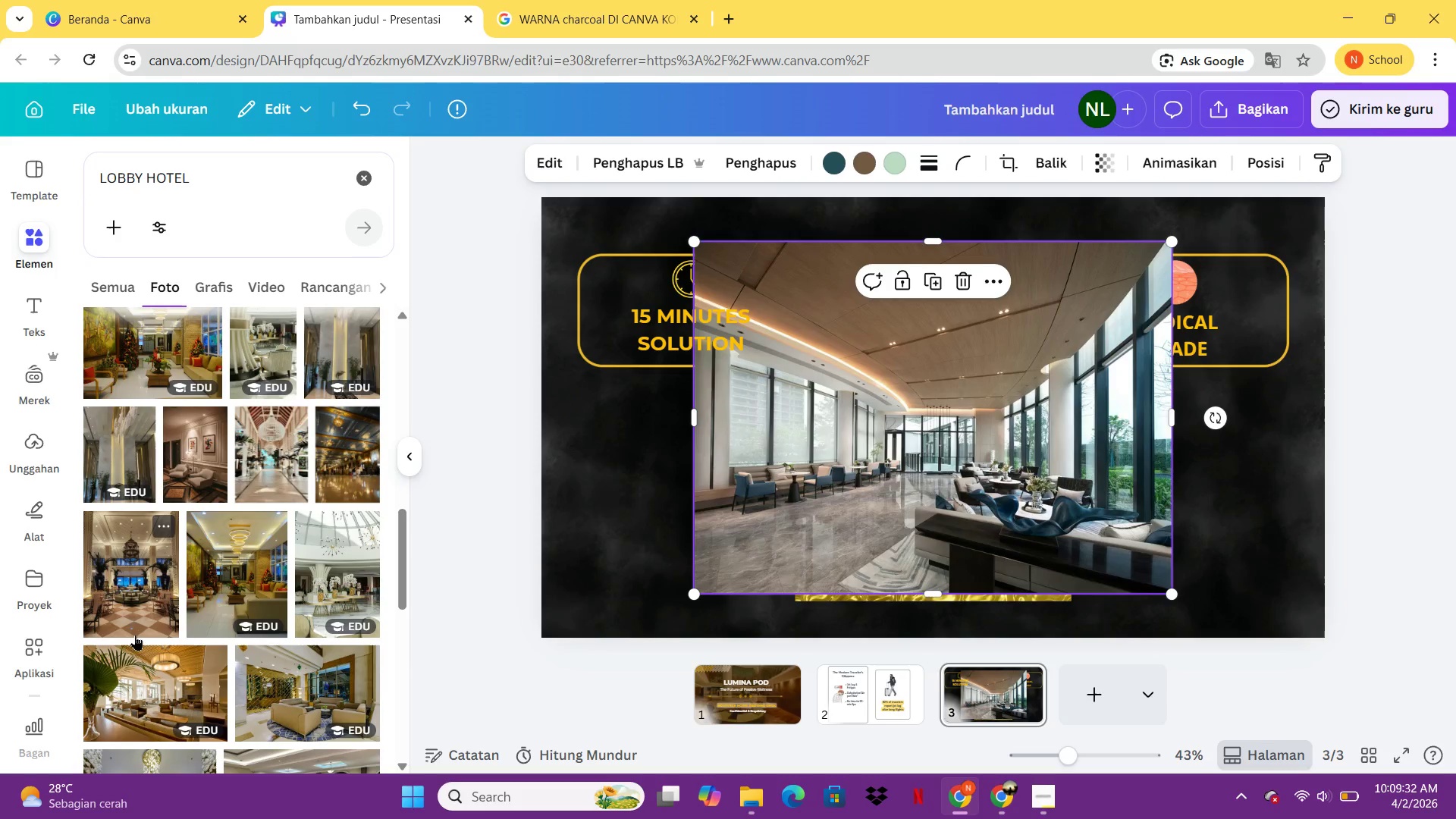 
double_click([130, 615])
 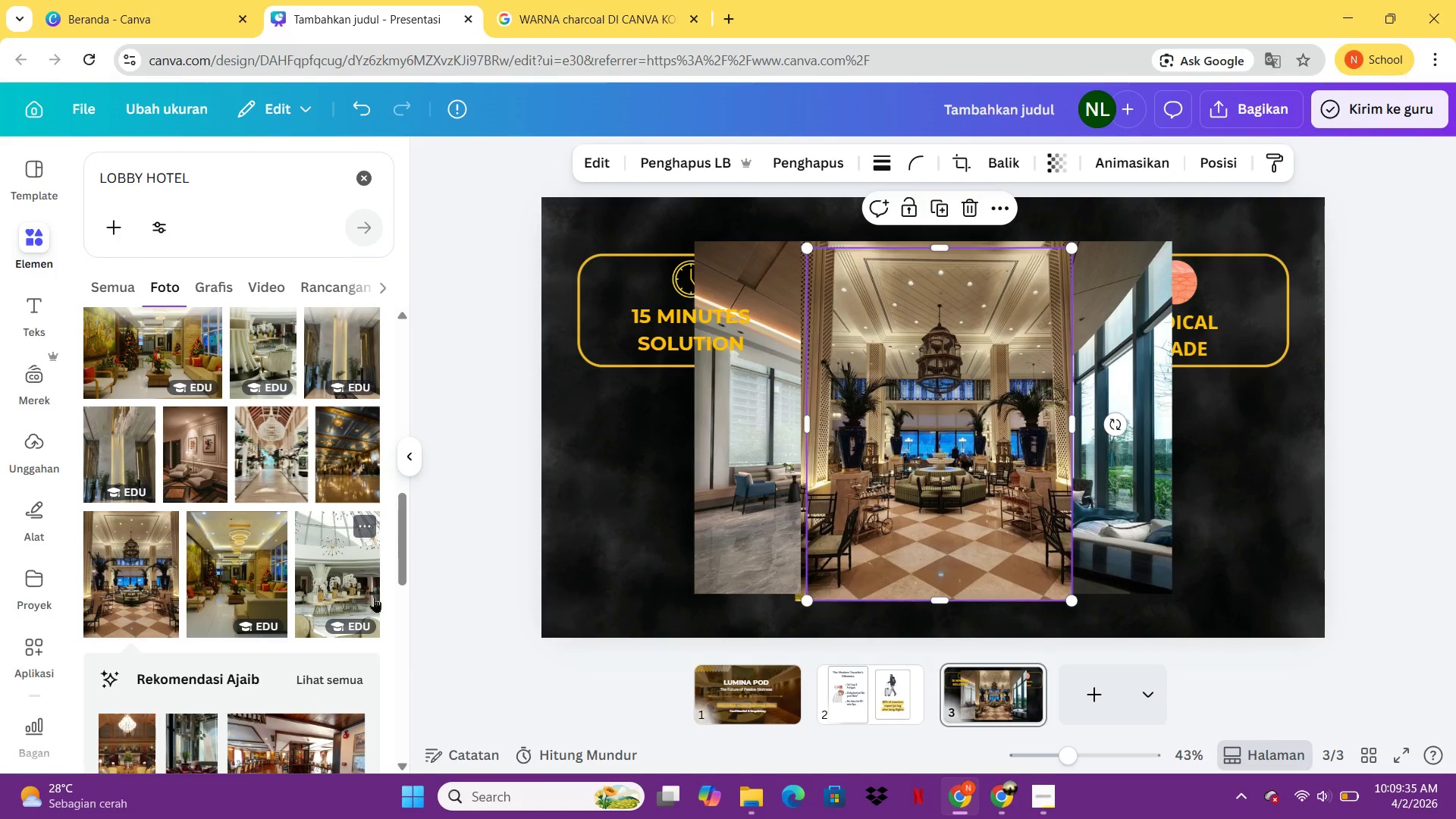 
key(Delete)
 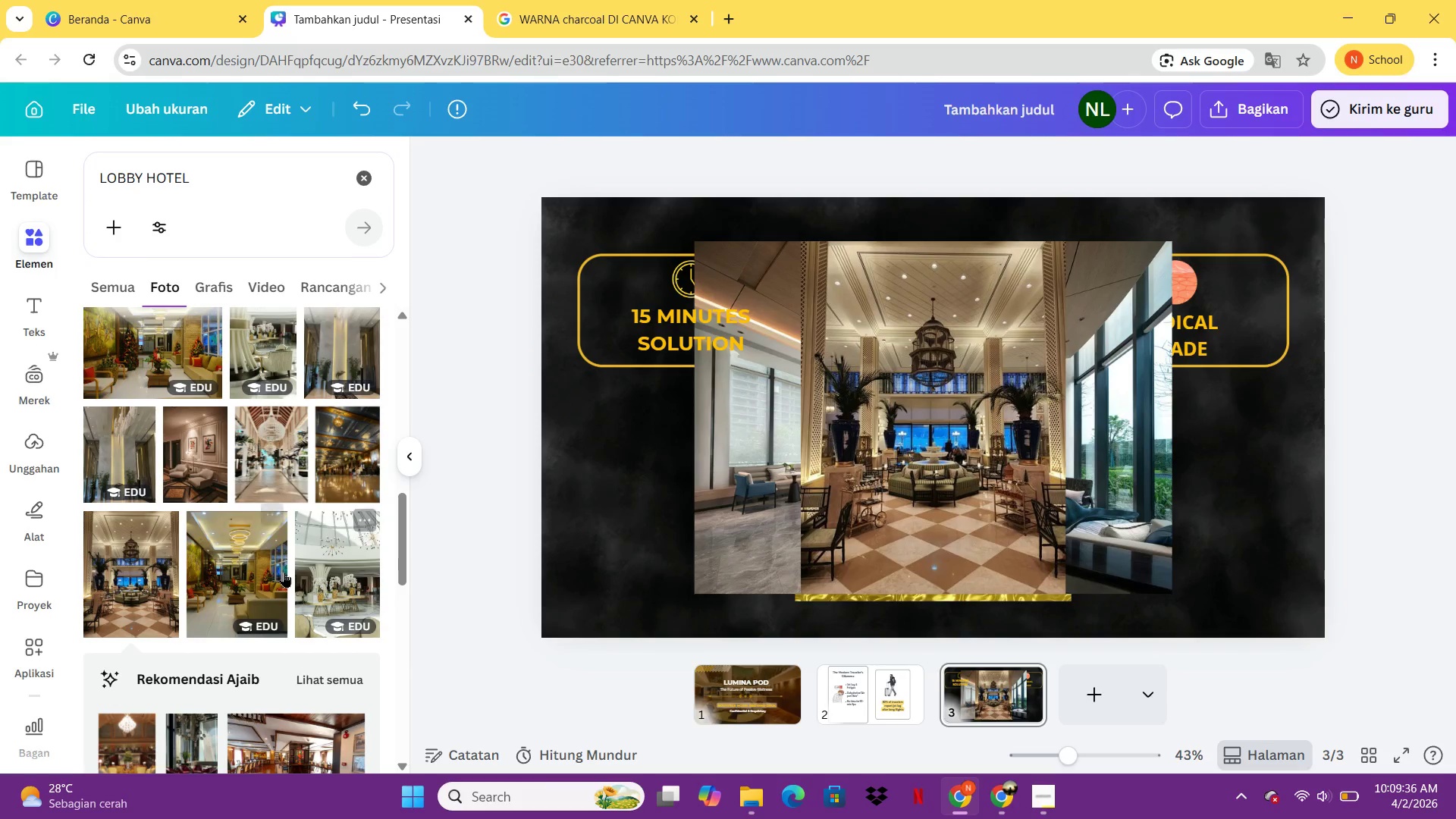 
scroll: coordinate [284, 572], scroll_direction: down, amount: 2.0
 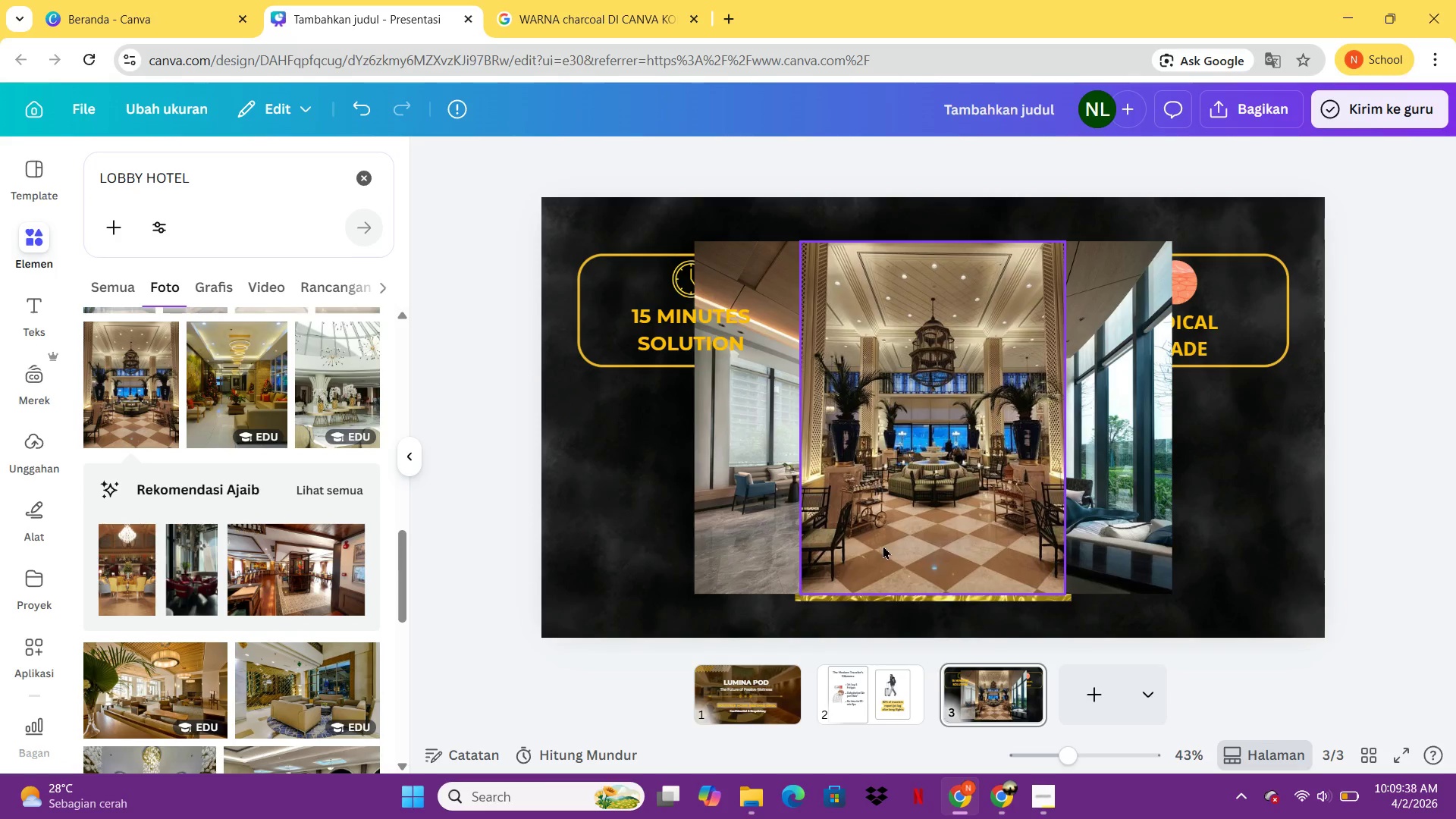 
key(Control+Z)
 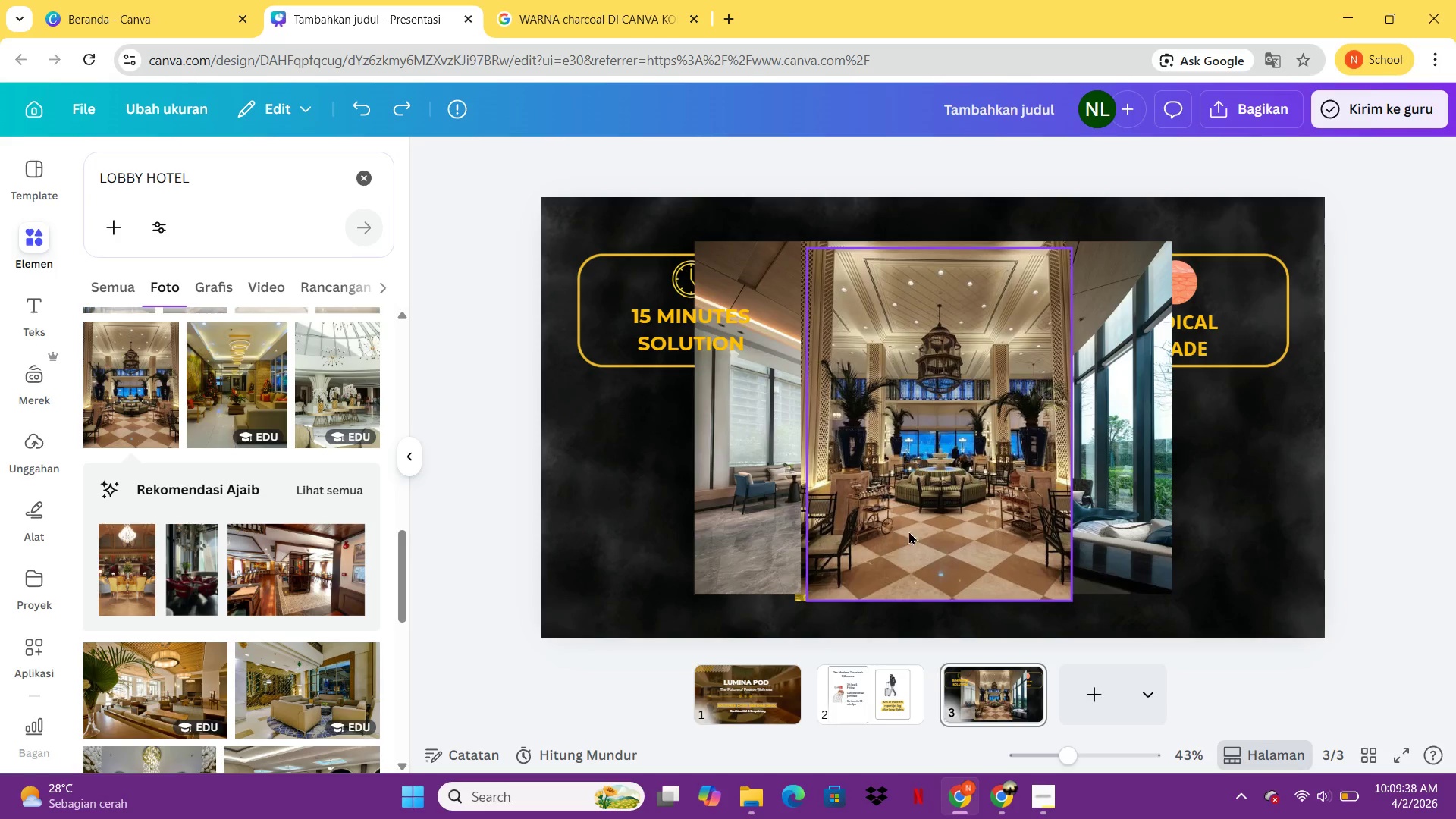 
left_click([927, 525])
 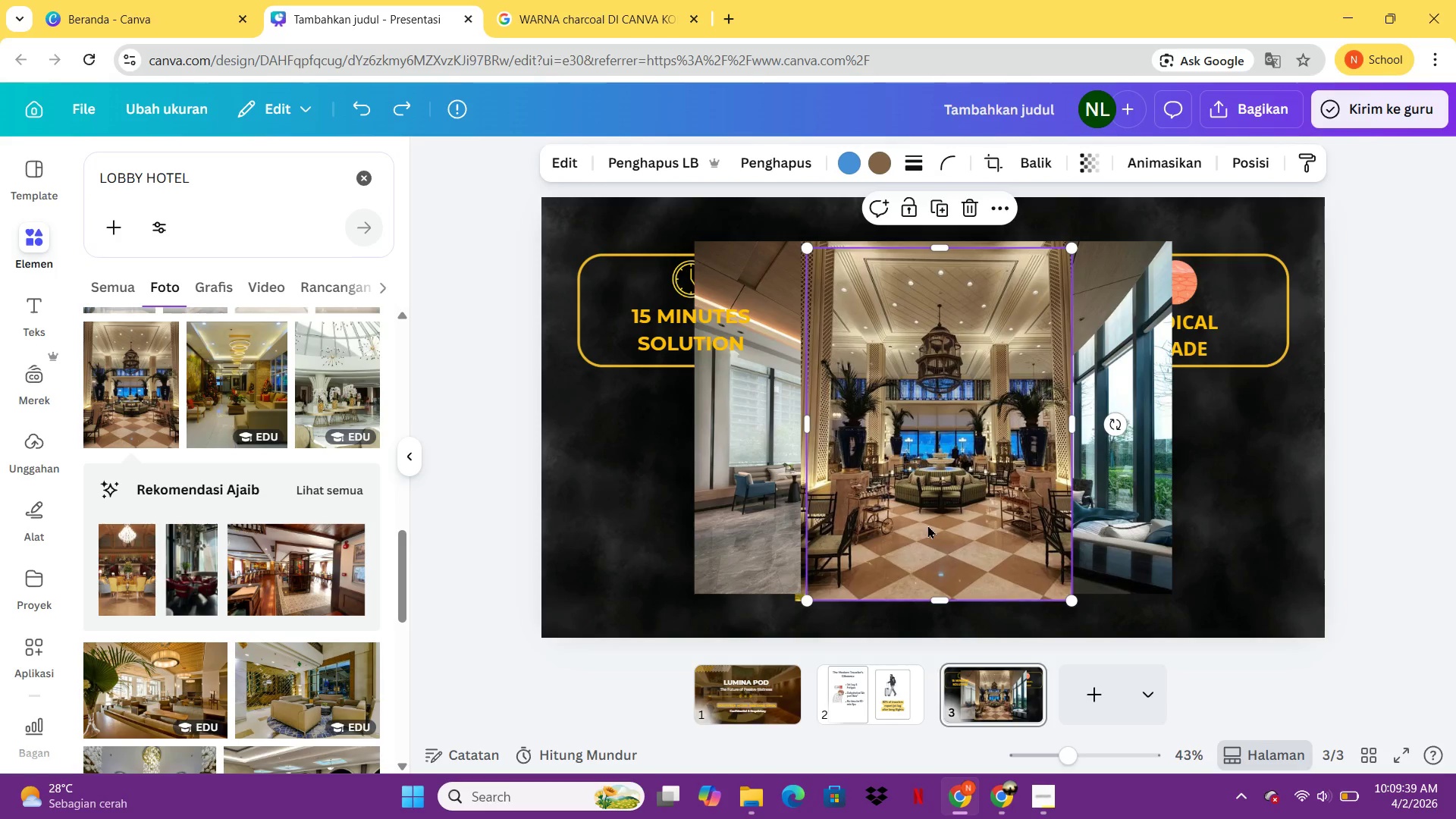 
key(Delete)
 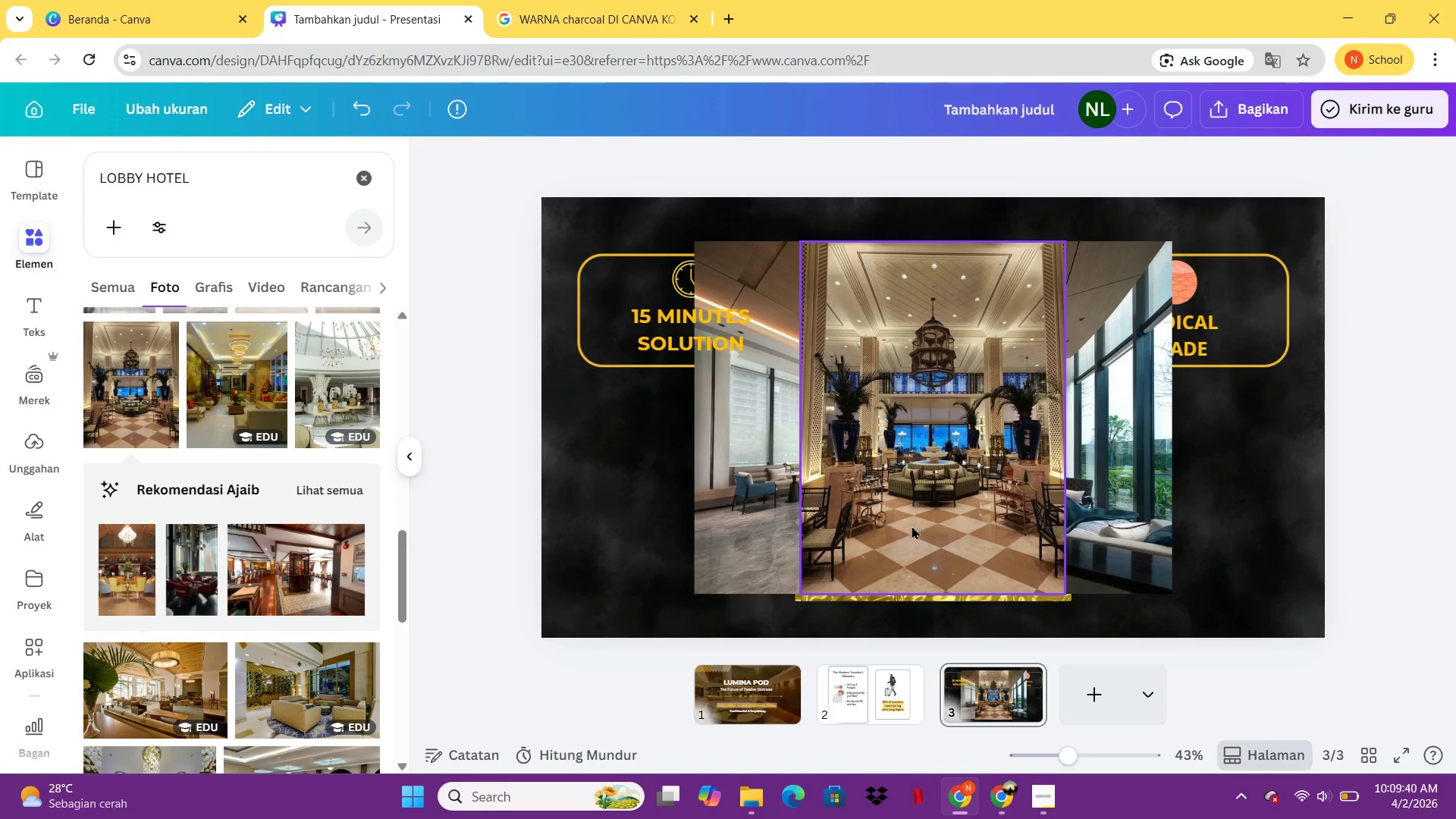 
key(Delete)
 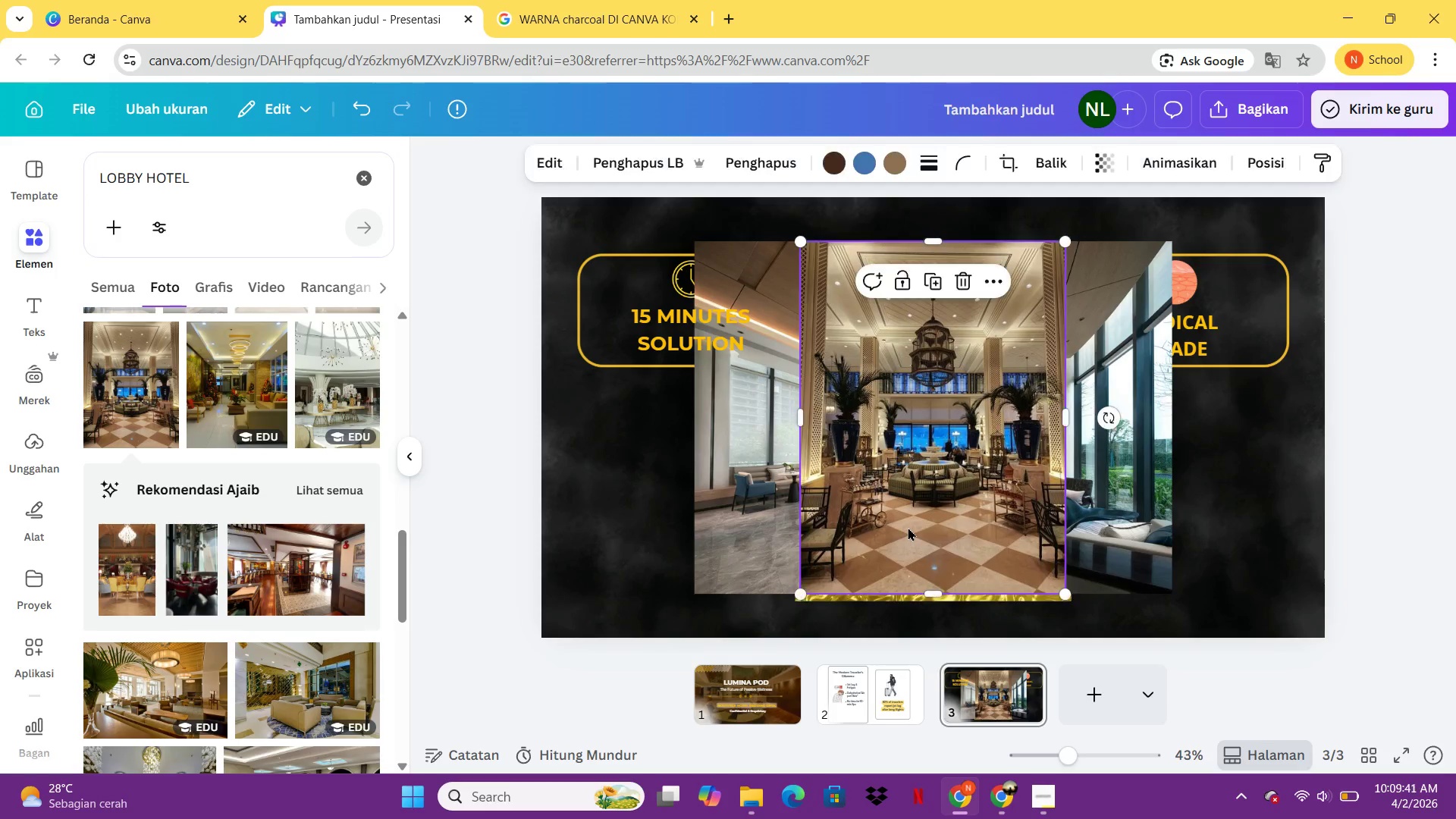 
key(Delete)
 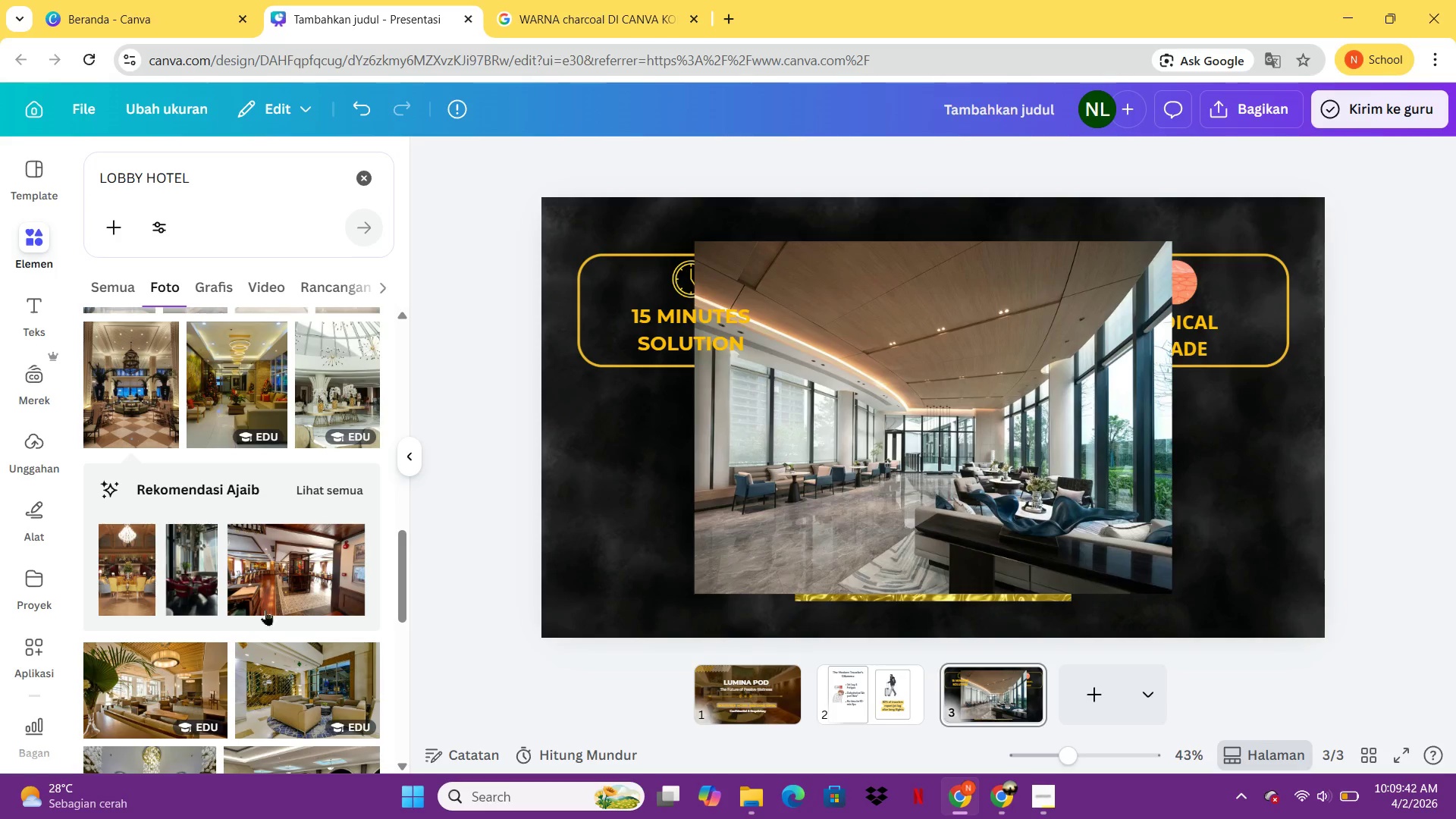 
scroll: coordinate [288, 517], scroll_direction: down, amount: 6.0
 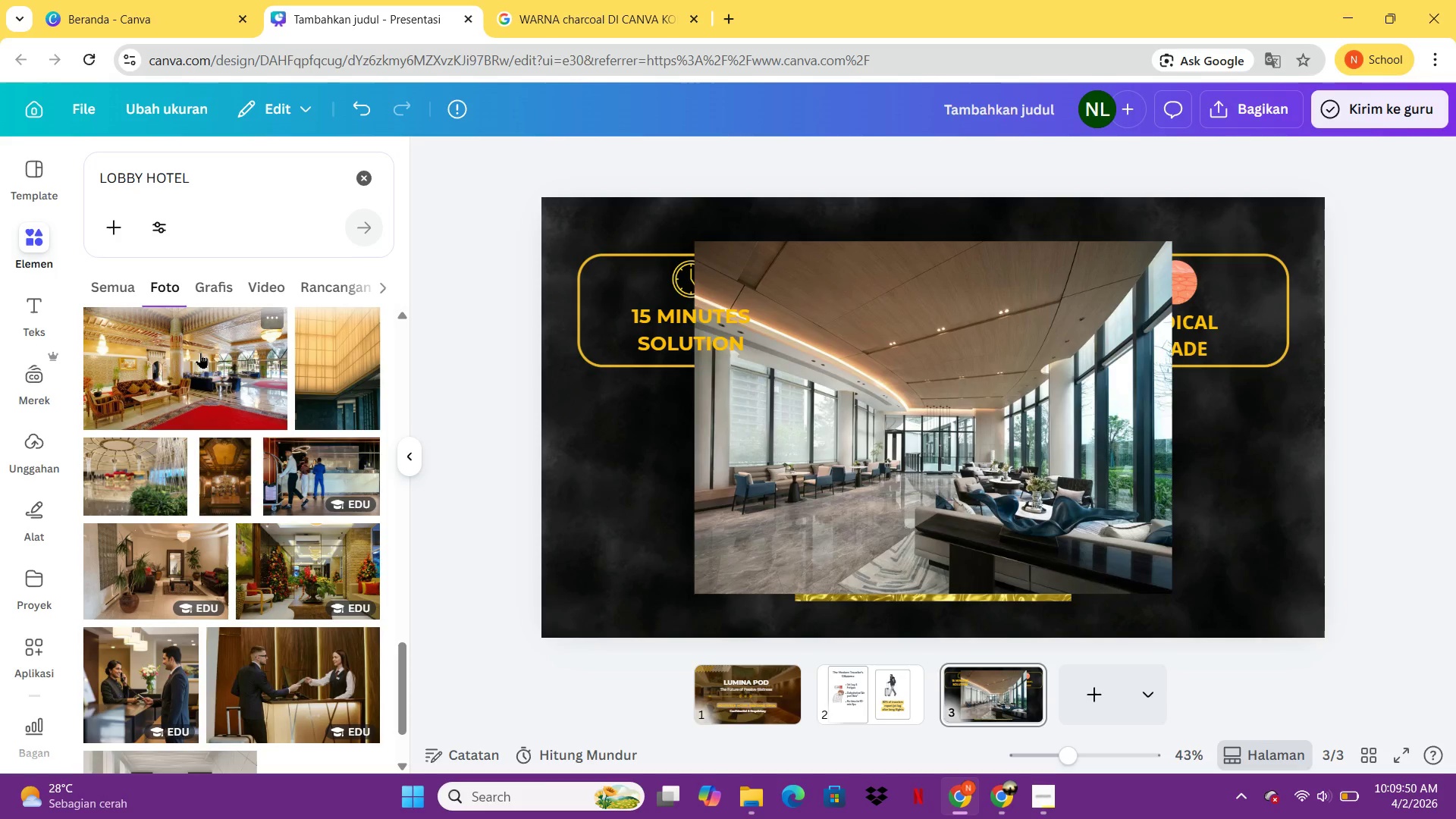 
scroll: coordinate [343, 635], scroll_direction: down, amount: 4.0
 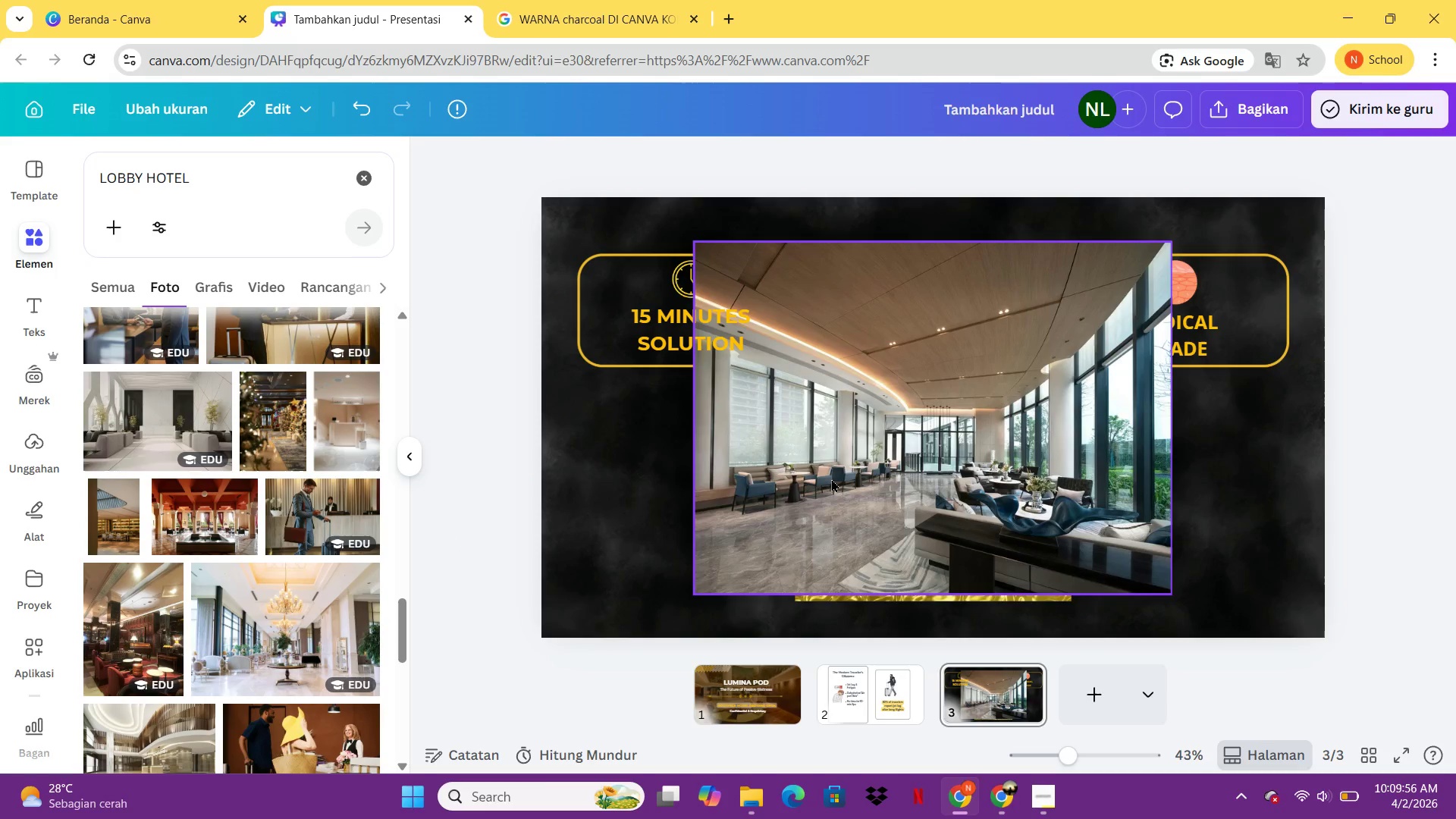 
left_click_drag(start_coordinate=[808, 472], to_coordinate=[641, 423])
 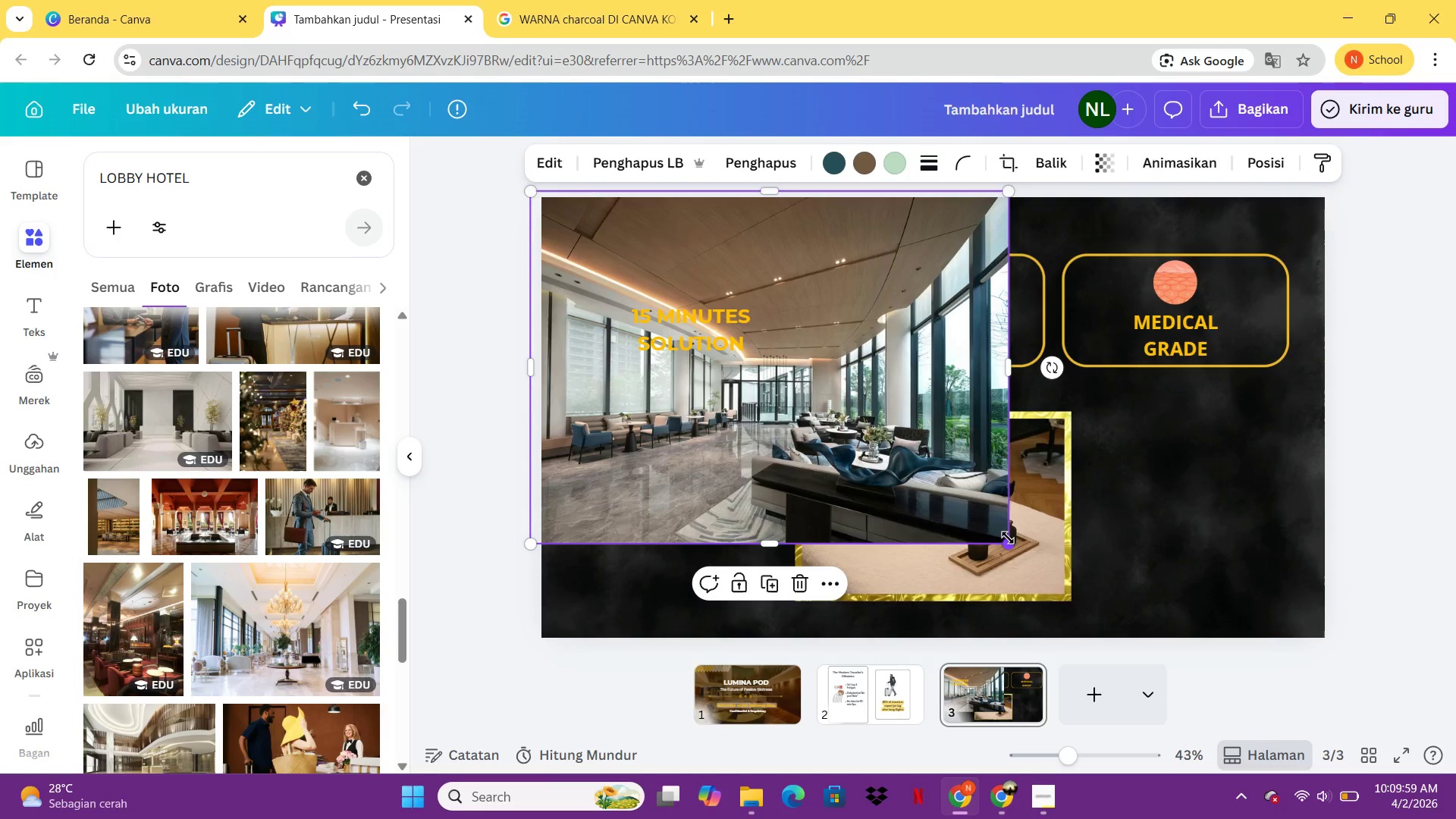 
left_click_drag(start_coordinate=[1008, 538], to_coordinate=[1432, 750])
 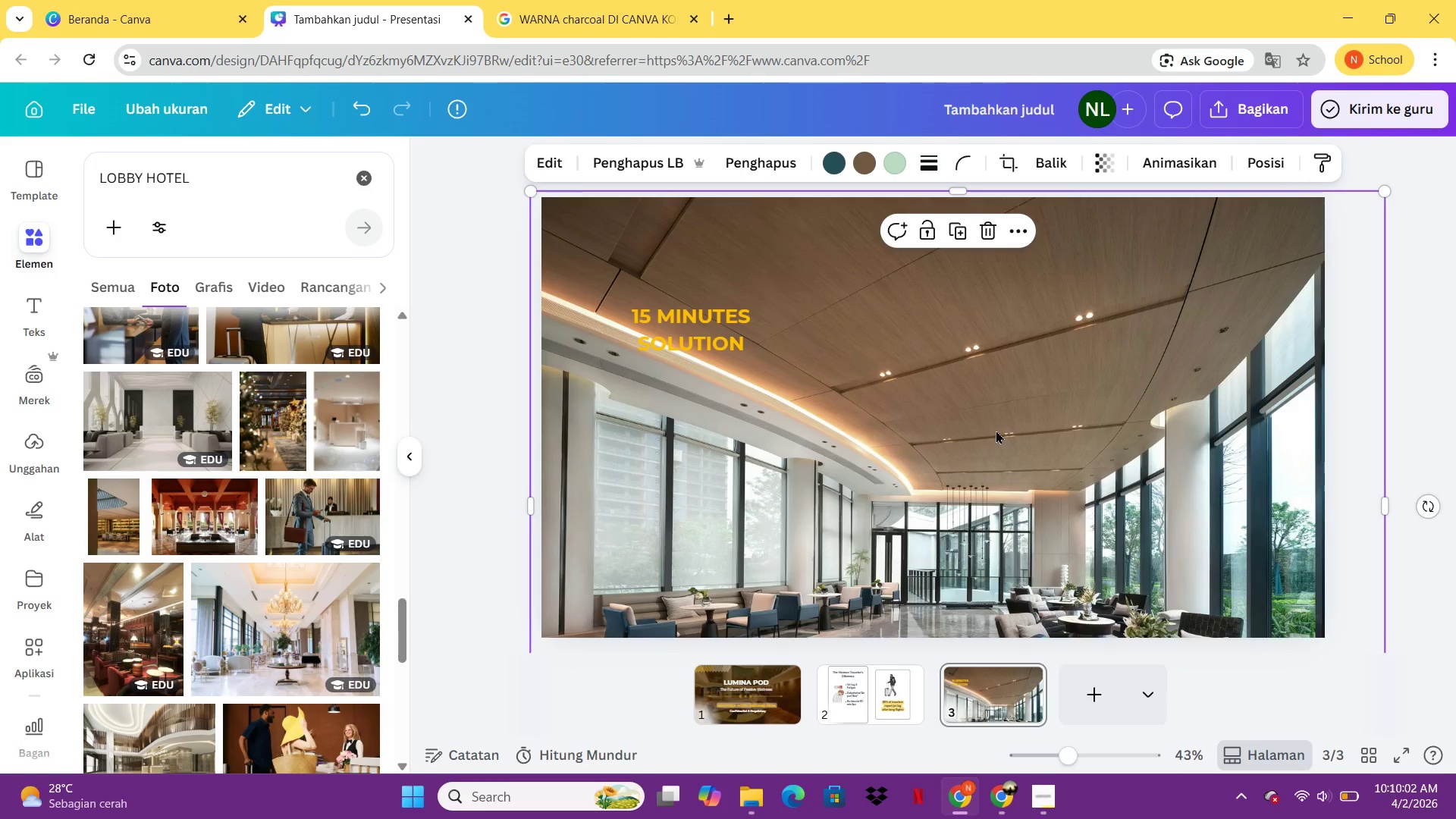 
left_click([996, 430])
 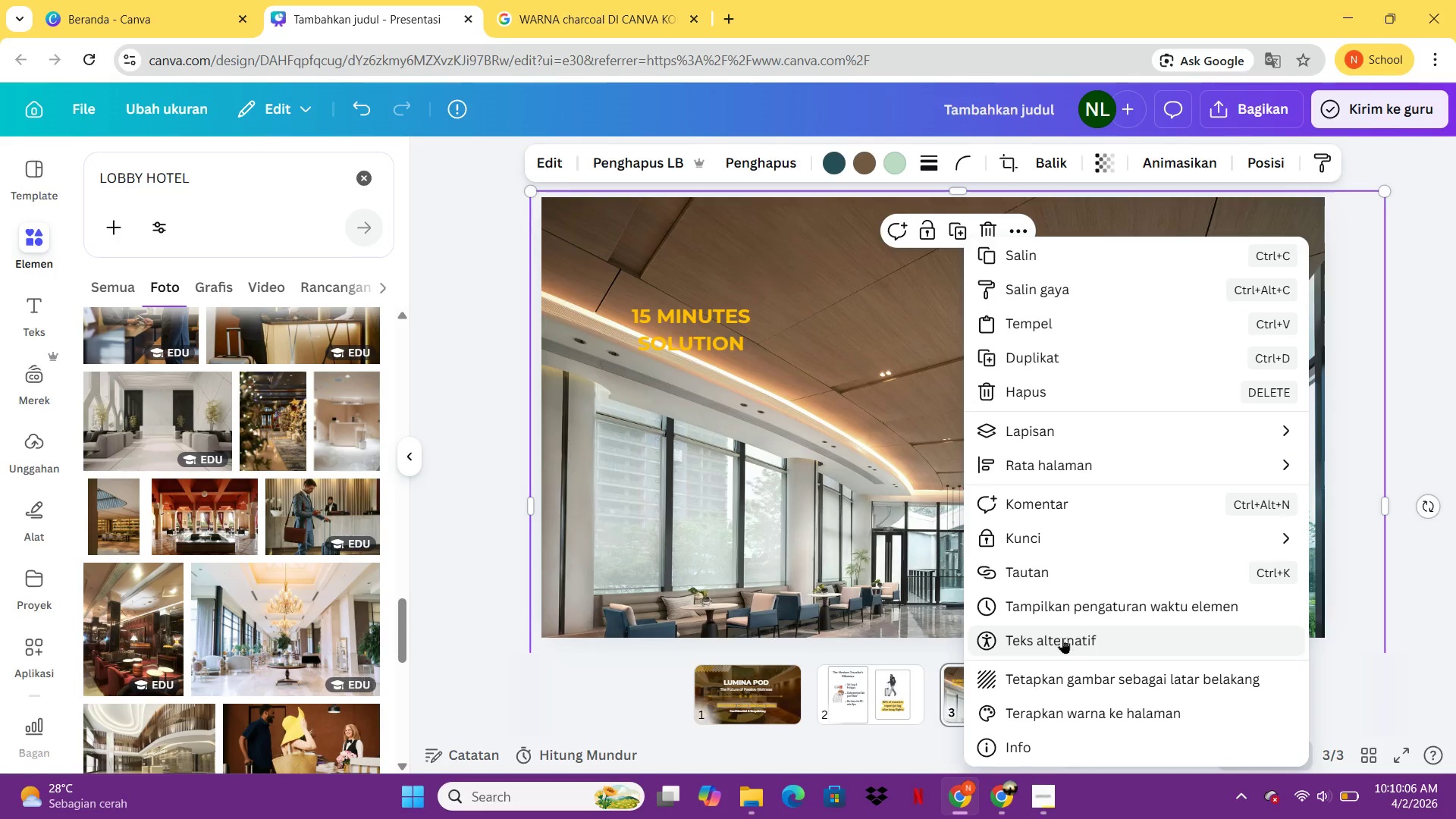 
left_click([1089, 428])
 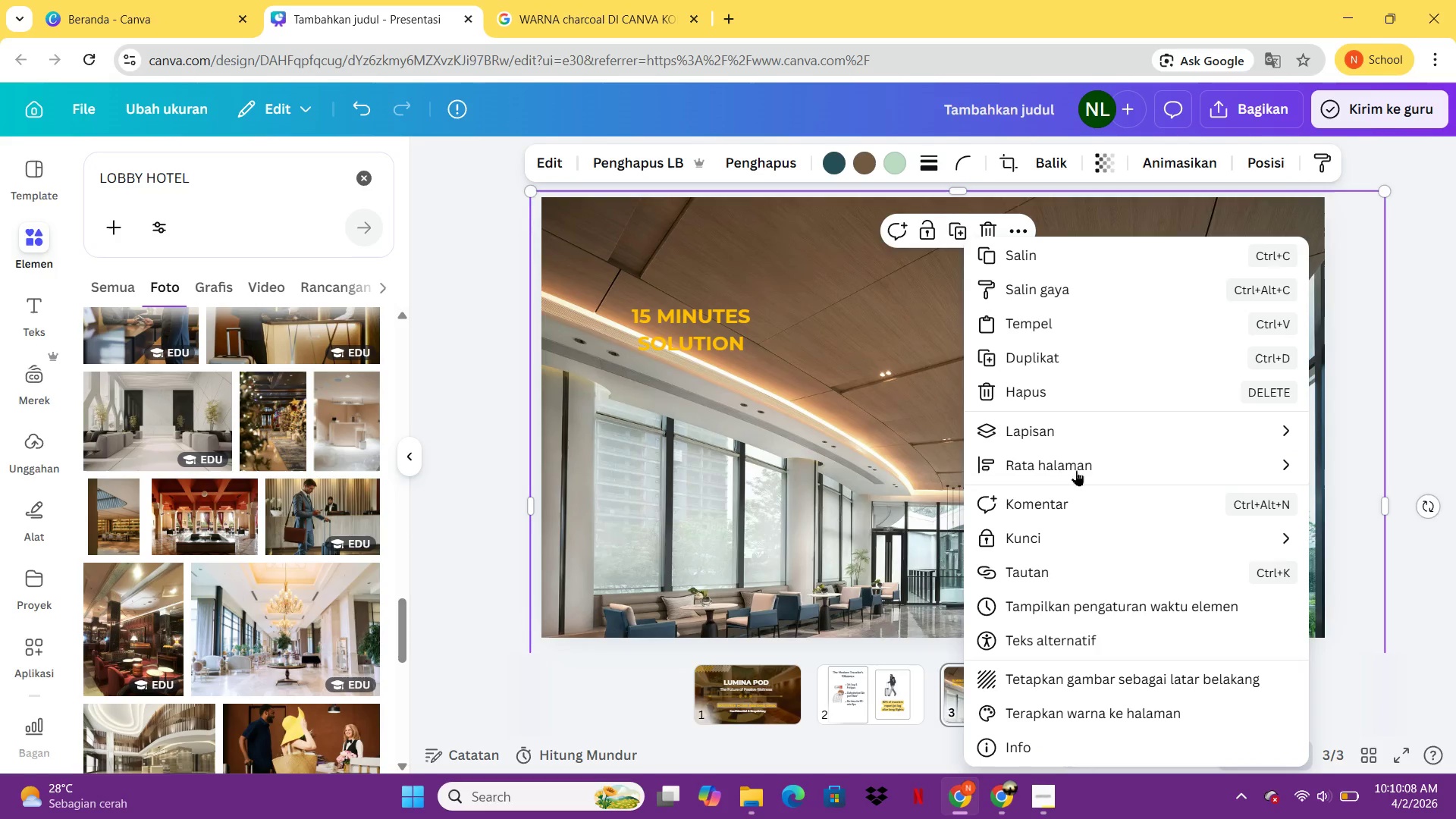 
left_click([1061, 422])
 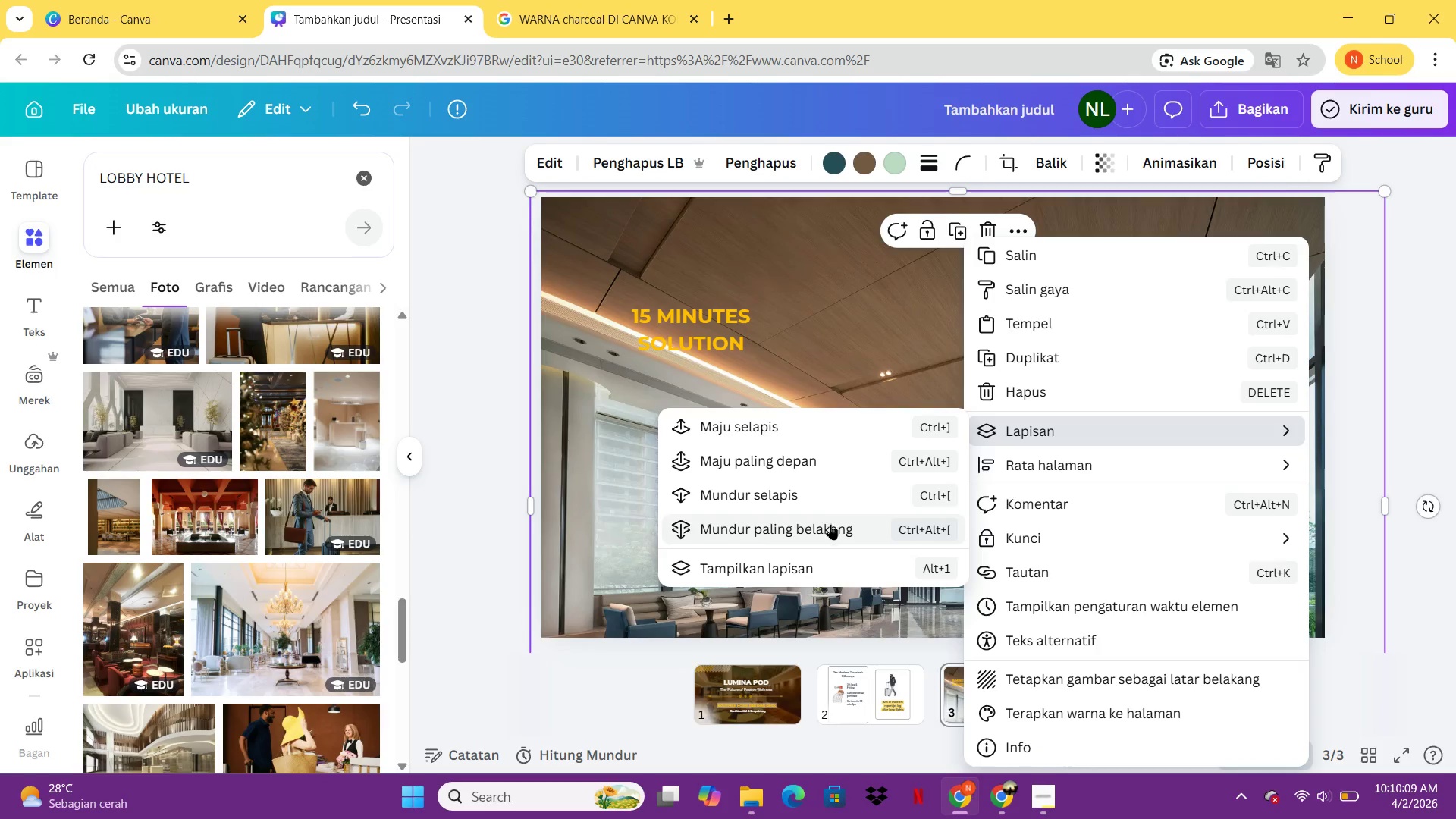 
left_click([830, 524])
 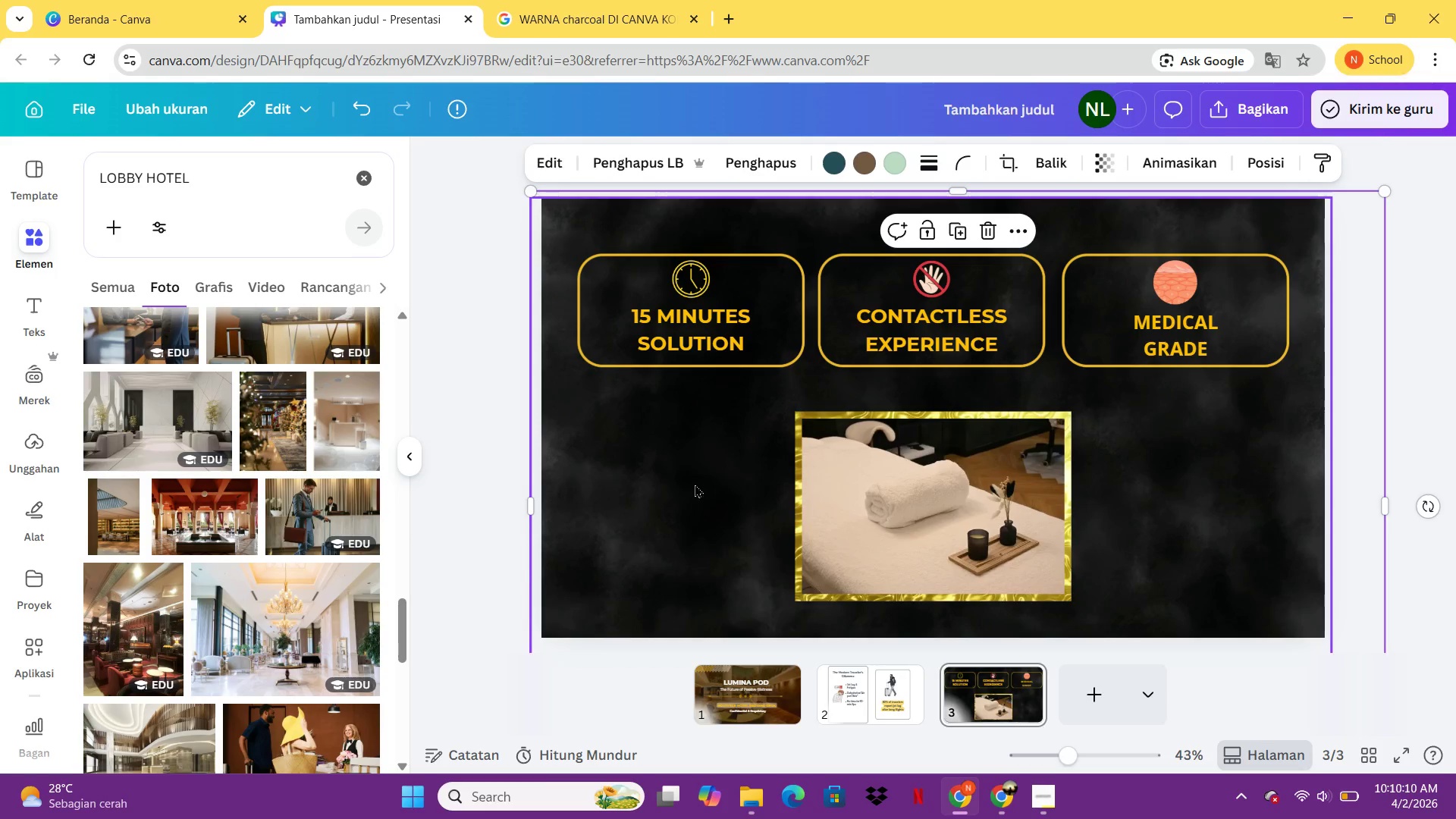 
left_click([668, 485])
 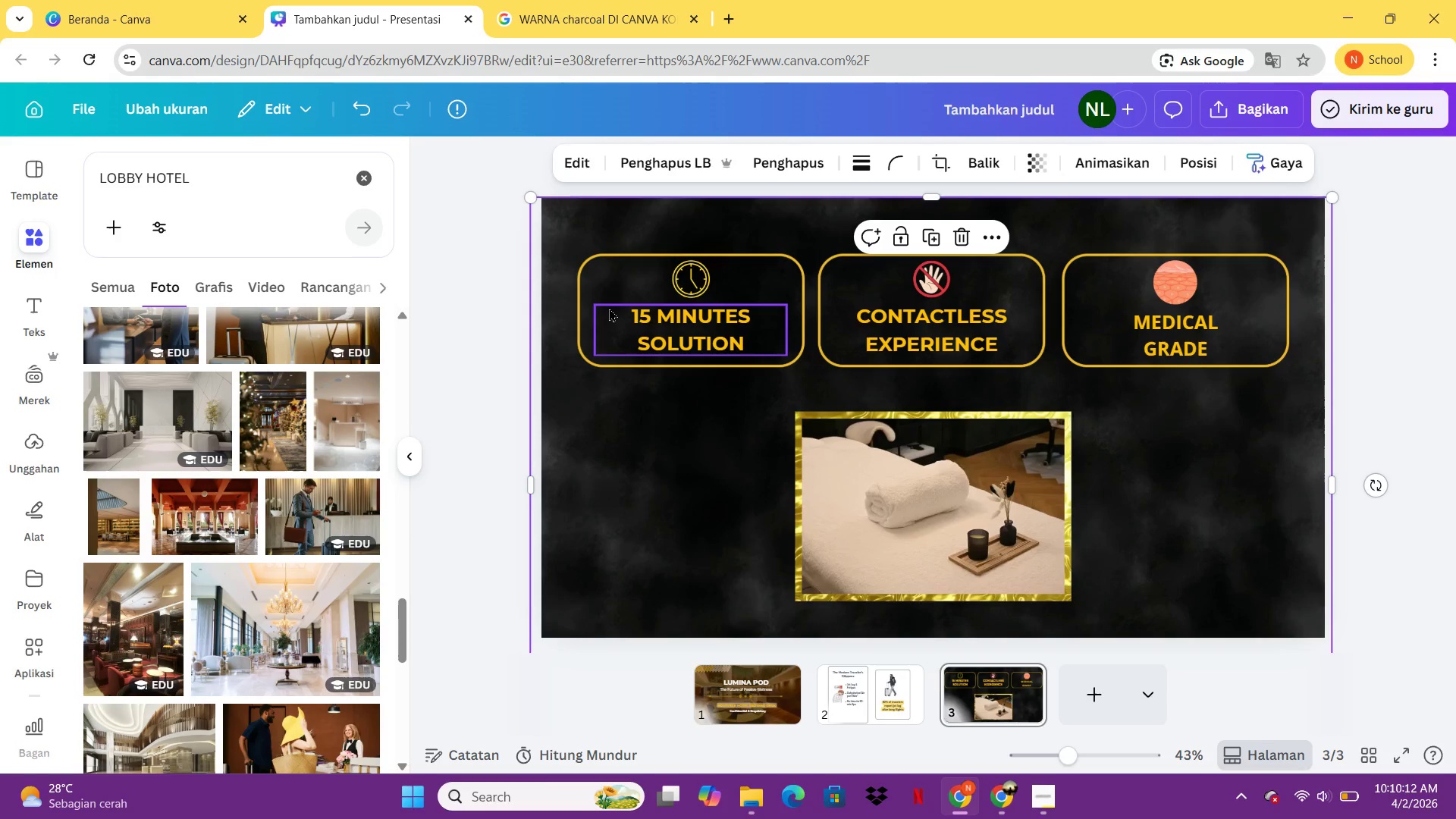 
key(Delete)
 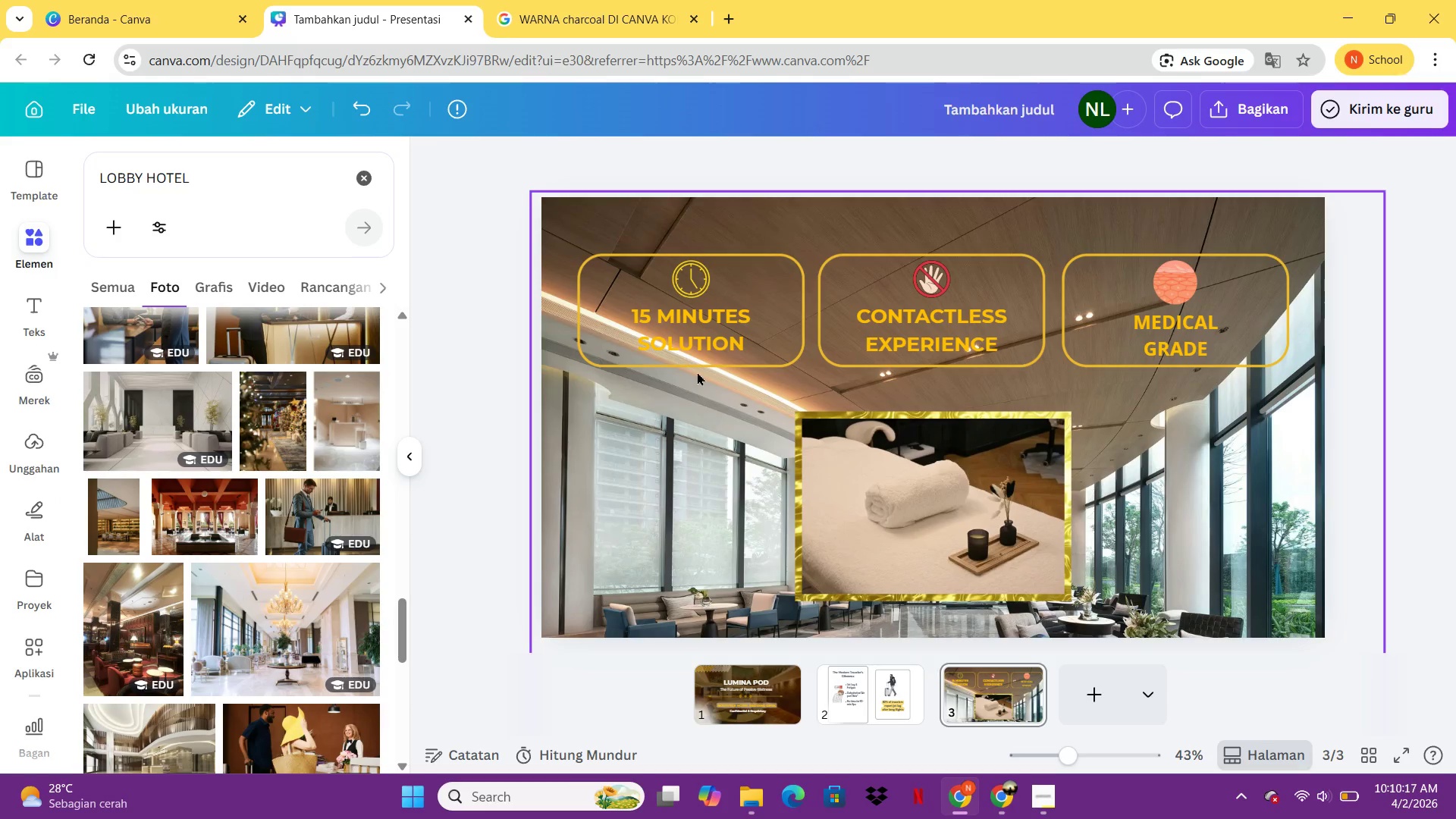 
wait(5.73)
 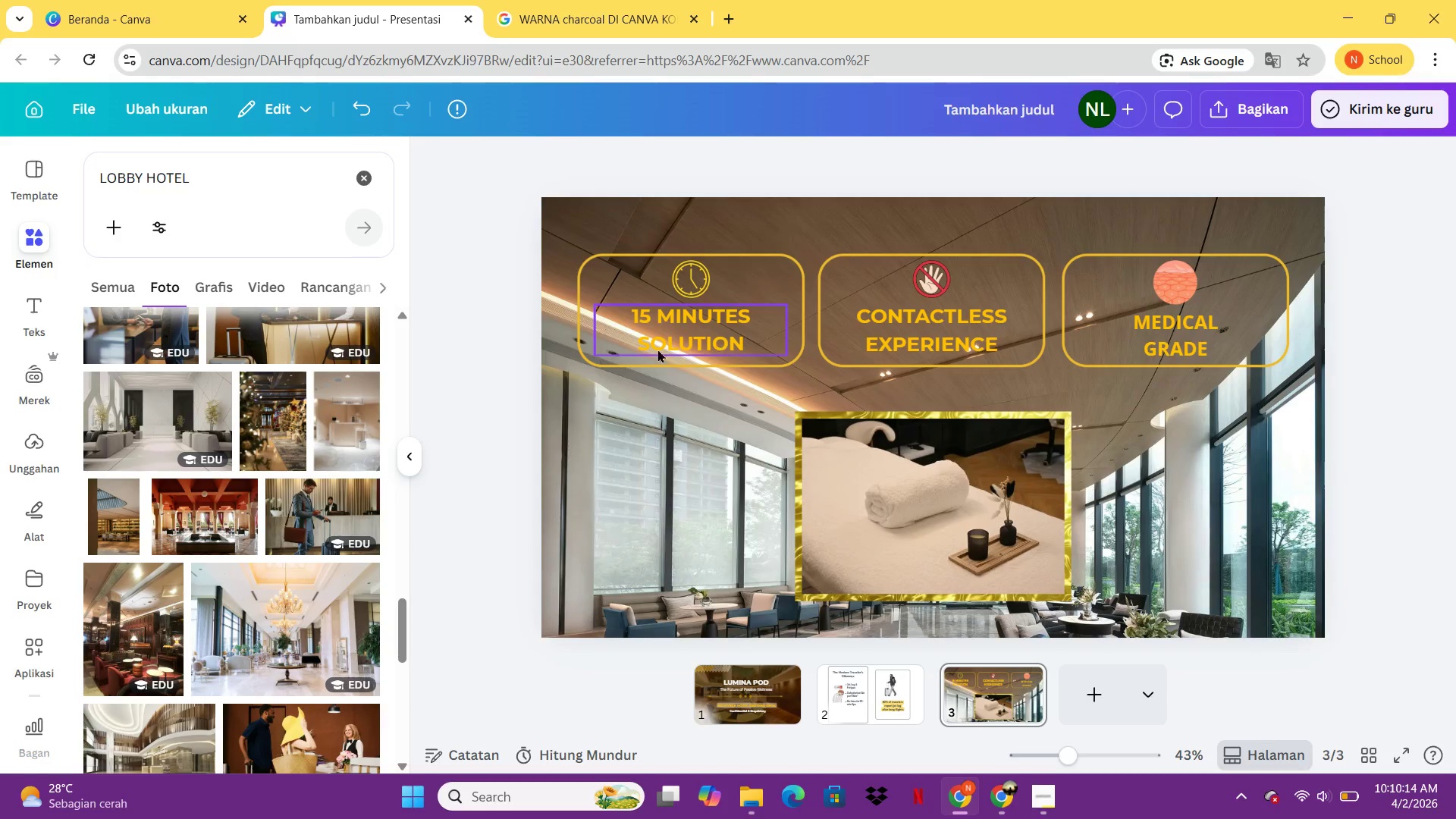 
left_click_drag(start_coordinate=[655, 490], to_coordinate=[645, 542])
 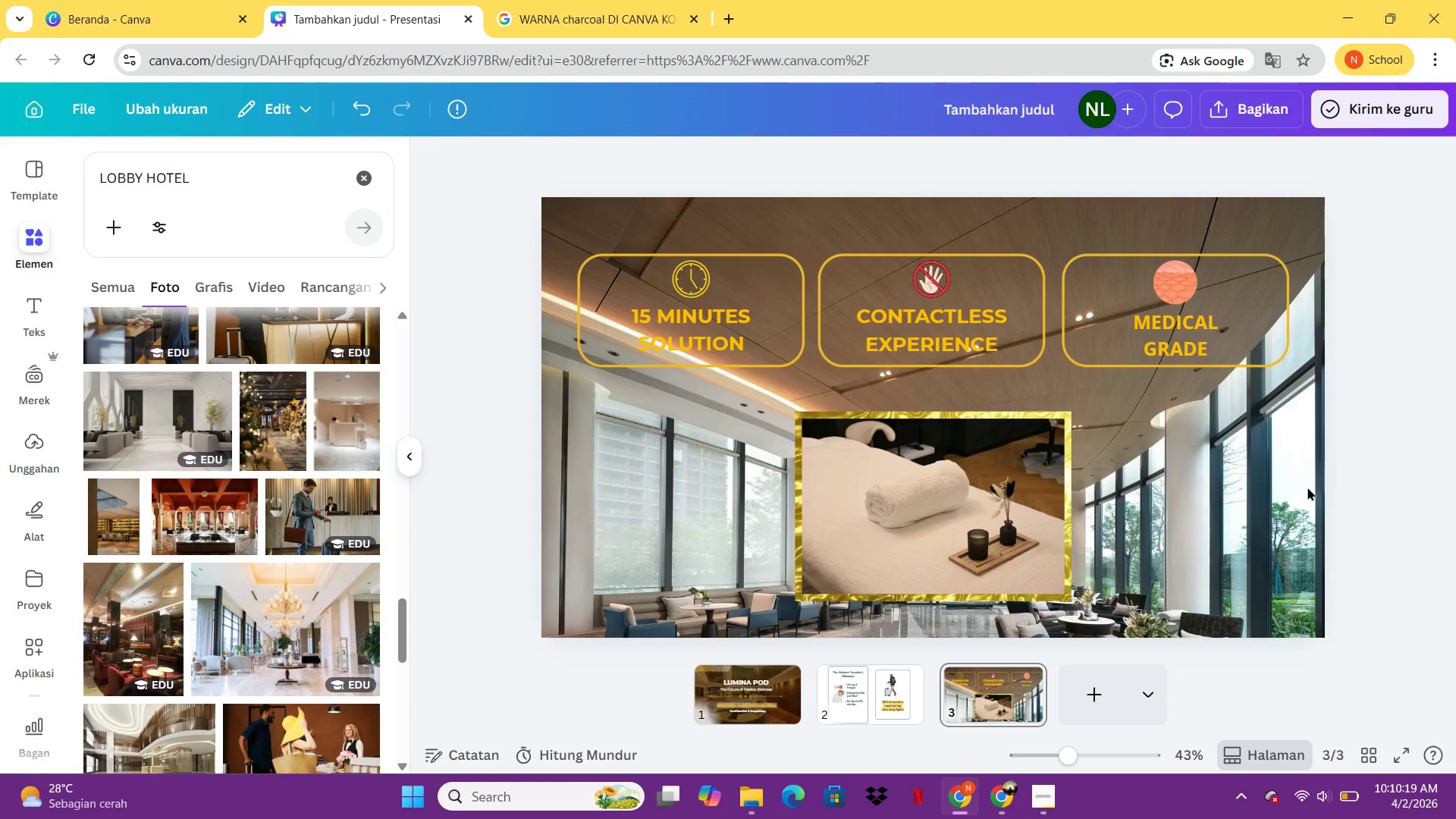 
left_click_drag(start_coordinate=[1299, 489], to_coordinate=[1291, 550])
 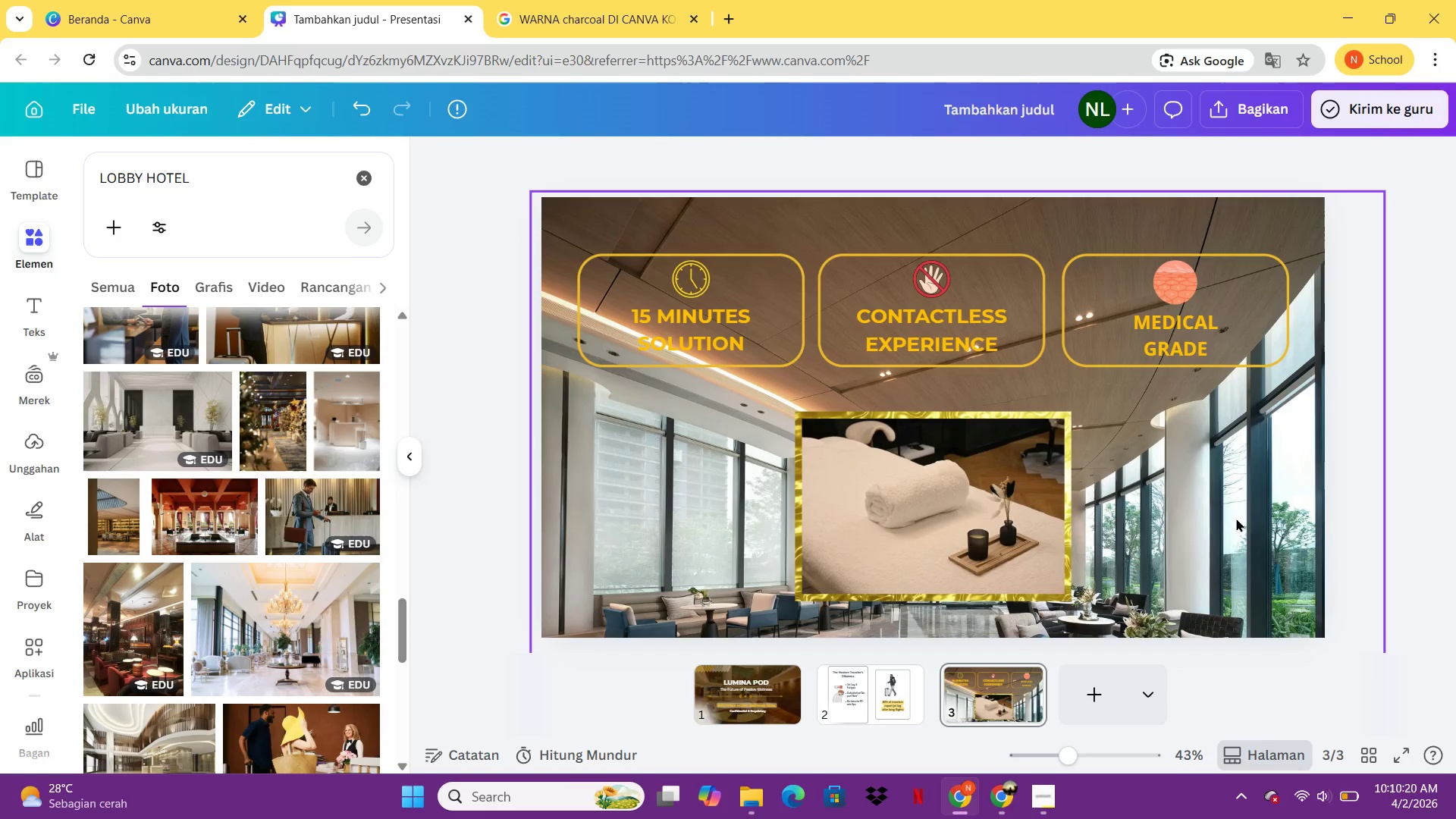 
left_click([1236, 518])
 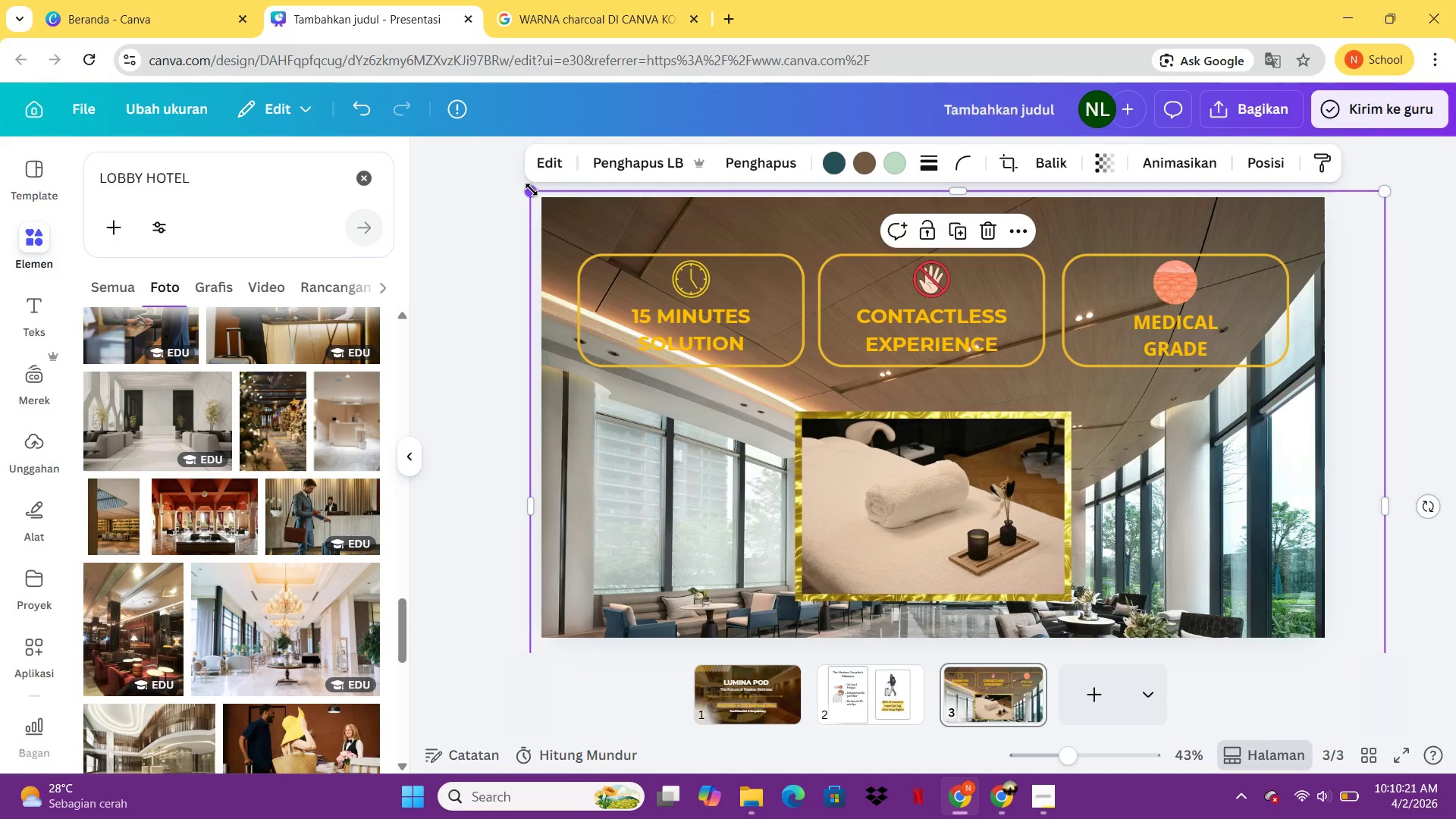 
left_click_drag(start_coordinate=[532, 191], to_coordinate=[535, 209])
 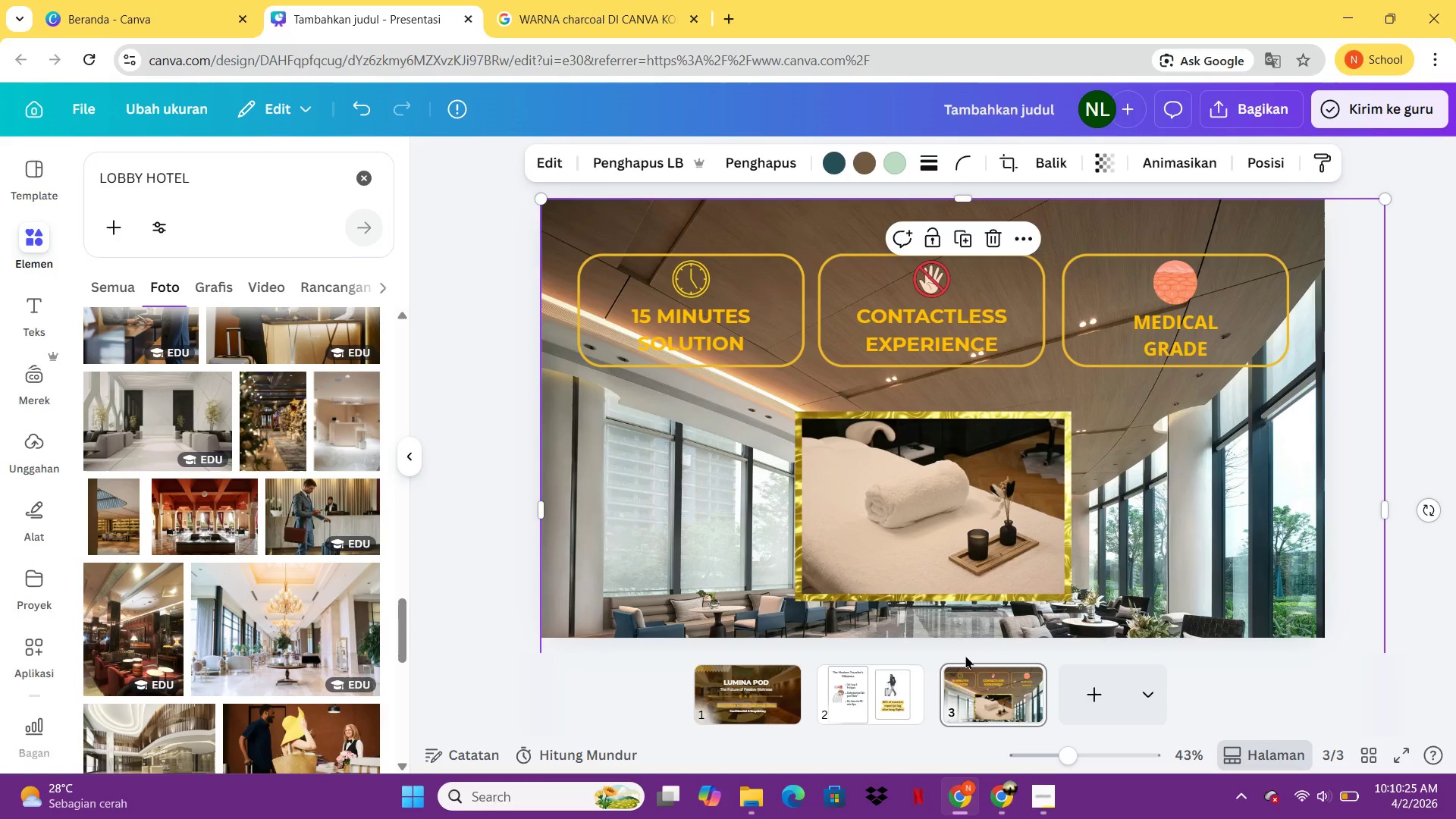 
left_click([971, 627])
 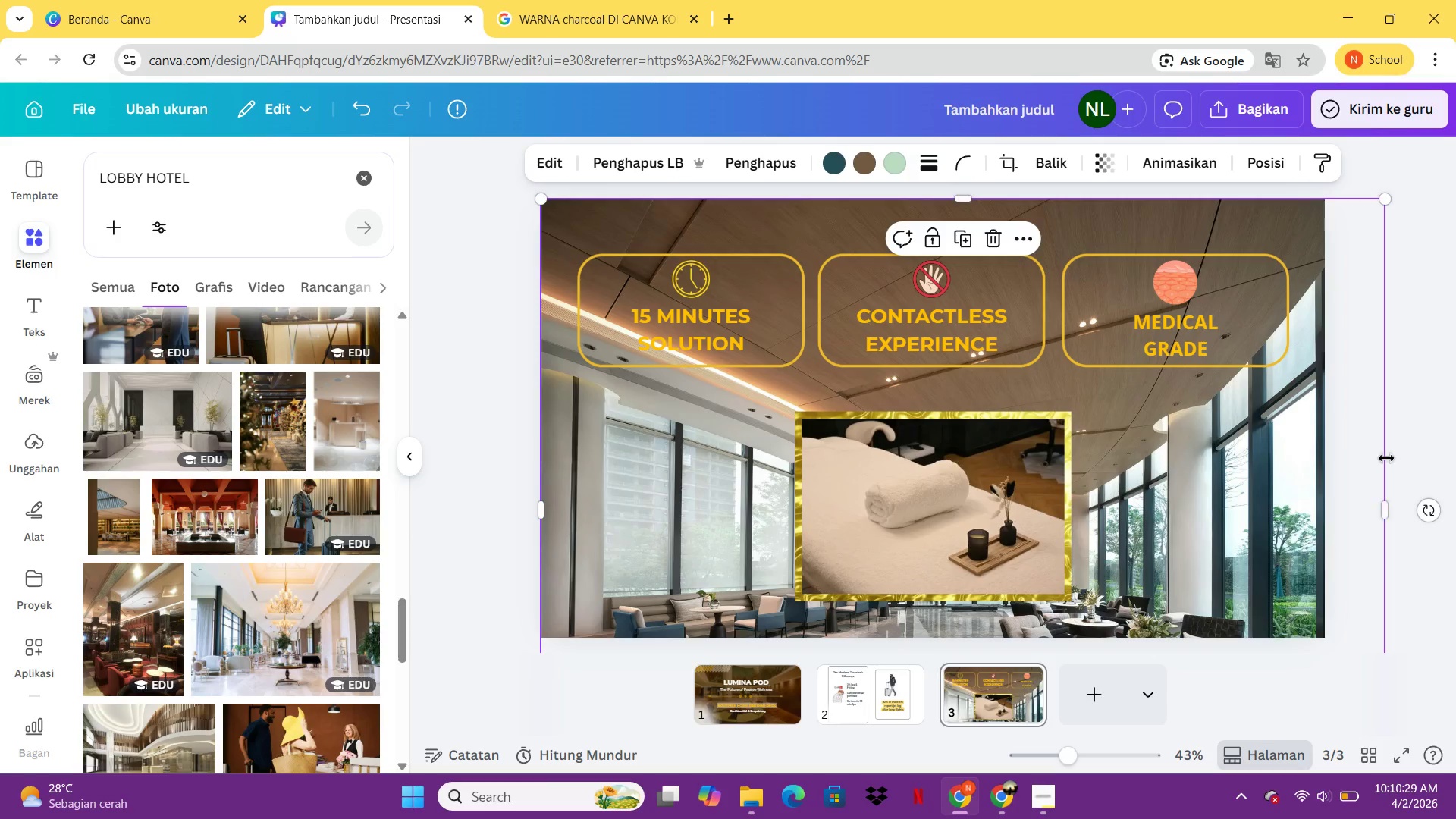 
left_click_drag(start_coordinate=[1382, 201], to_coordinate=[1423, 158])
 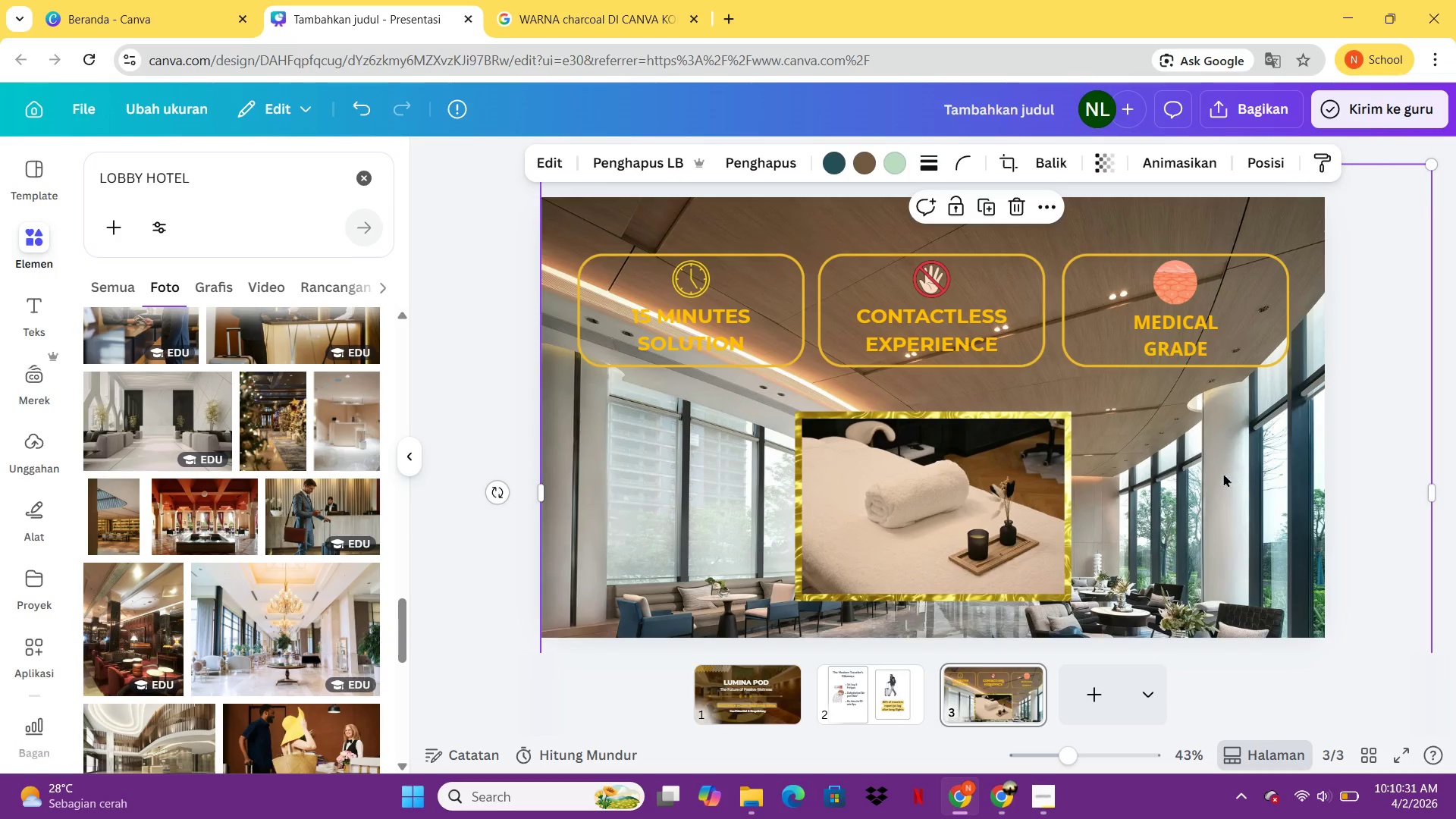 
left_click_drag(start_coordinate=[1204, 478], to_coordinate=[1190, 519])
 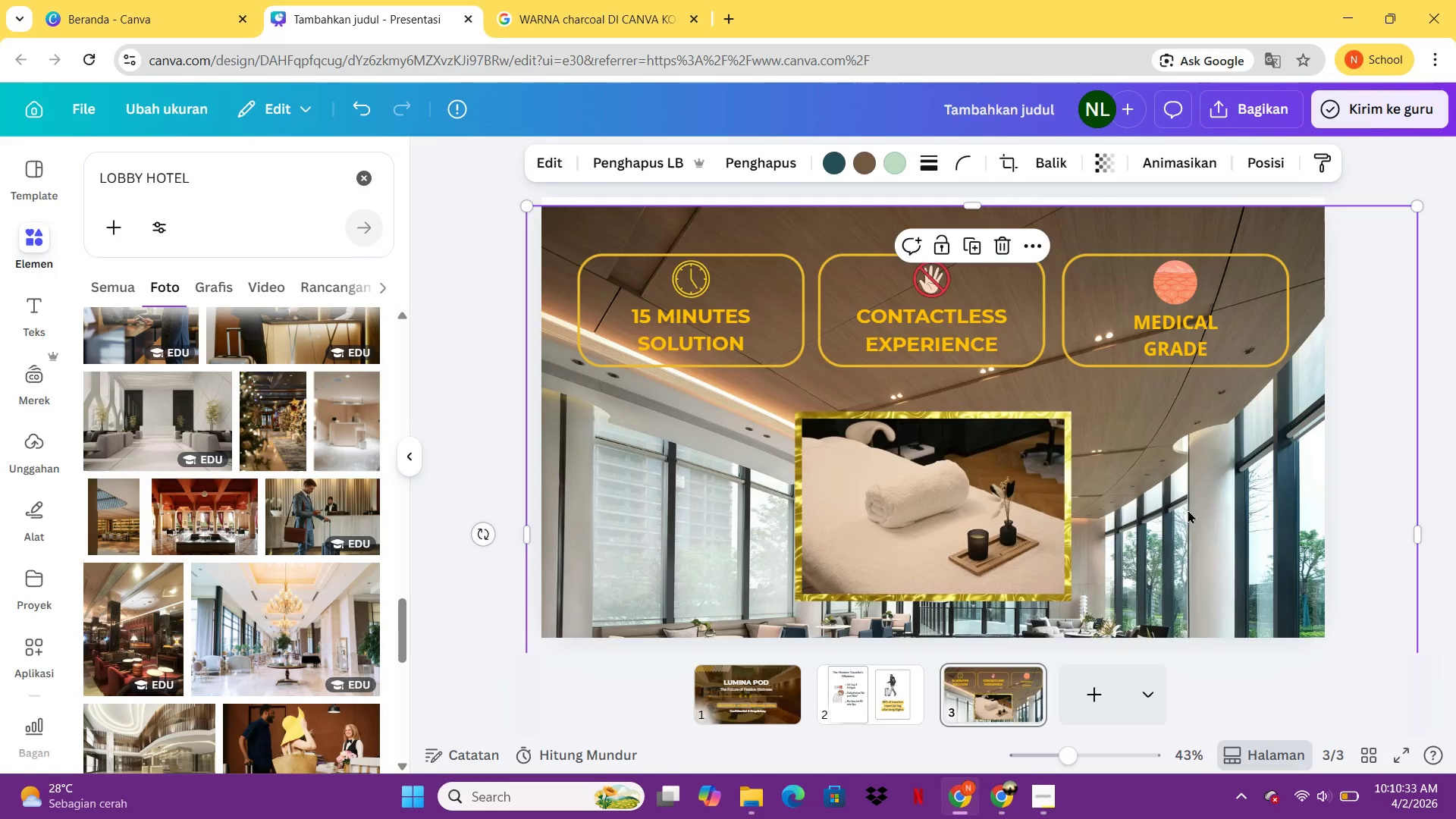 
left_click_drag(start_coordinate=[1188, 510], to_coordinate=[1183, 507])
 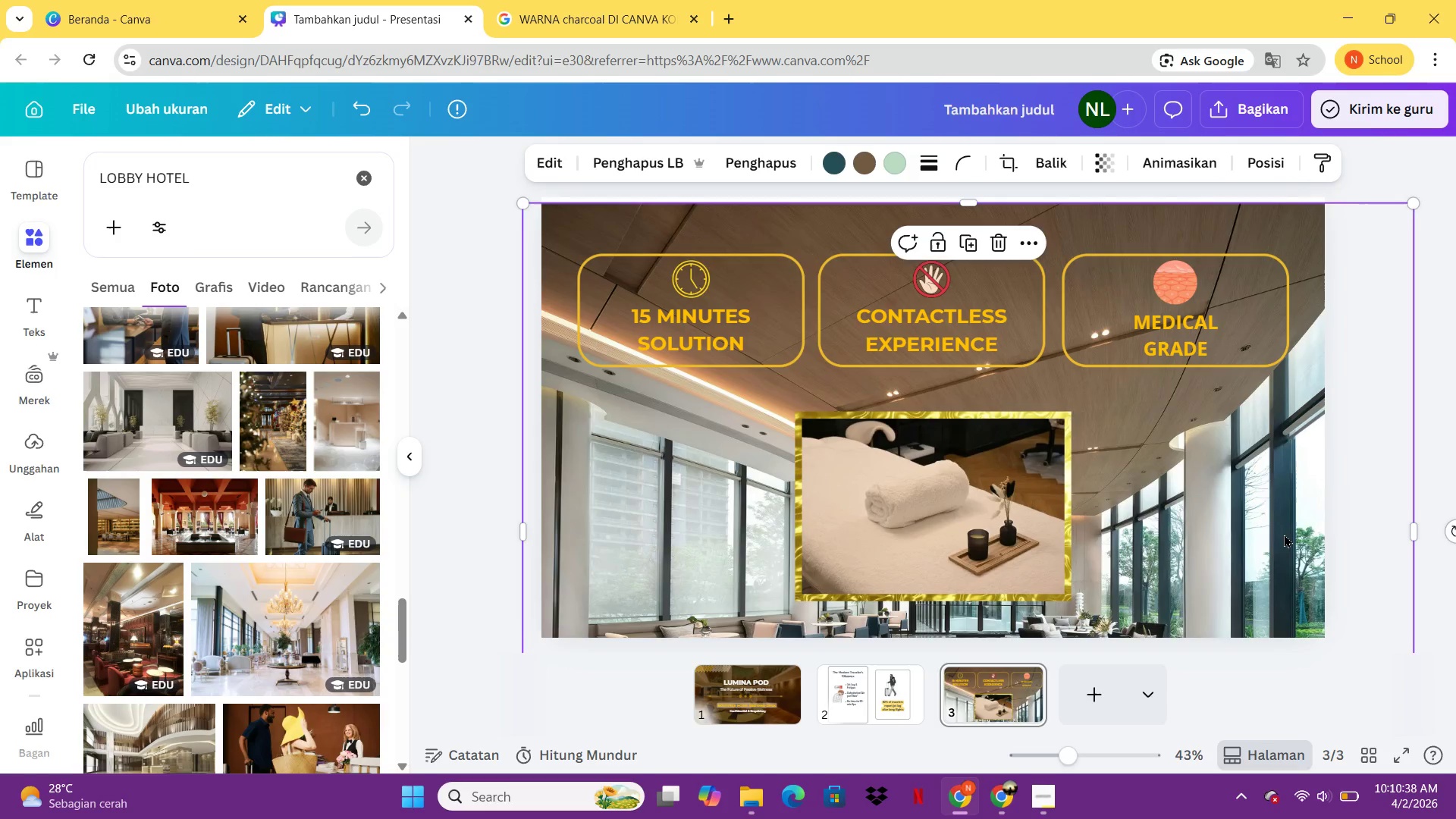 
left_click([1284, 535])
 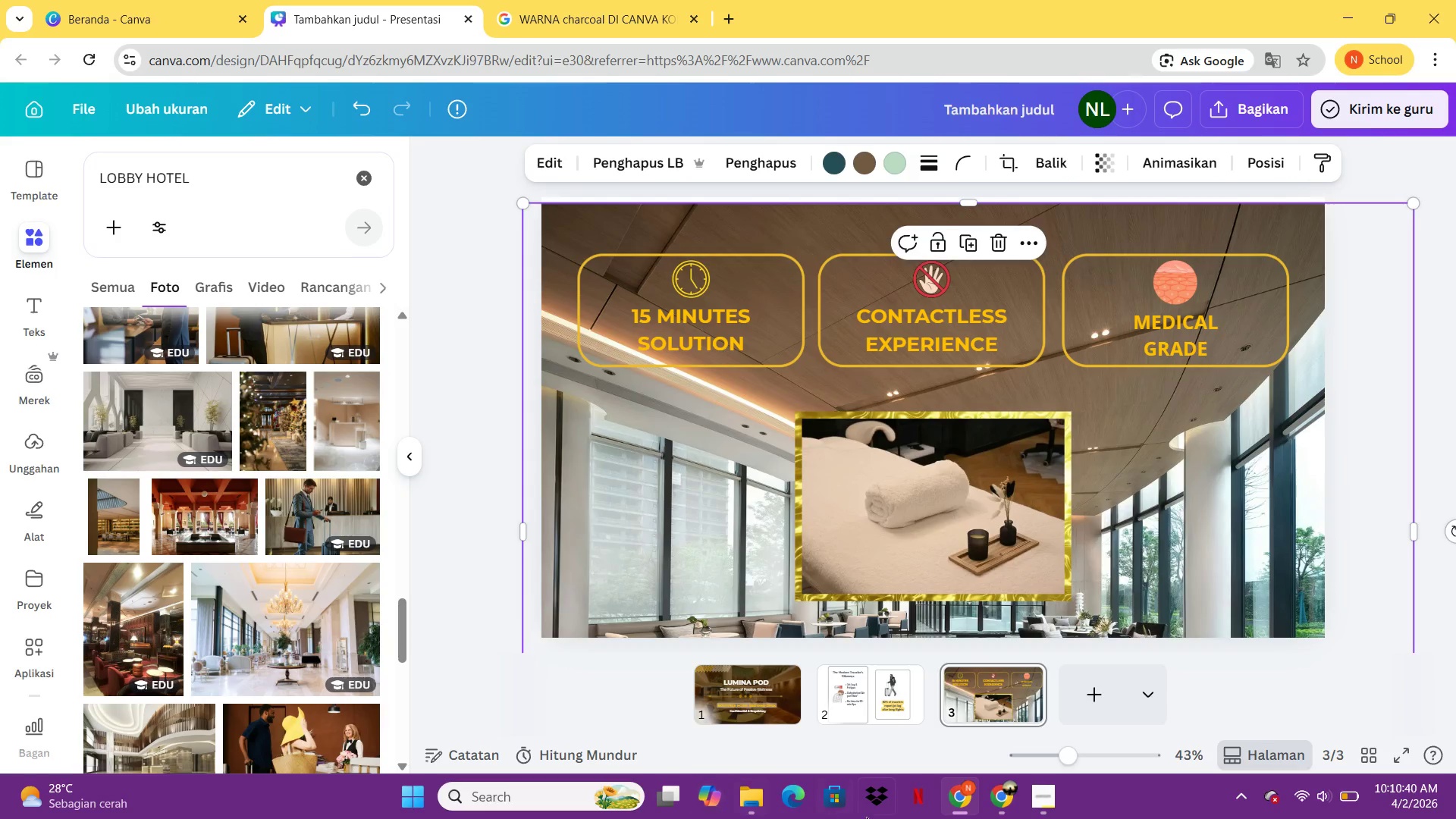 
left_click([1097, 692])
 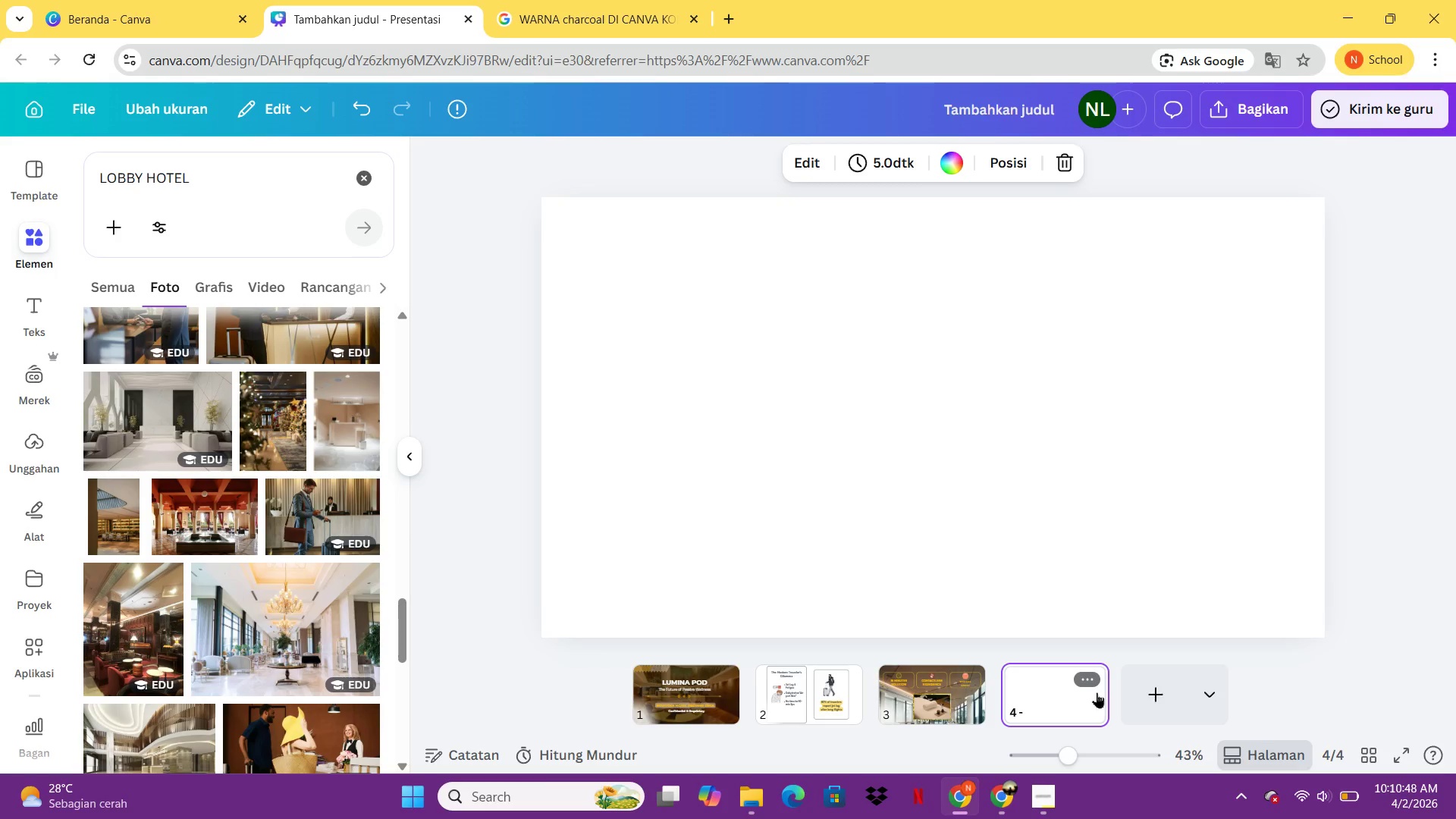 
wait(12.61)
 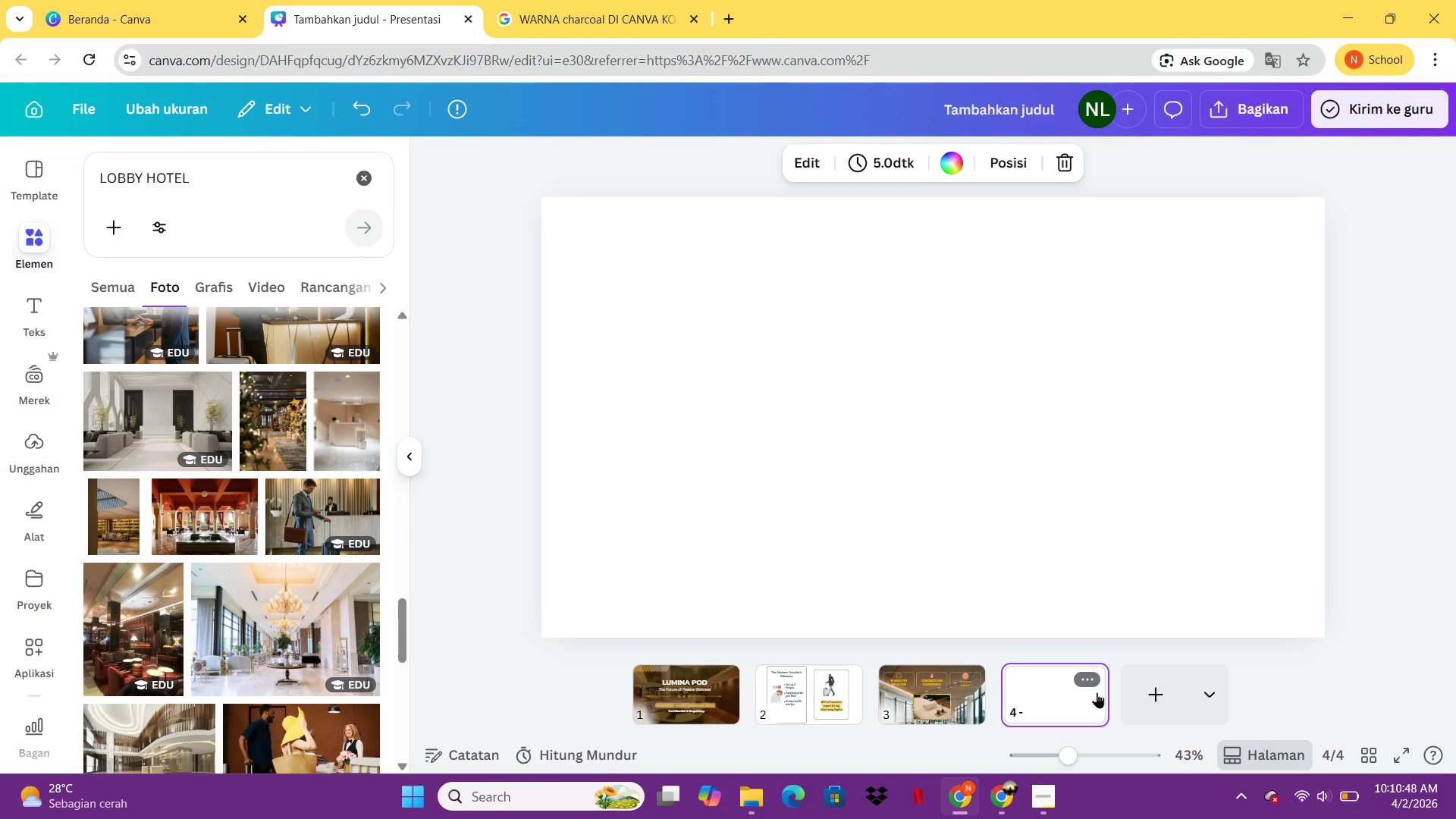 
left_click([958, 673])
 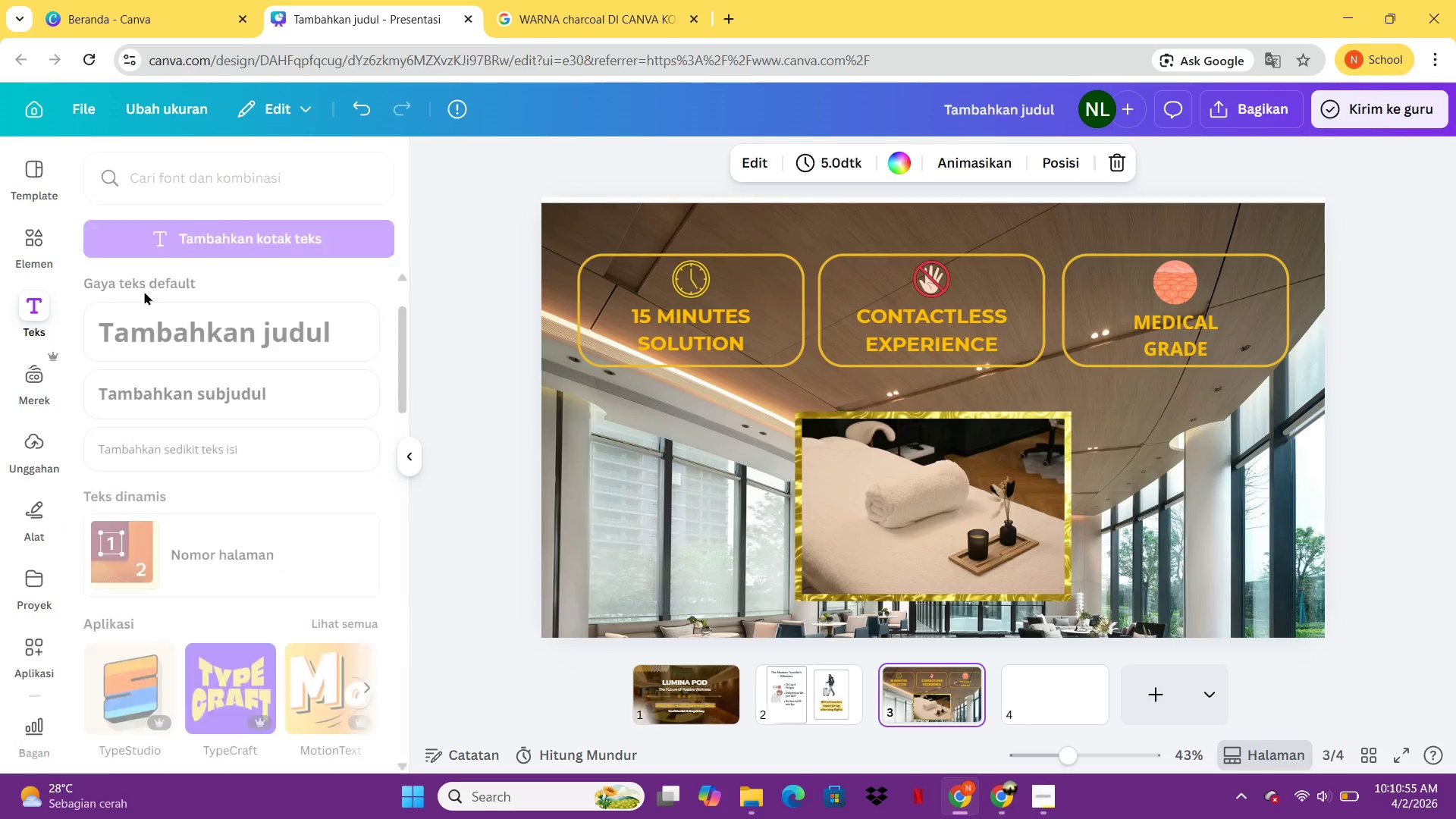 
left_click([278, 343])
 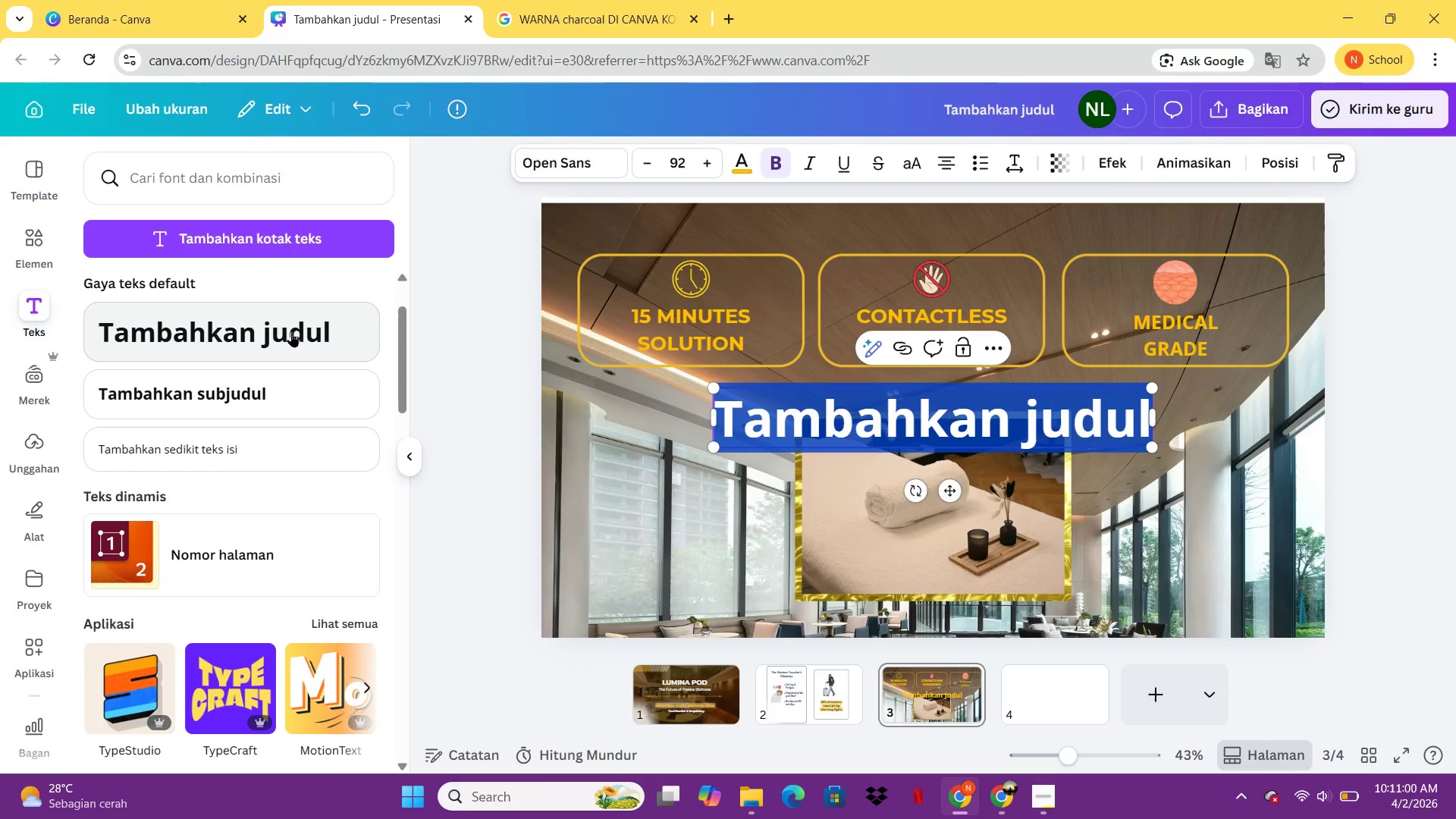 
wait(5.62)
 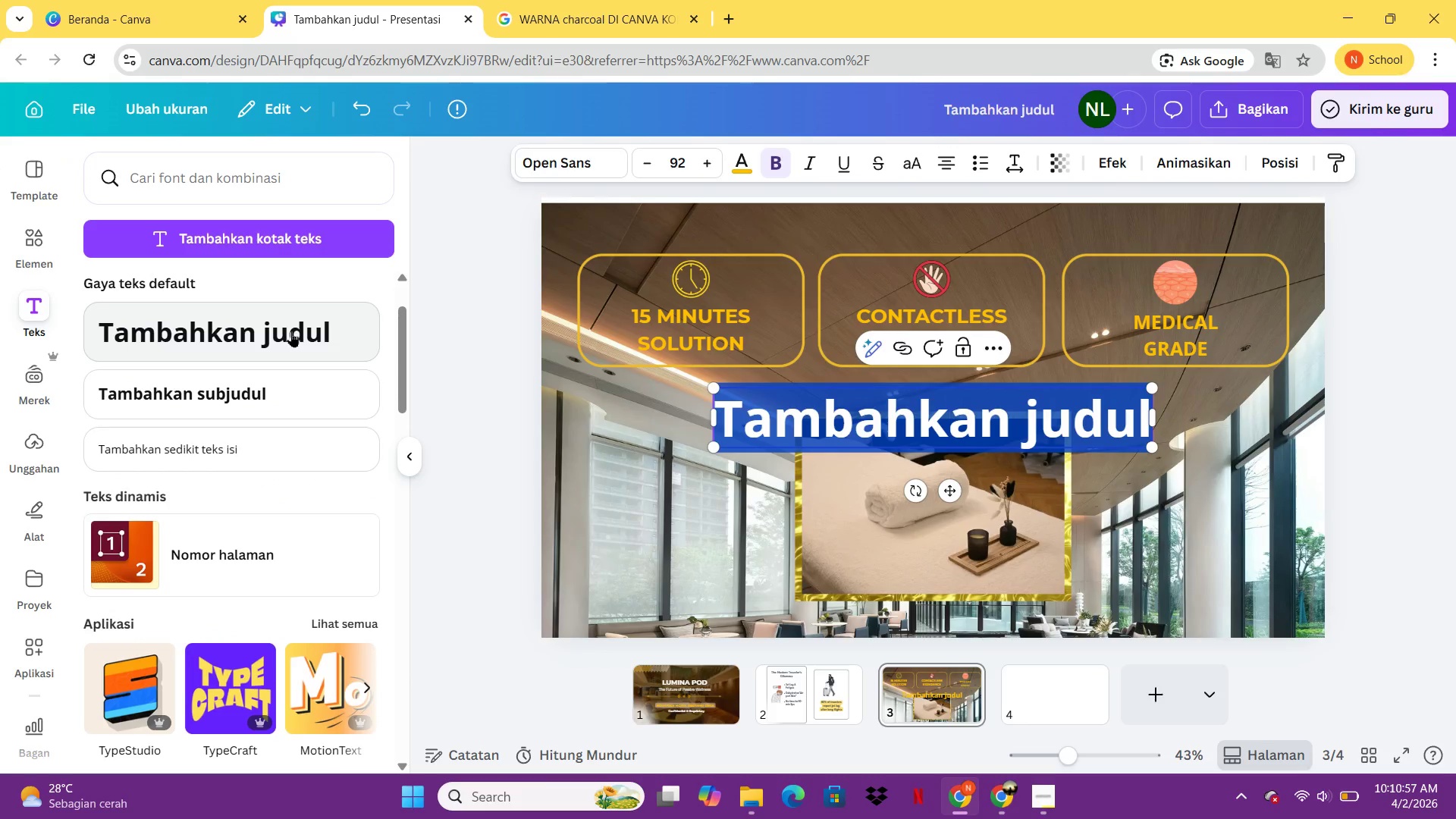 
type(15-minutes)
key(Backspace)
type(, contactless, )
 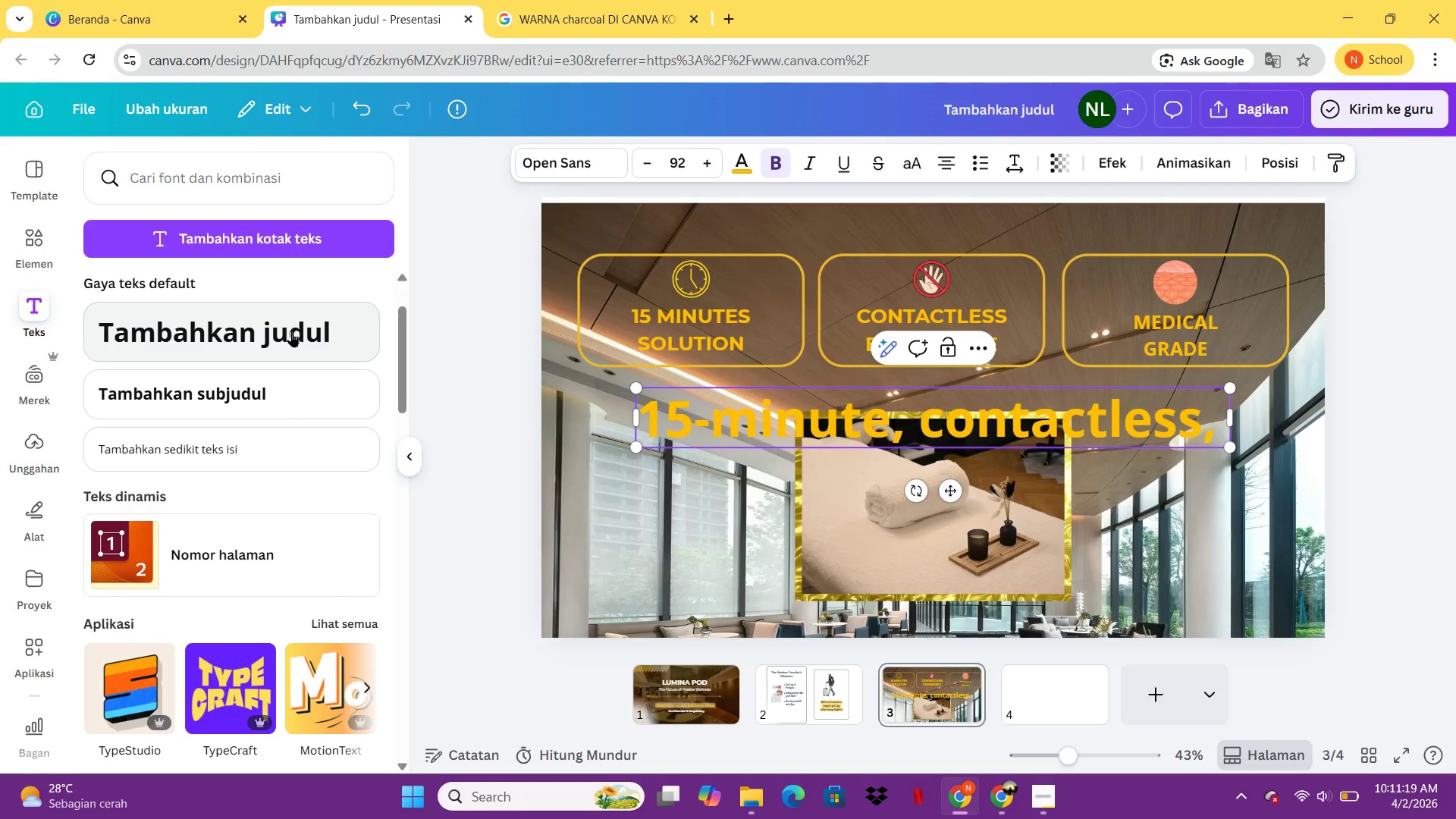 
type(medical-grade)
 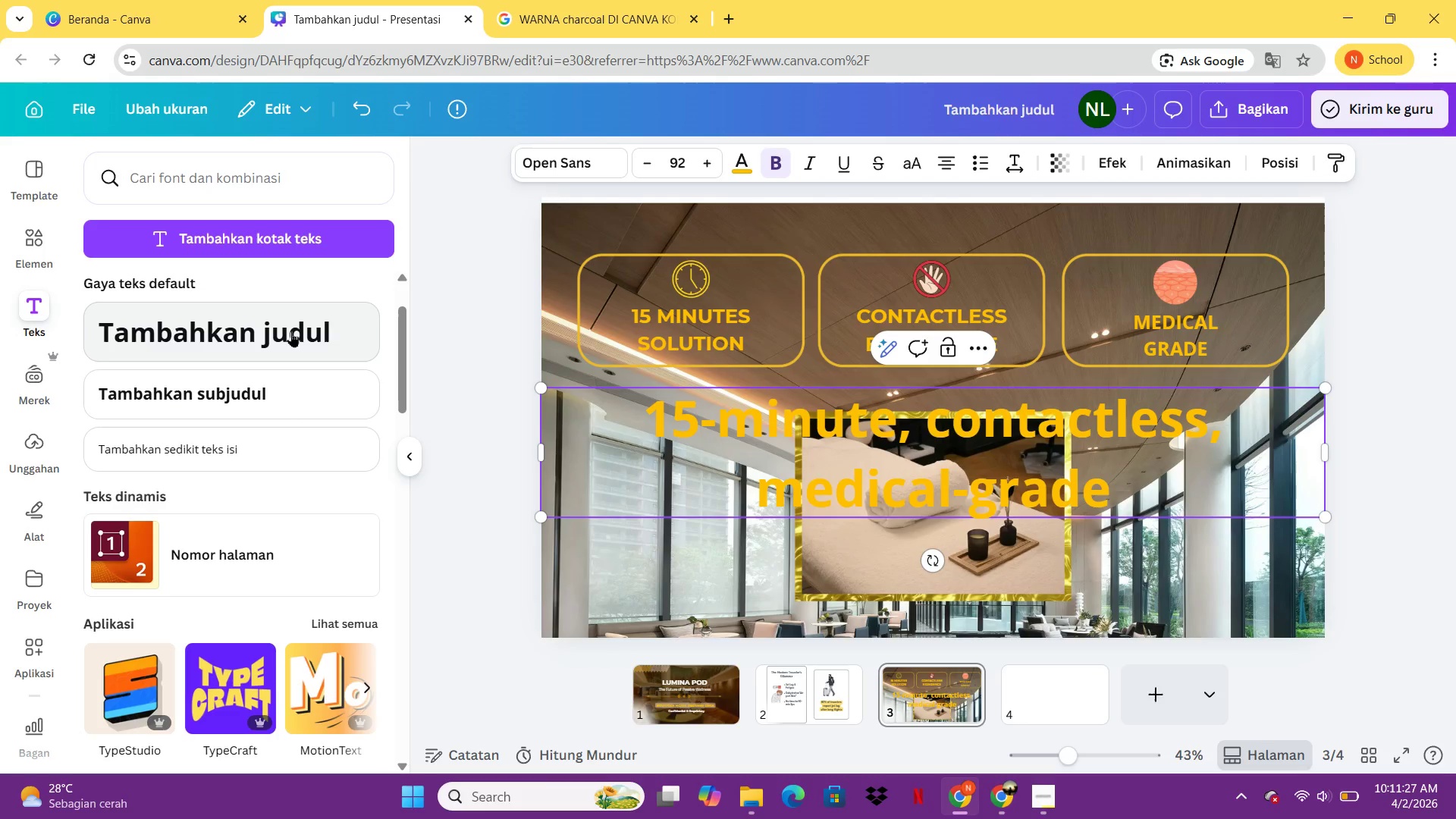 
type( LED session)
 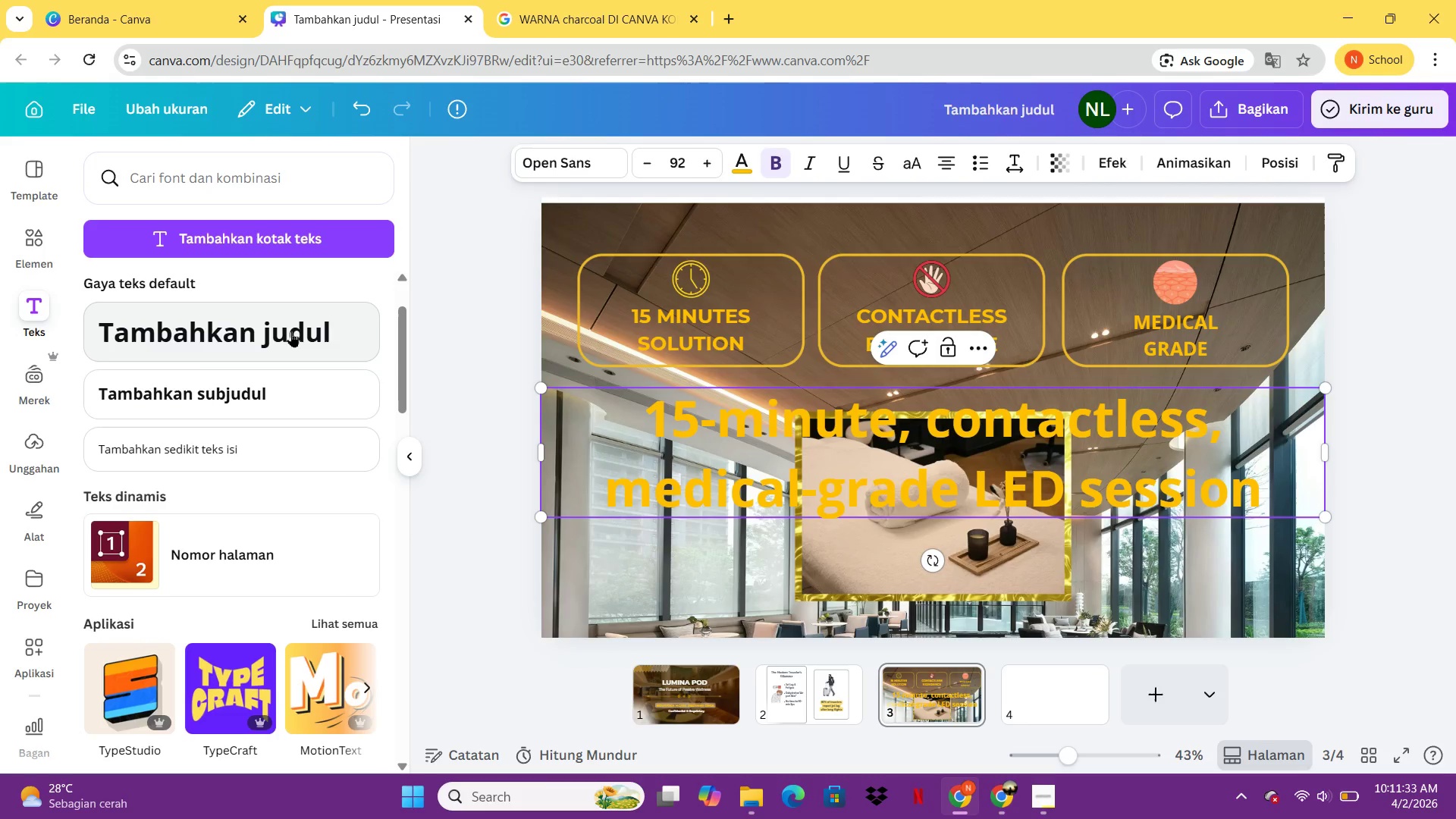 
key(Control+A)
 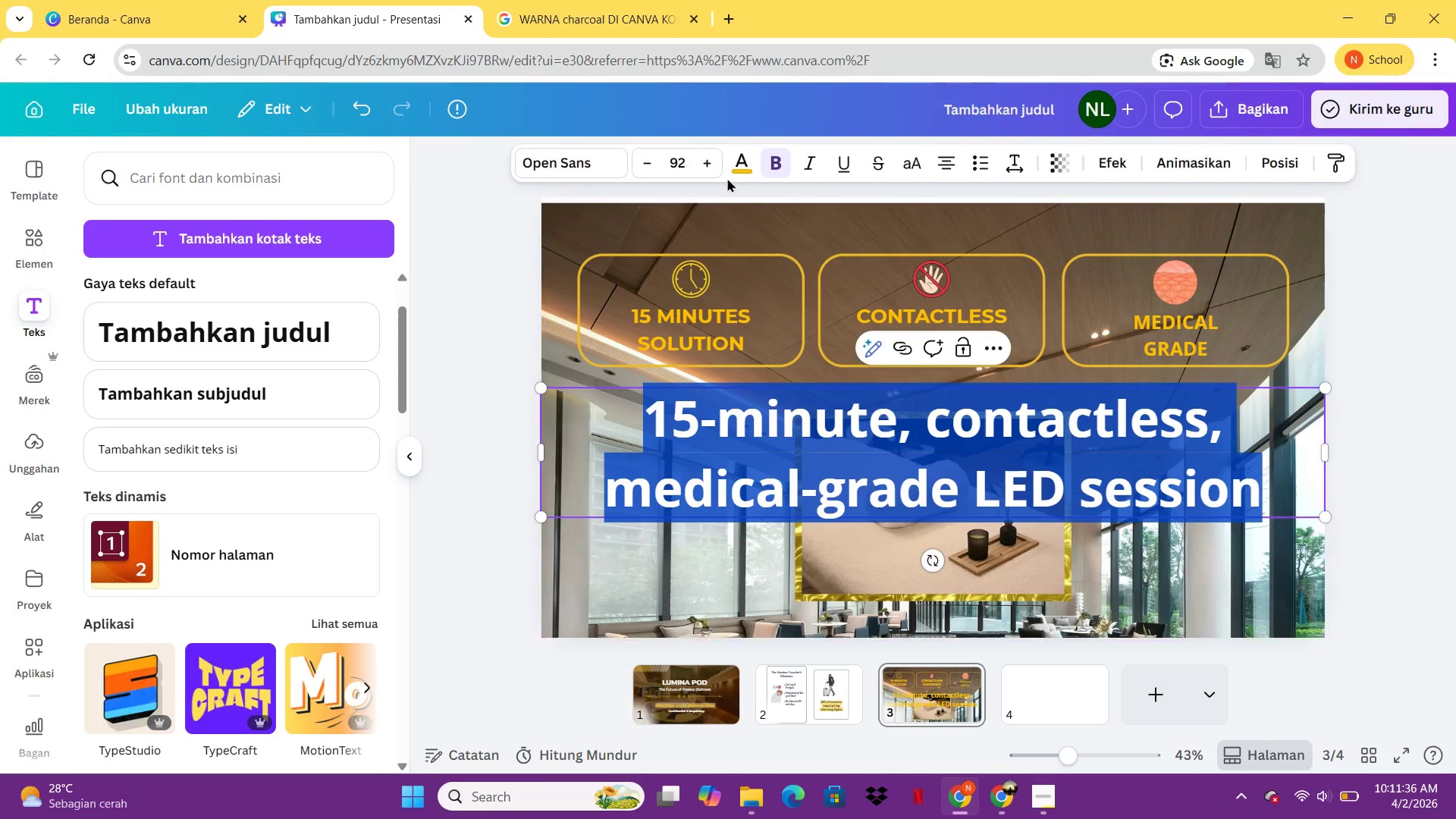 
left_click([751, 165])
 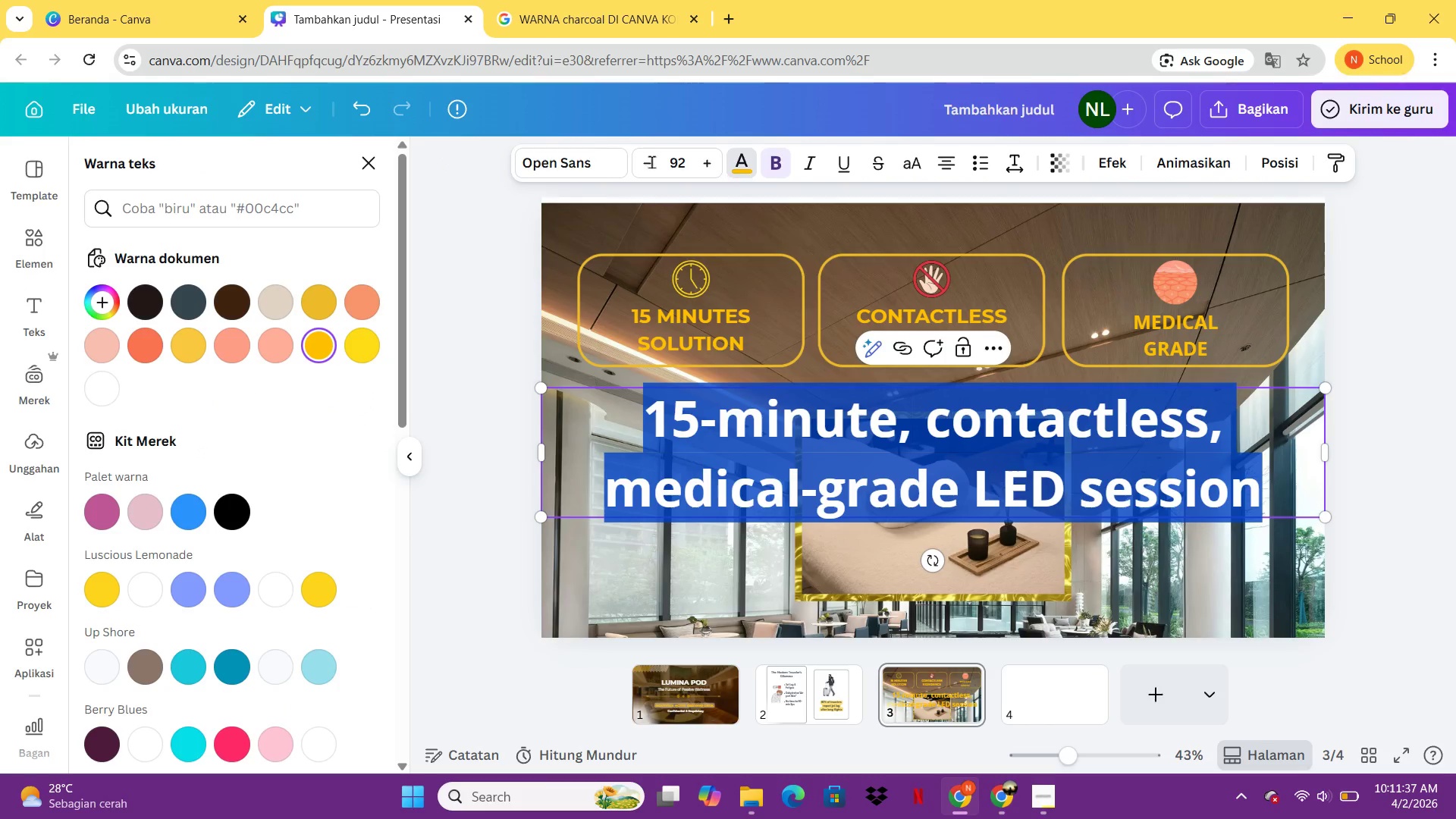 
left_click([578, 162])
 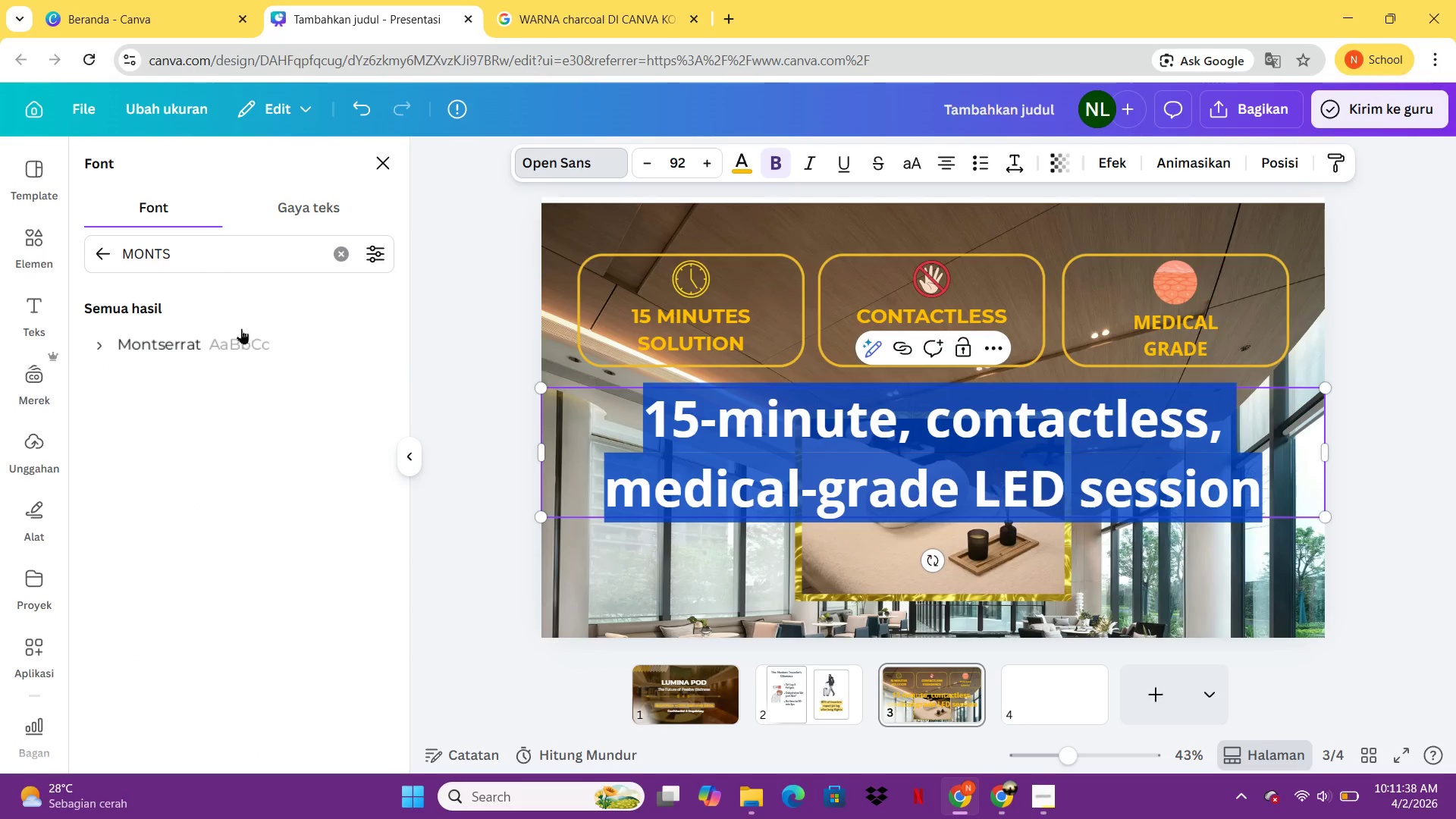 
left_click([241, 334])
 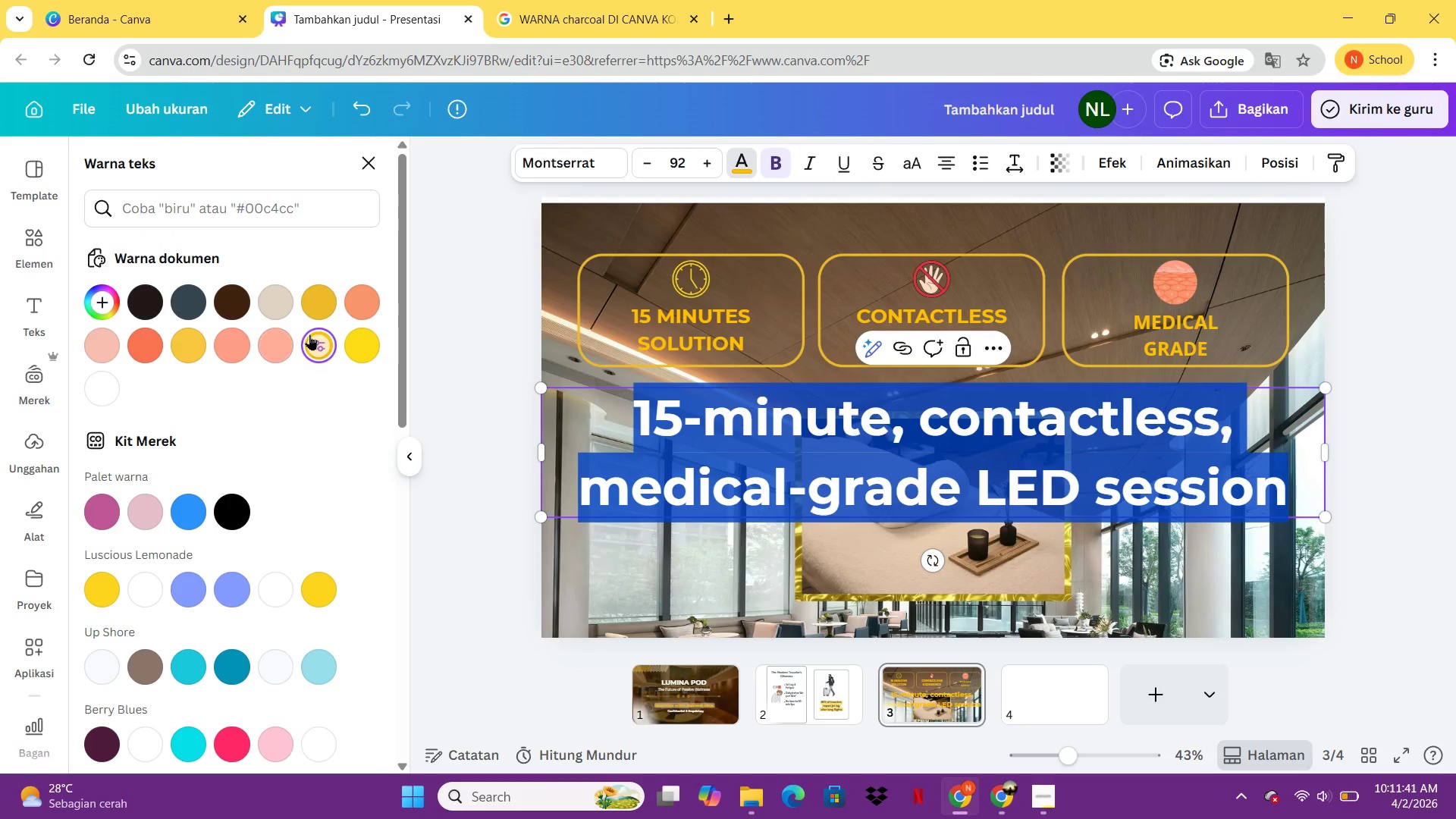 
left_click([318, 335])
 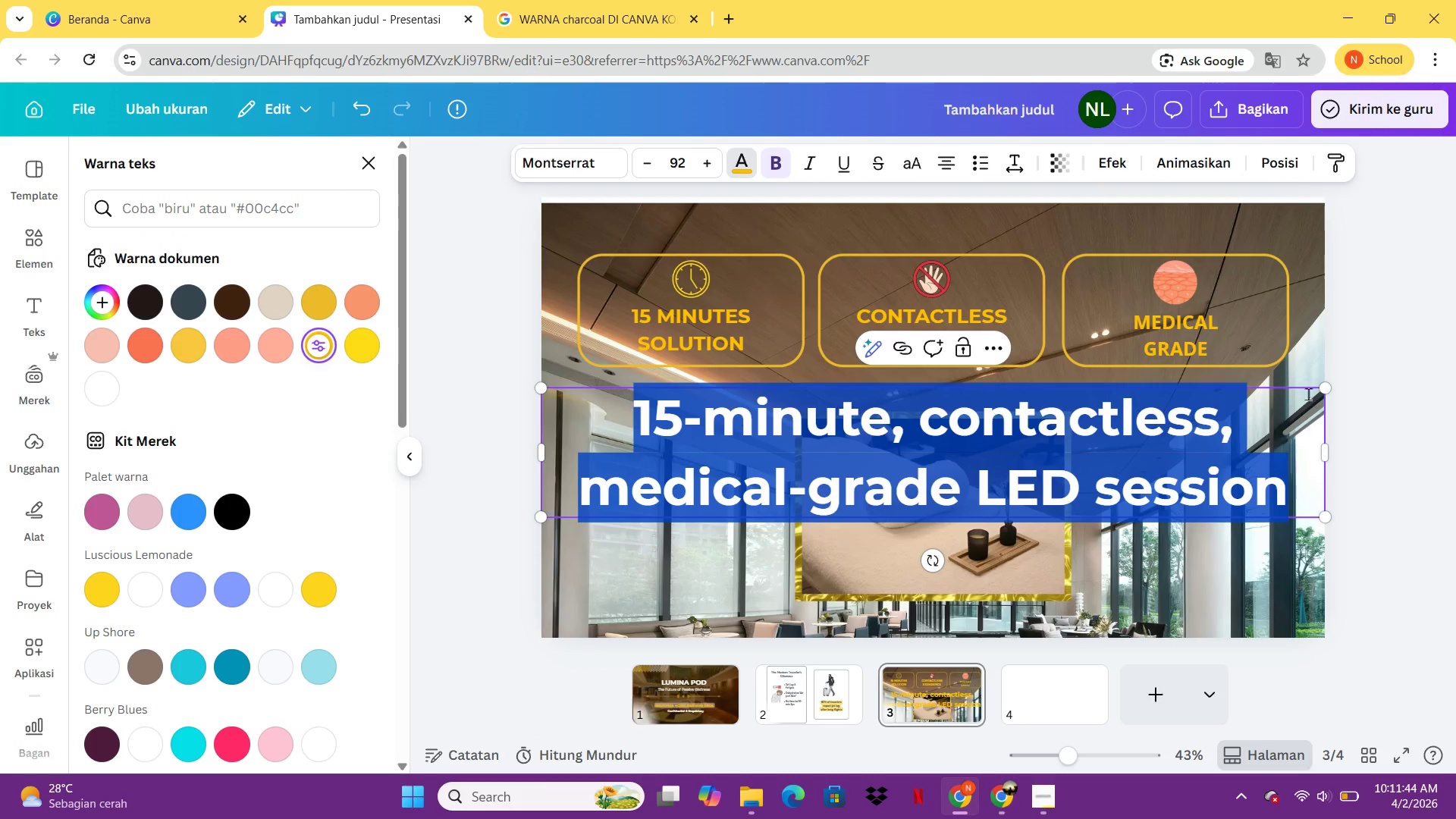 
left_click_drag(start_coordinate=[1326, 392], to_coordinate=[736, 544])
 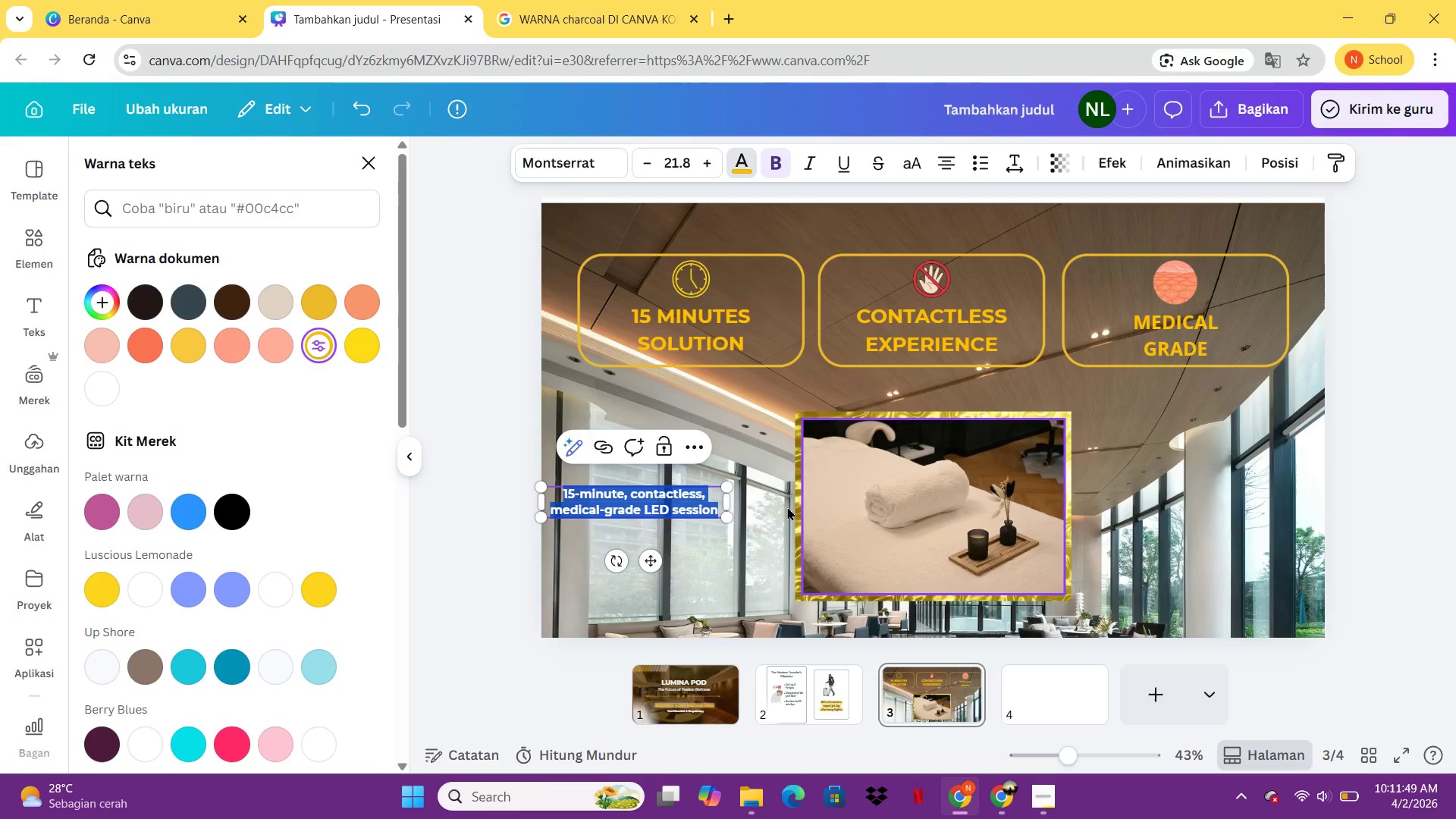 
left_click_drag(start_coordinate=[650, 515], to_coordinate=[671, 519])
 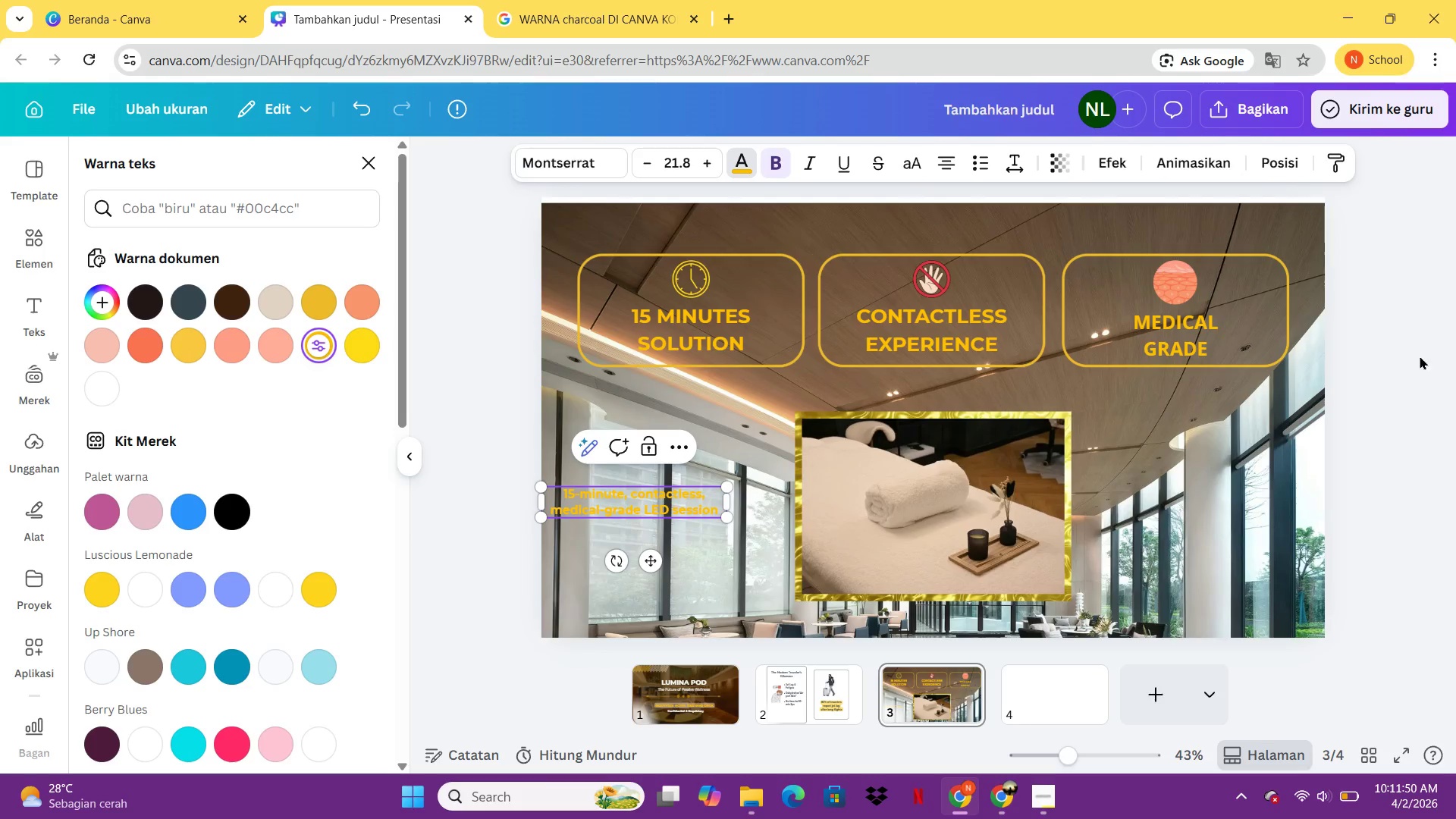 
left_click([1400, 357])
 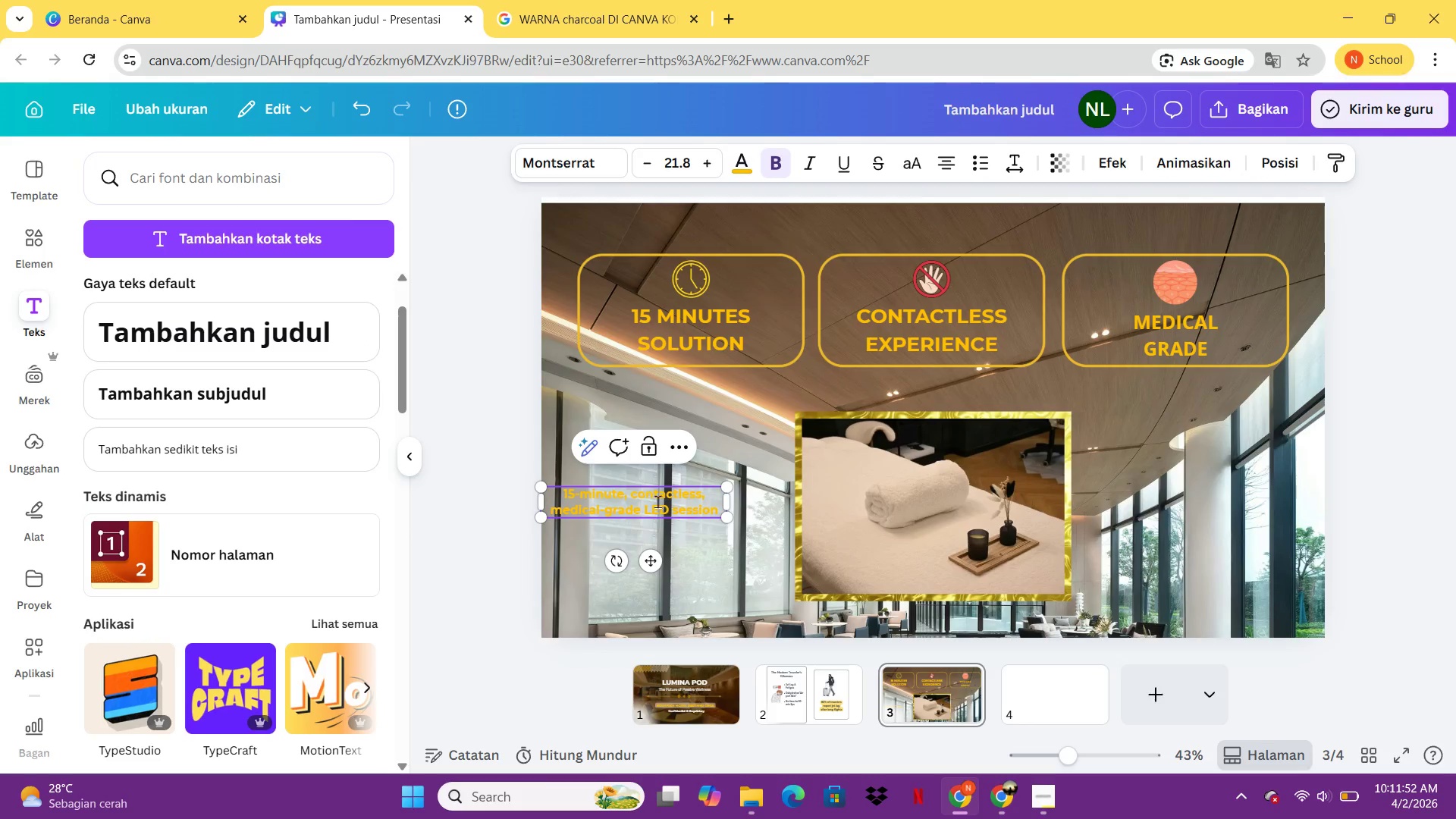 
left_click_drag(start_coordinate=[645, 556], to_coordinate=[928, 665])
 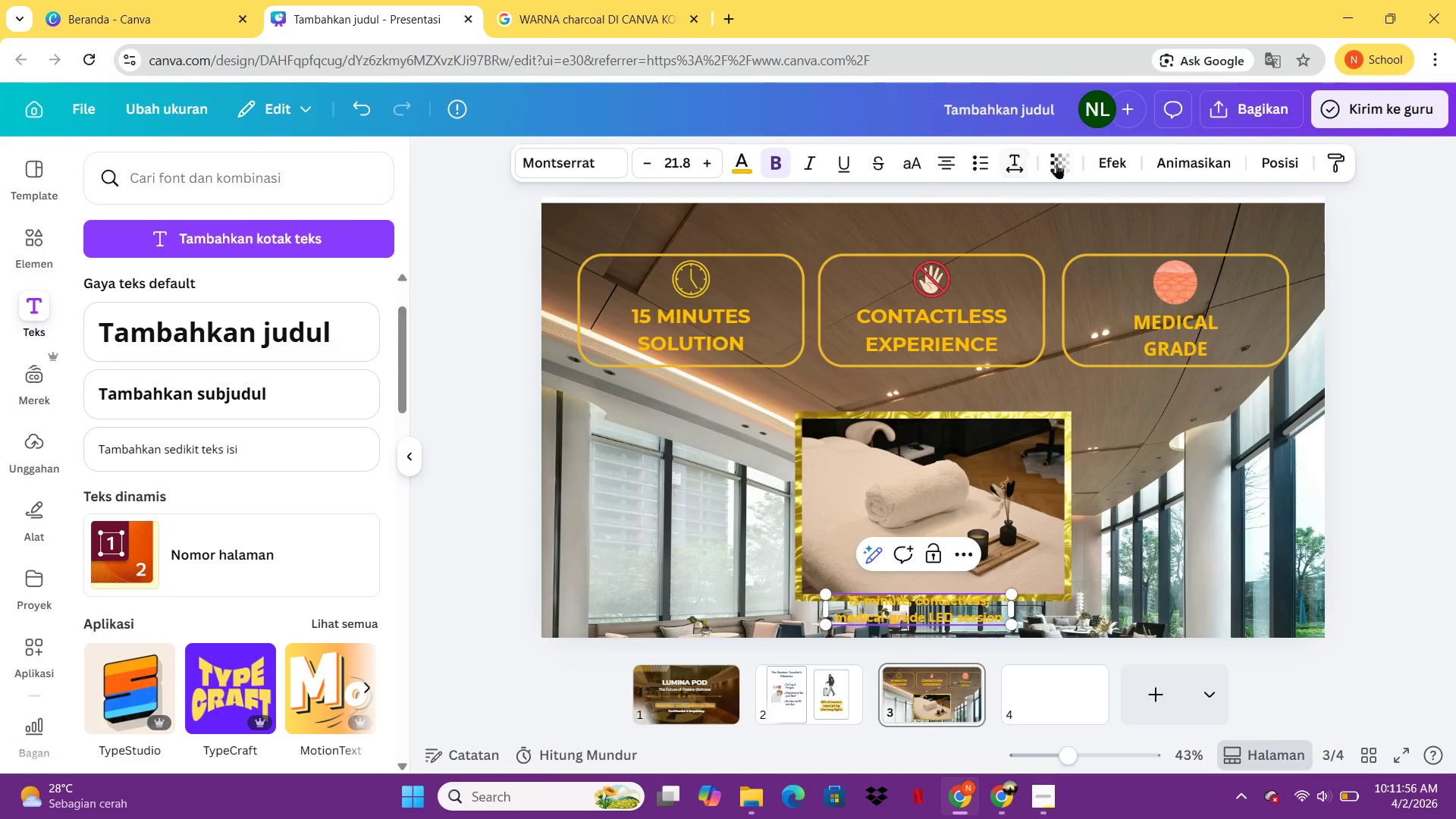 
left_click([1103, 162])
 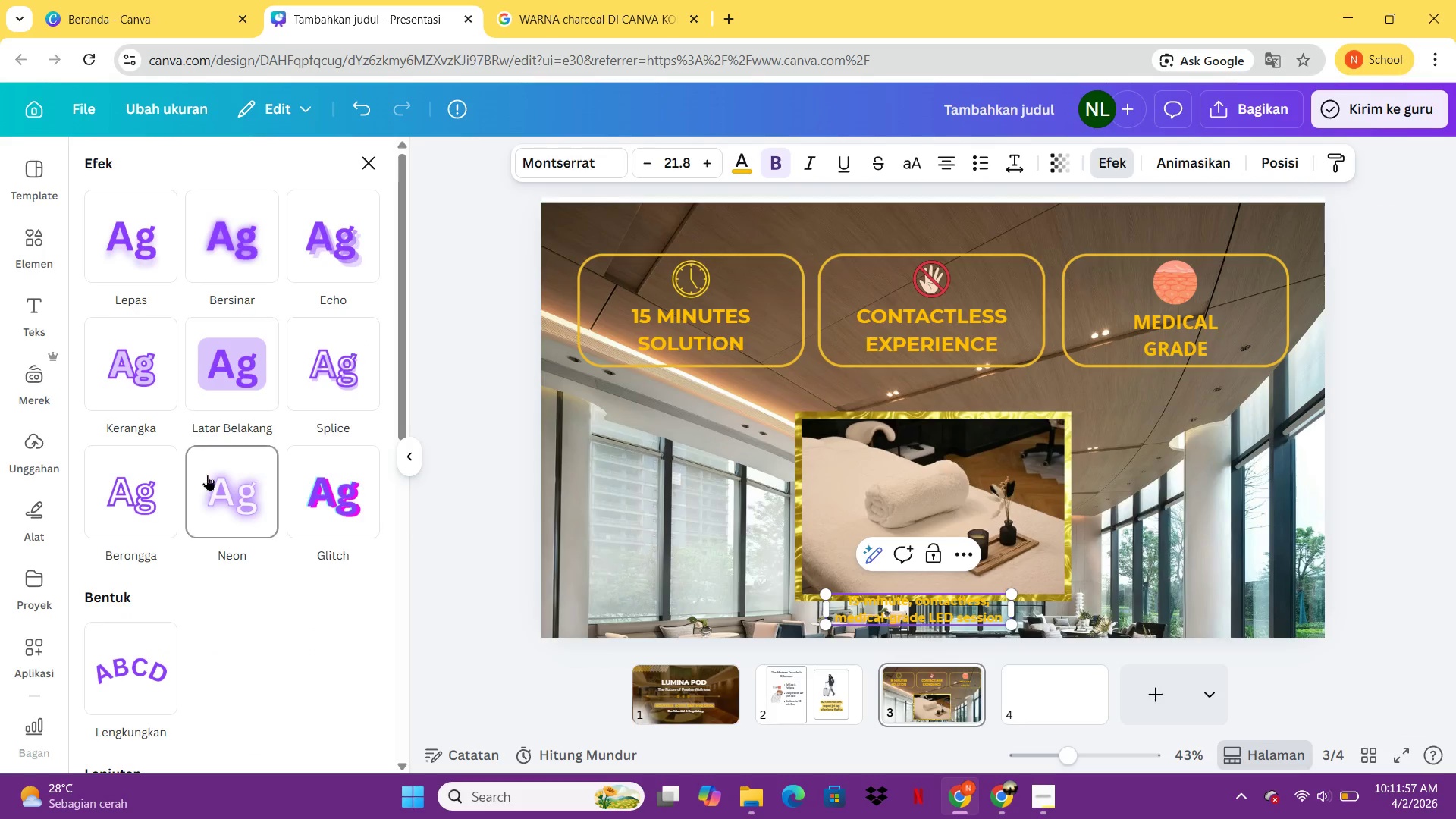 
left_click([240, 348])
 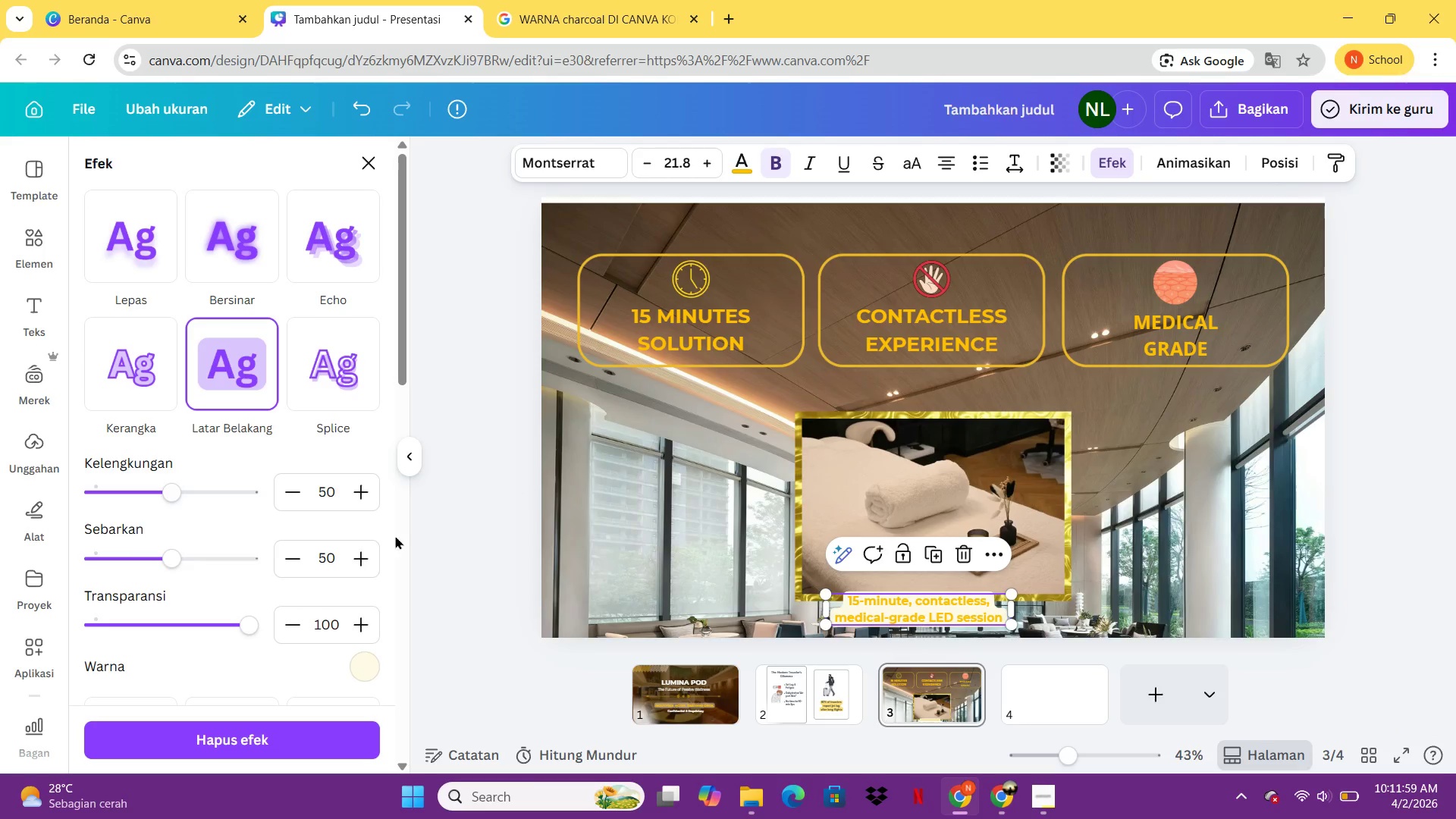 
left_click([362, 664])
 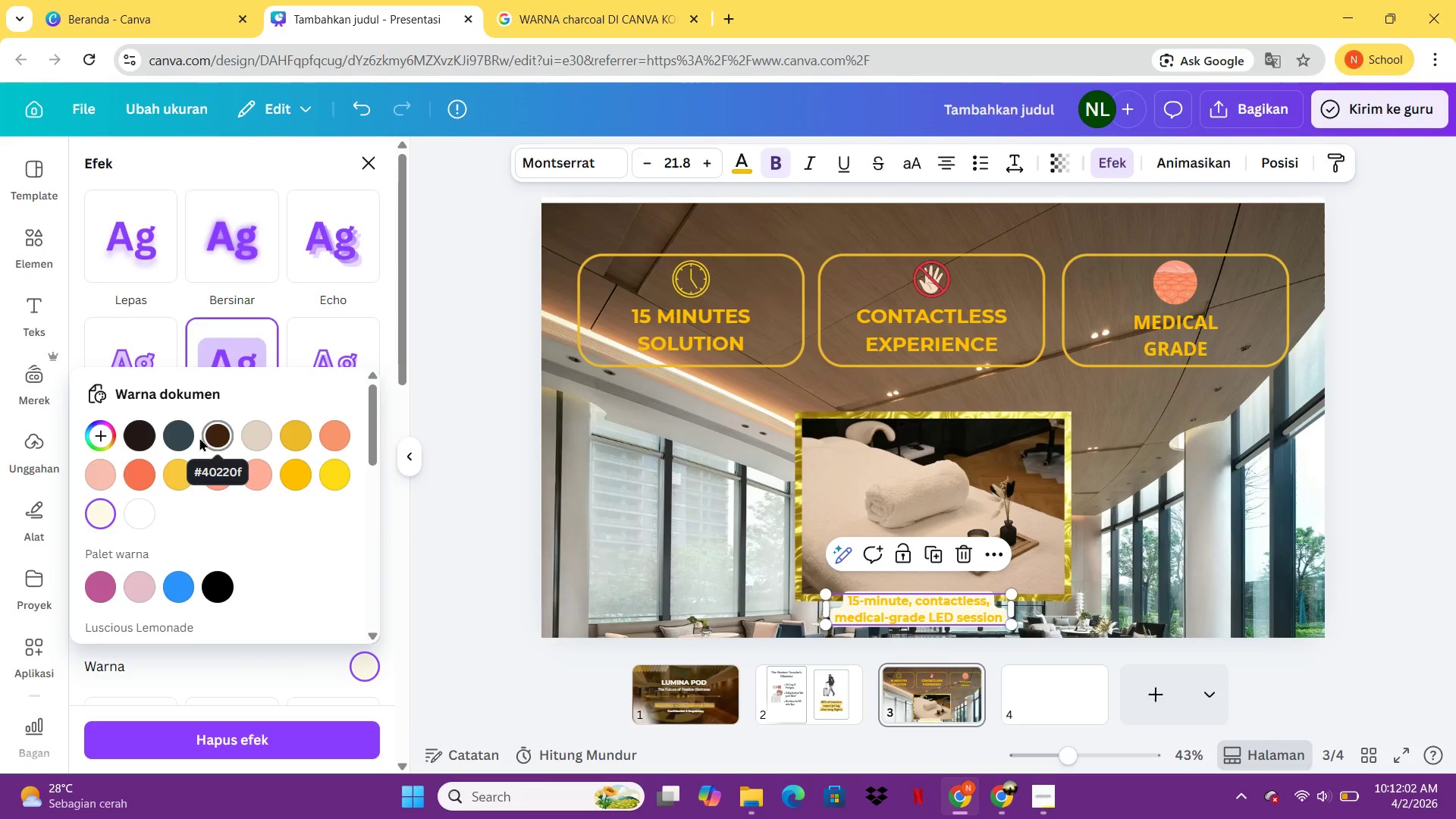 
left_click([187, 435])
 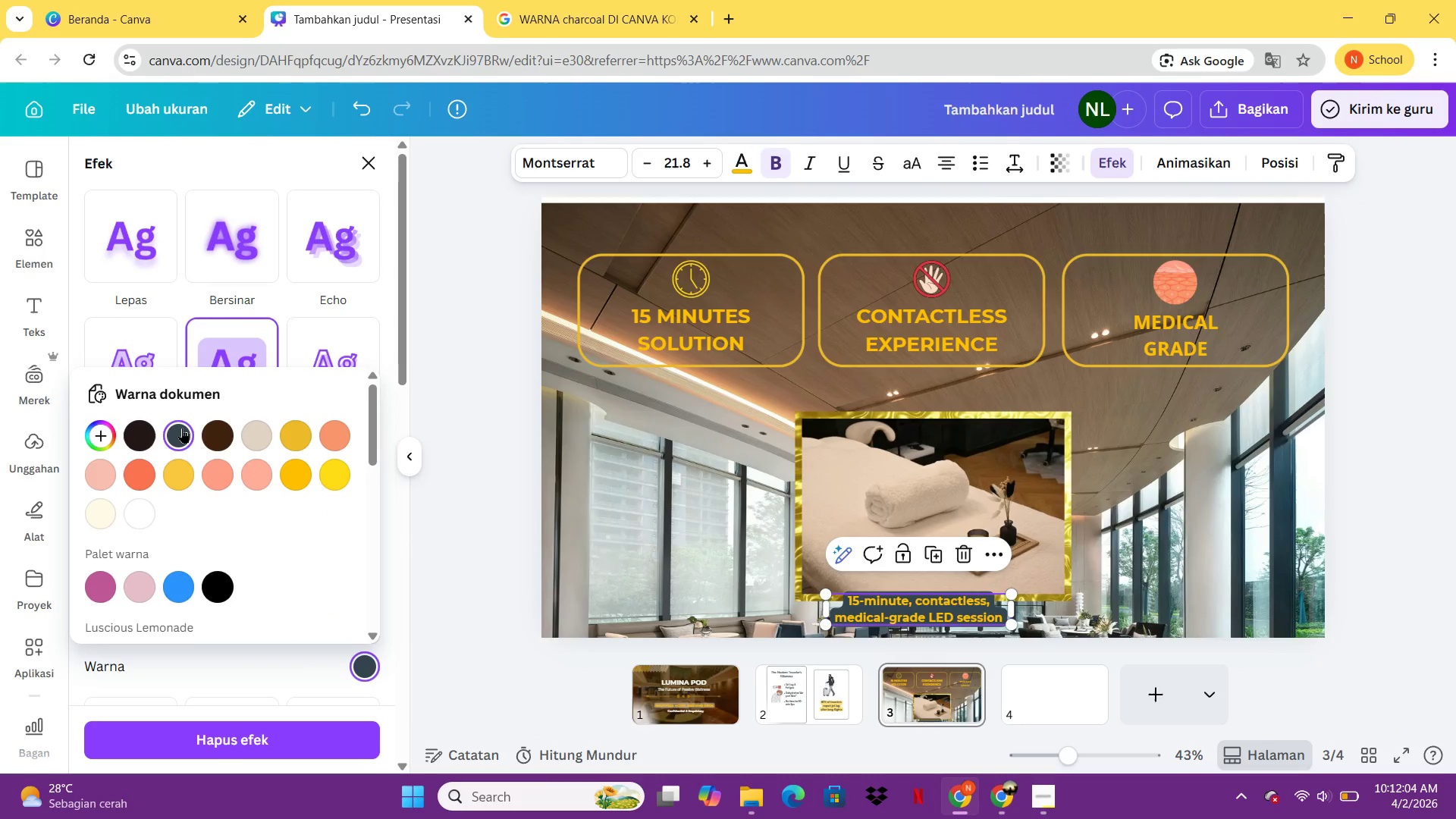 
double_click([148, 424])
 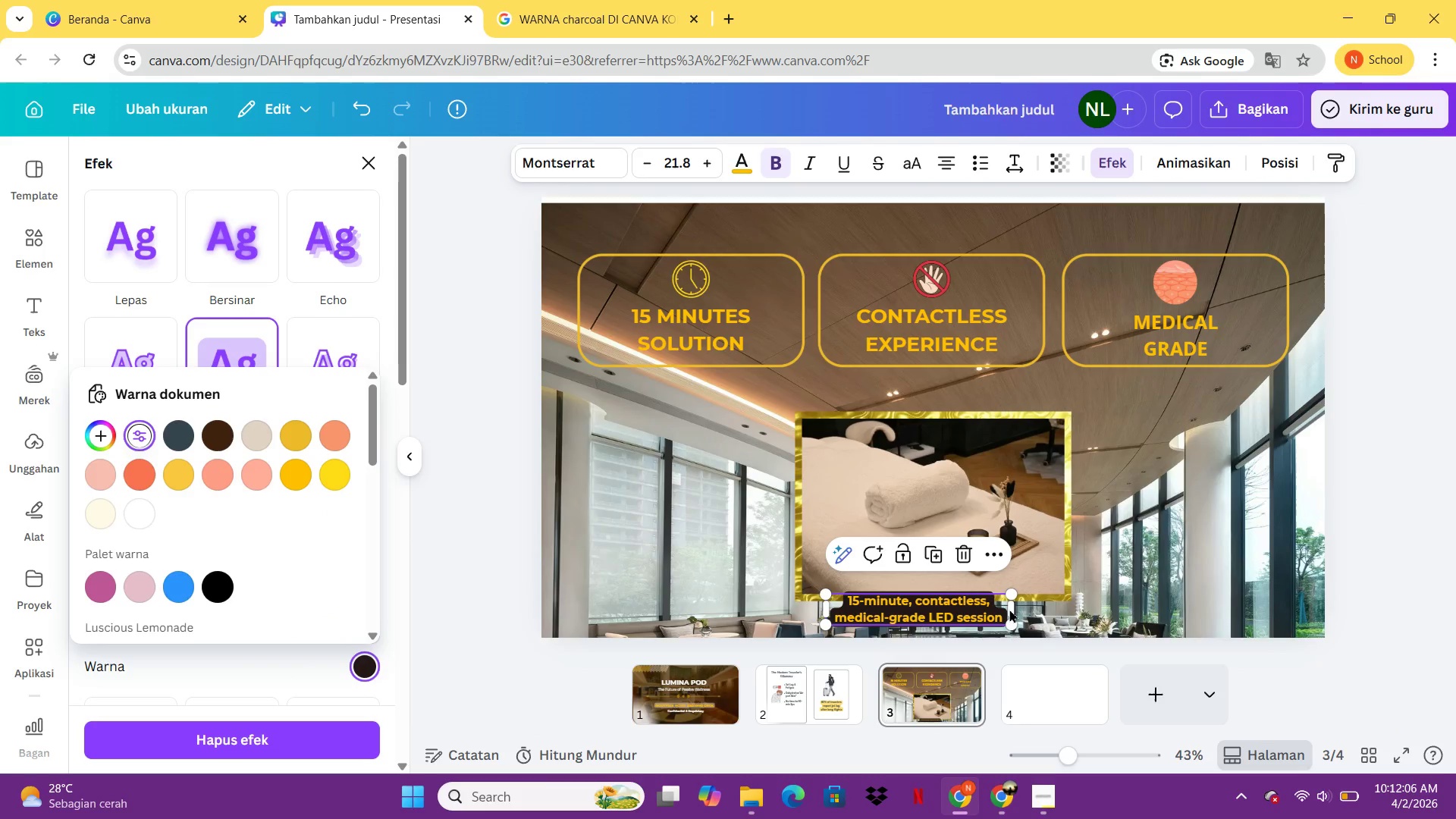 
left_click_drag(start_coordinate=[1015, 608], to_coordinate=[1048, 610])
 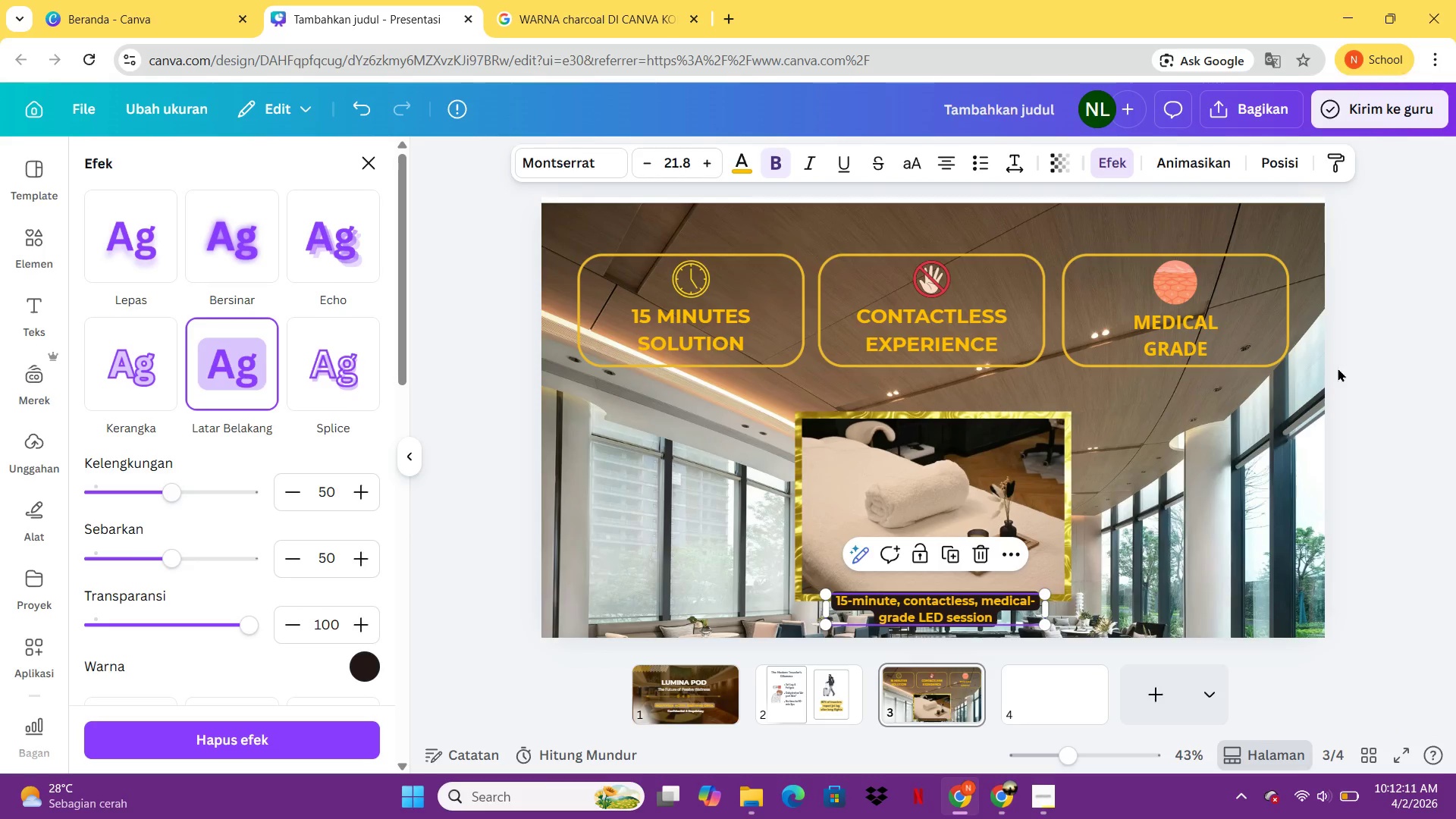 
left_click([1361, 366])
 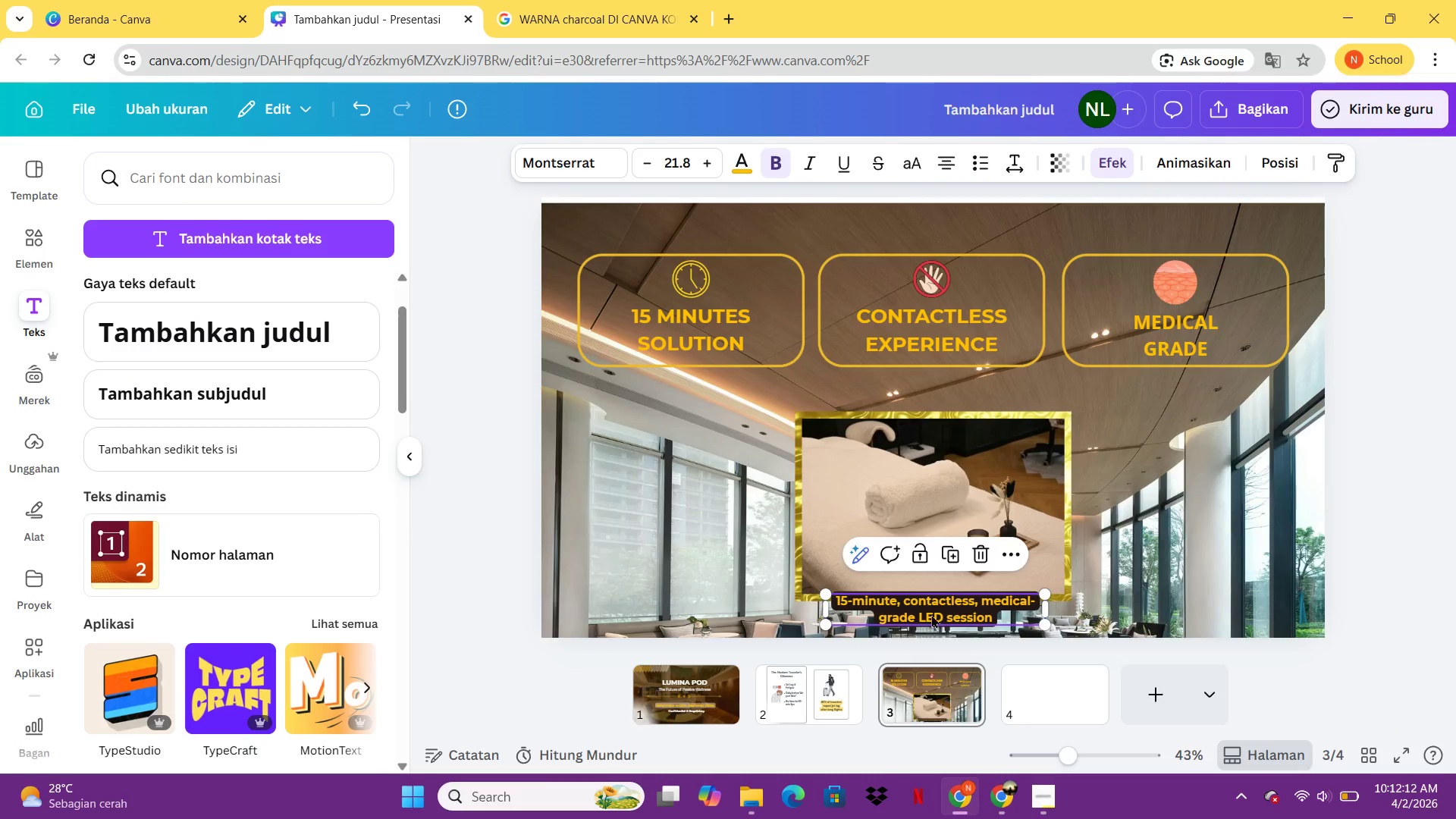 
left_click_drag(start_coordinate=[938, 600], to_coordinate=[941, 612])
 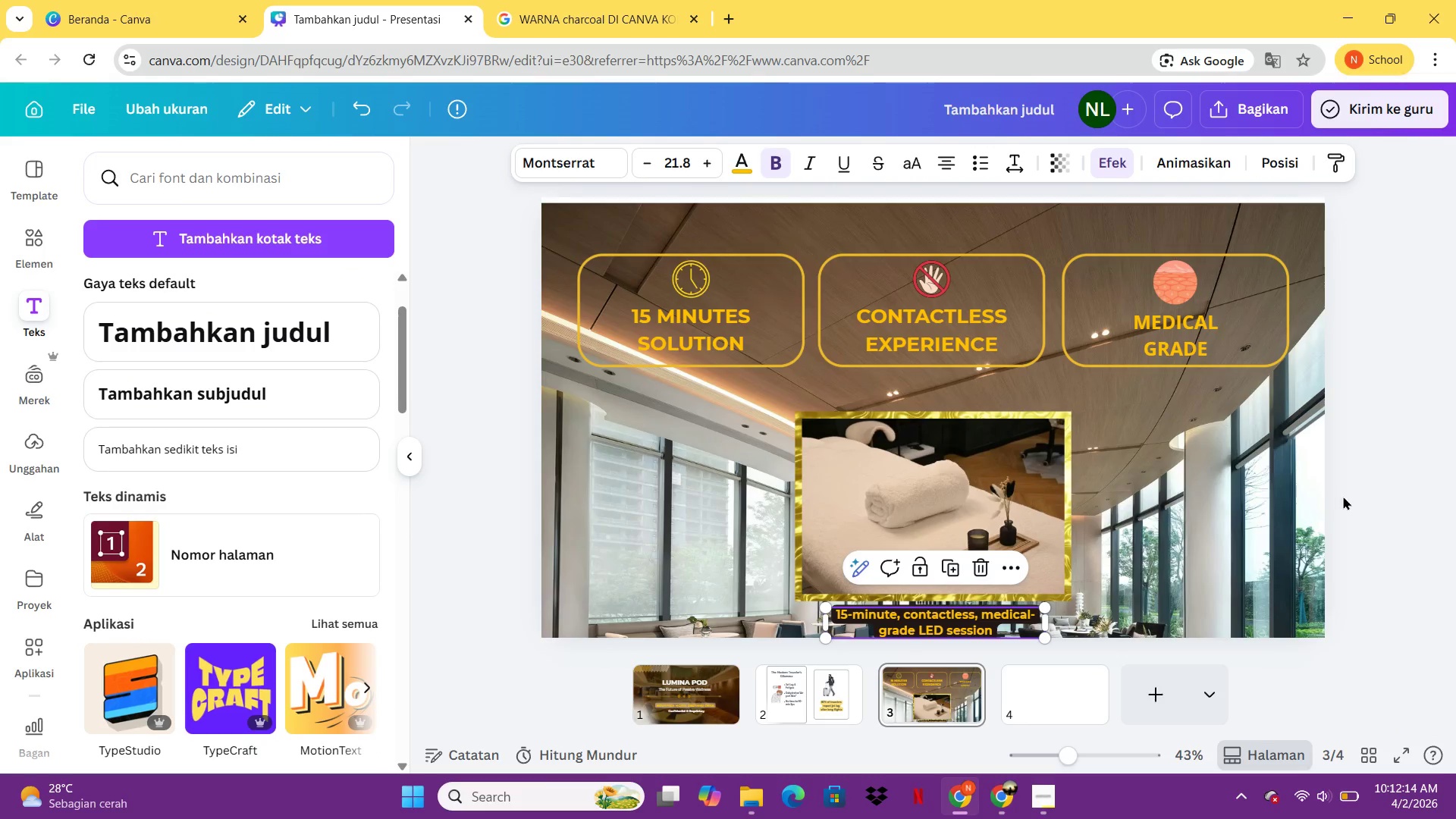 
left_click([1354, 480])
 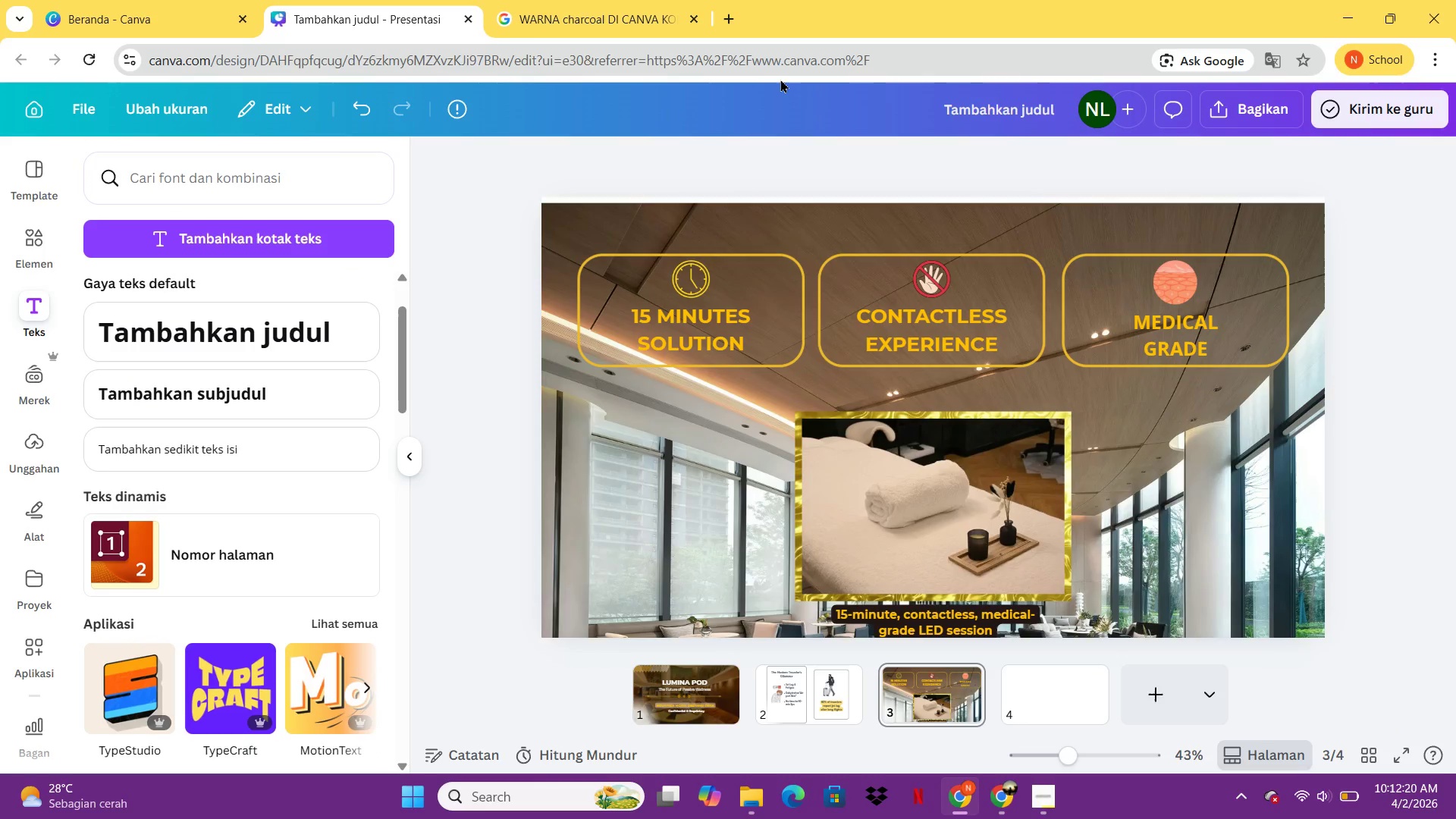 
wait(10.67)
 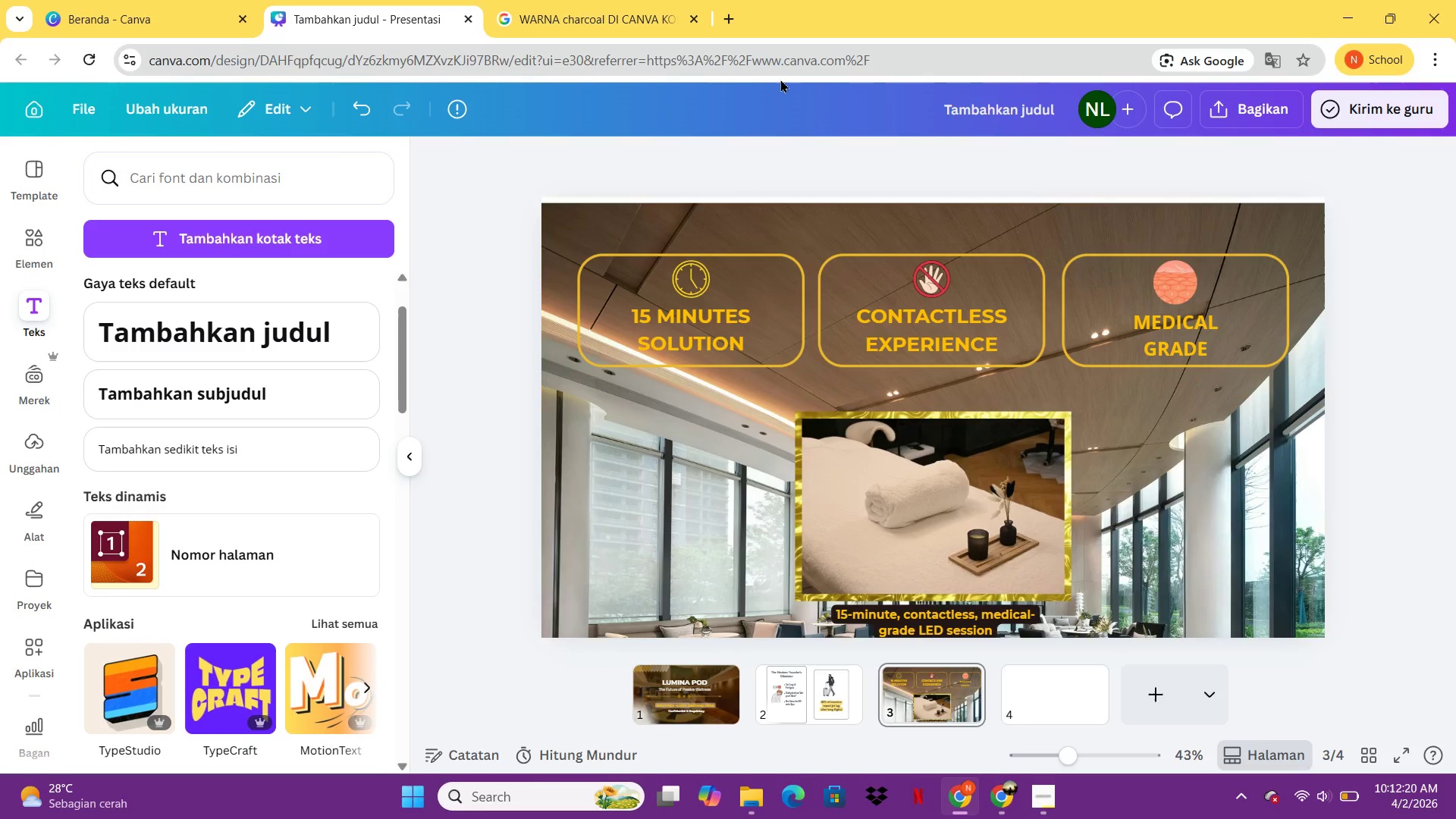 
mouse_move([689, 33])
 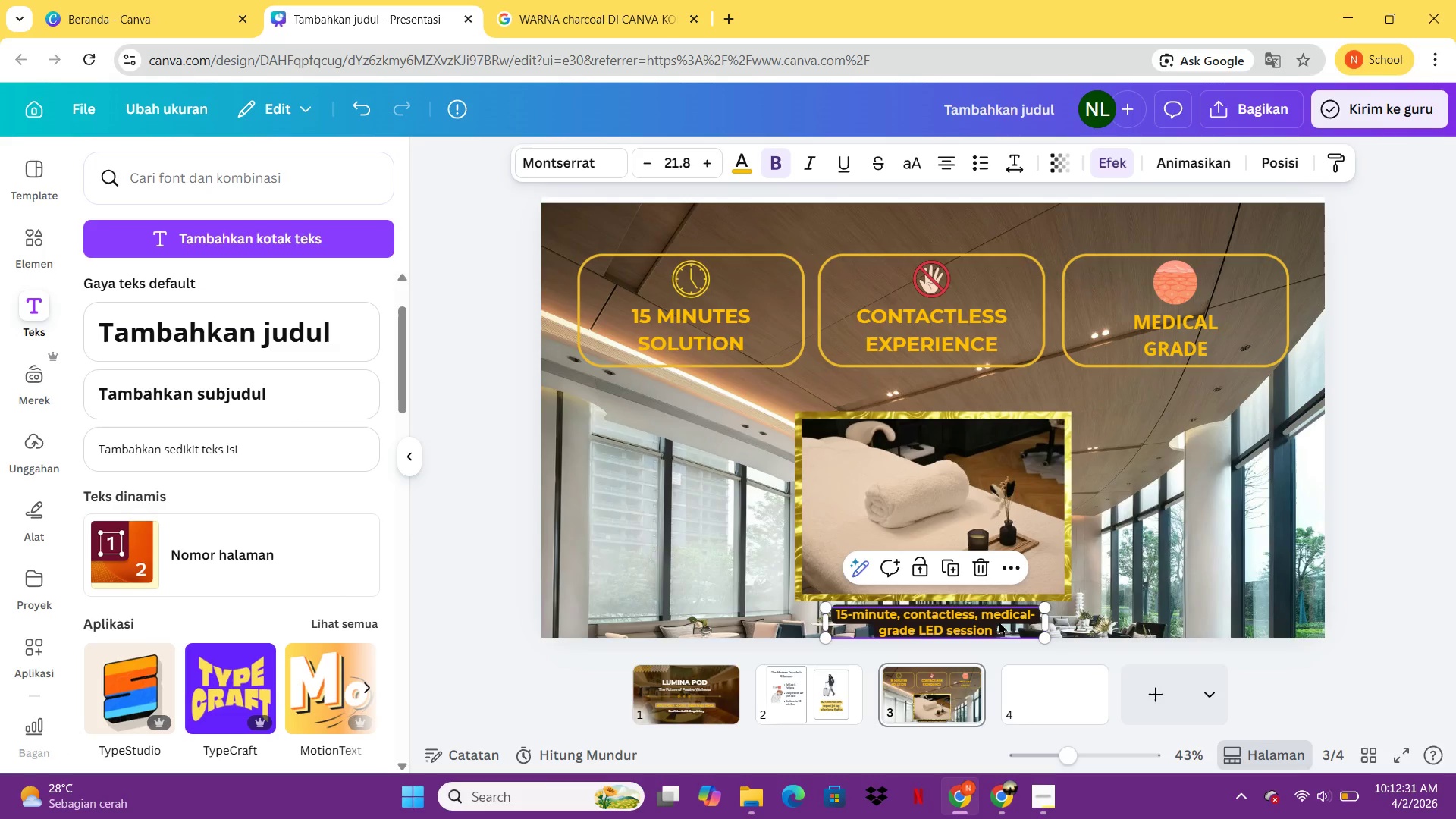 
key(ArrowUp)
 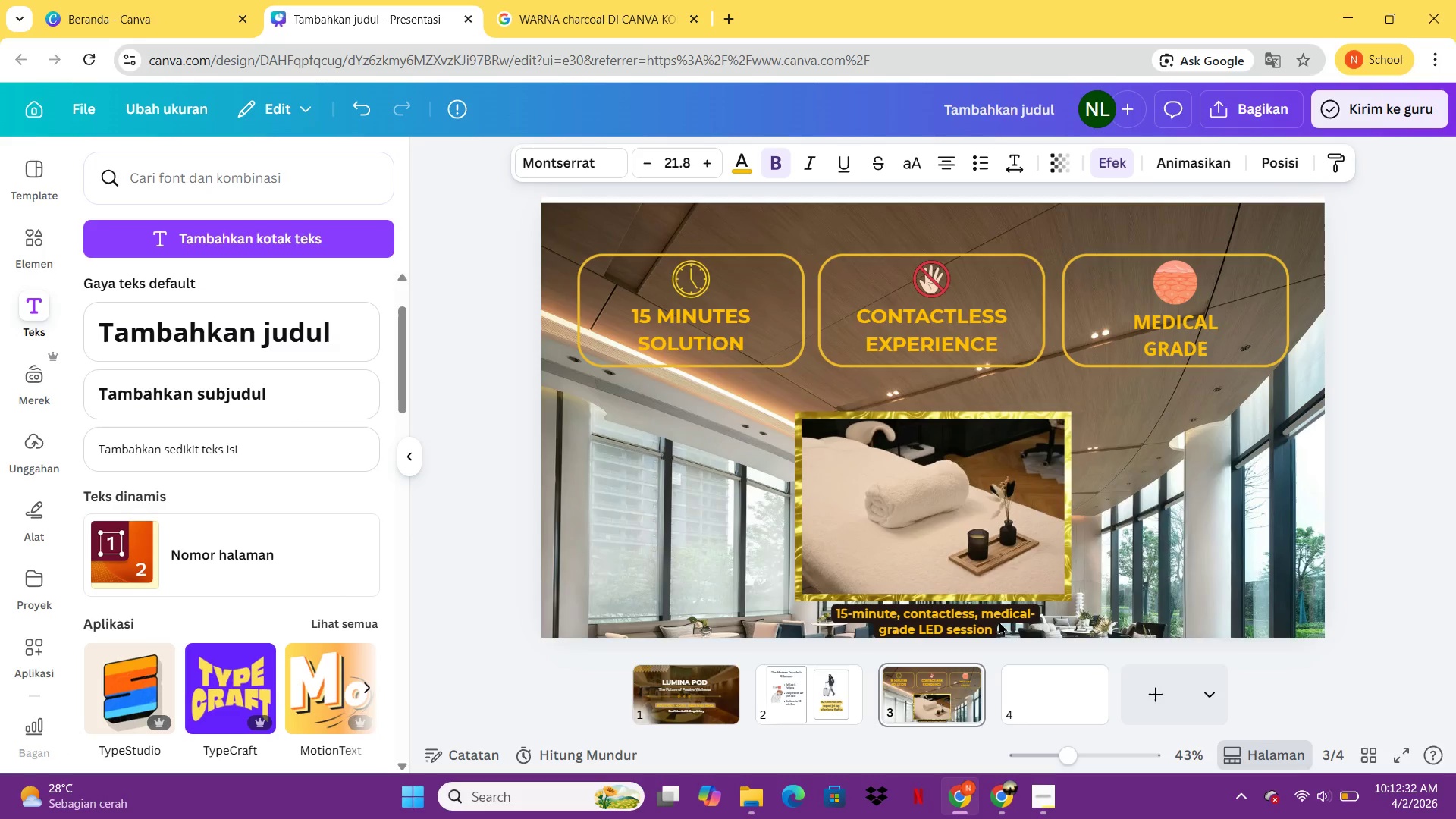 
key(ArrowUp)
 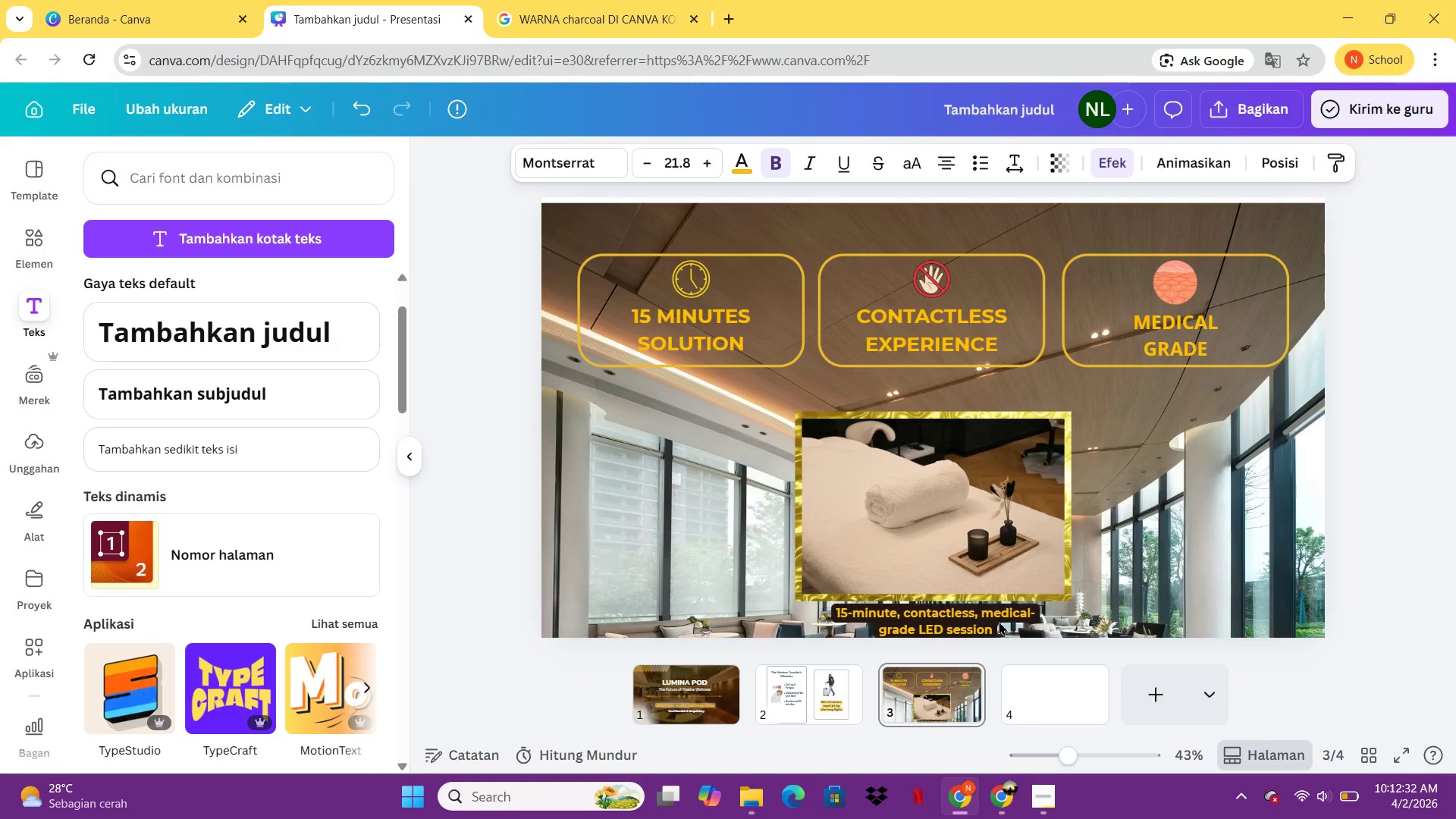 
key(ArrowUp)
 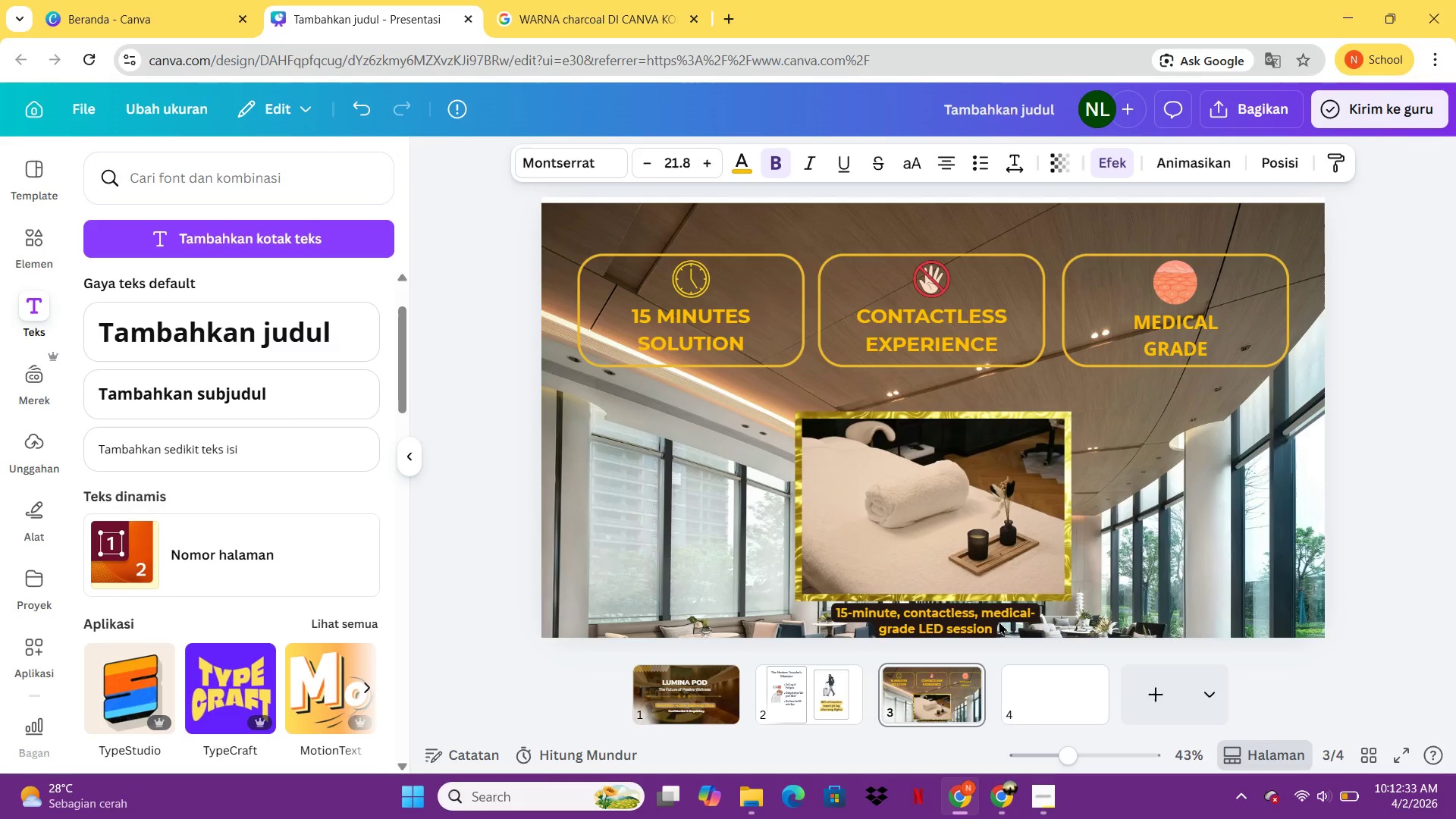 
key(ArrowUp)
 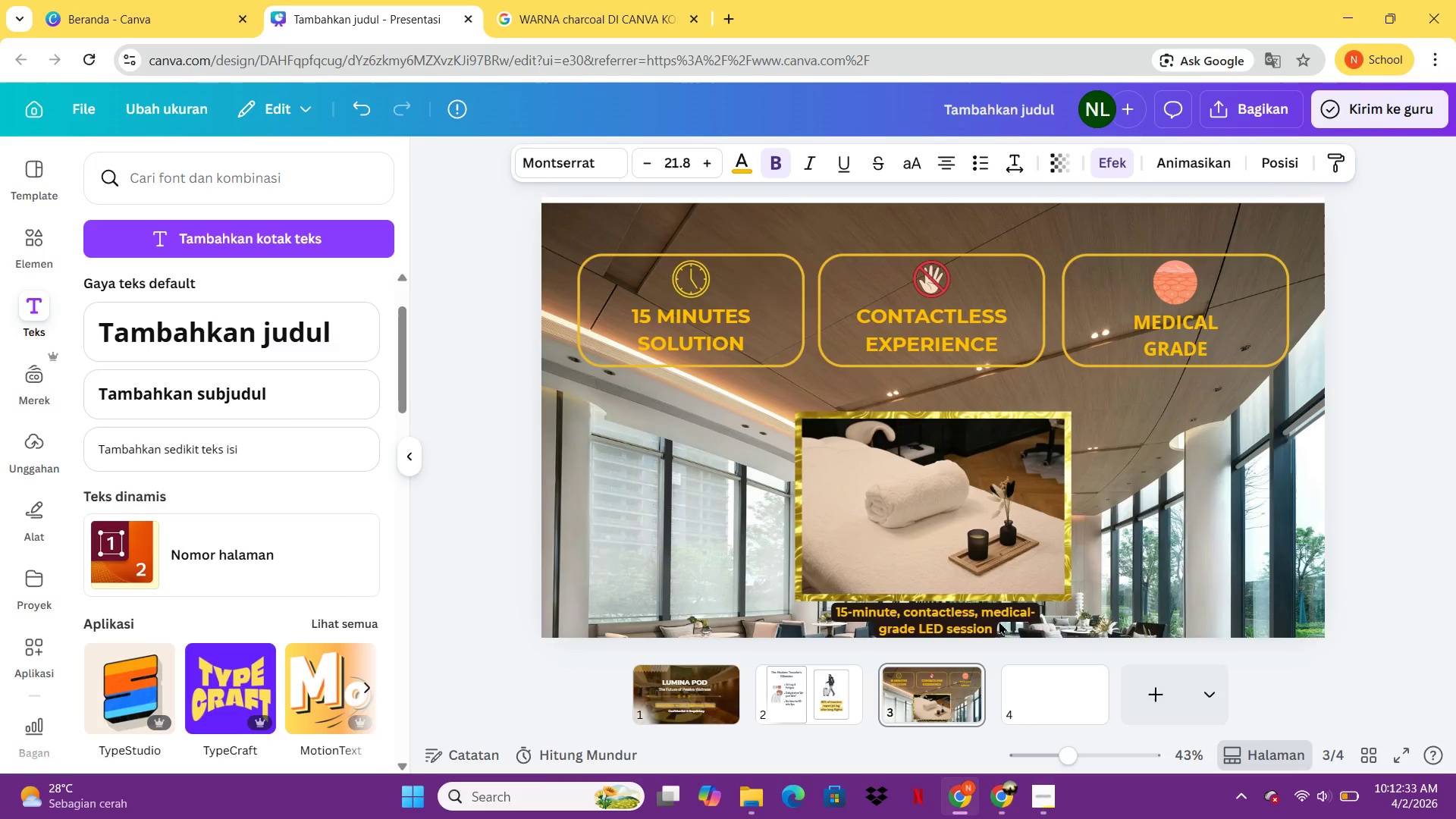 
key(ArrowUp)
 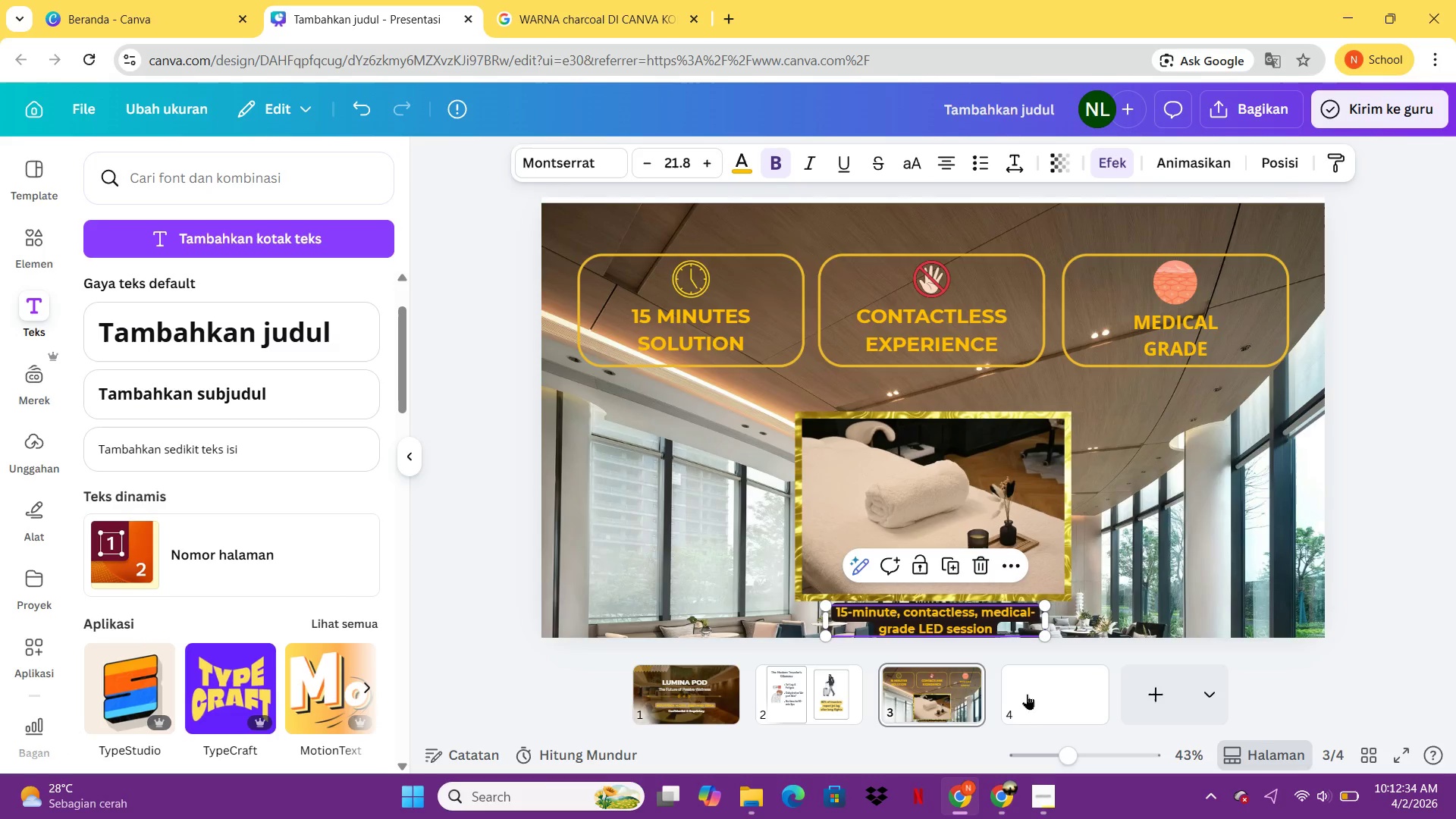 
left_click([1037, 712])
 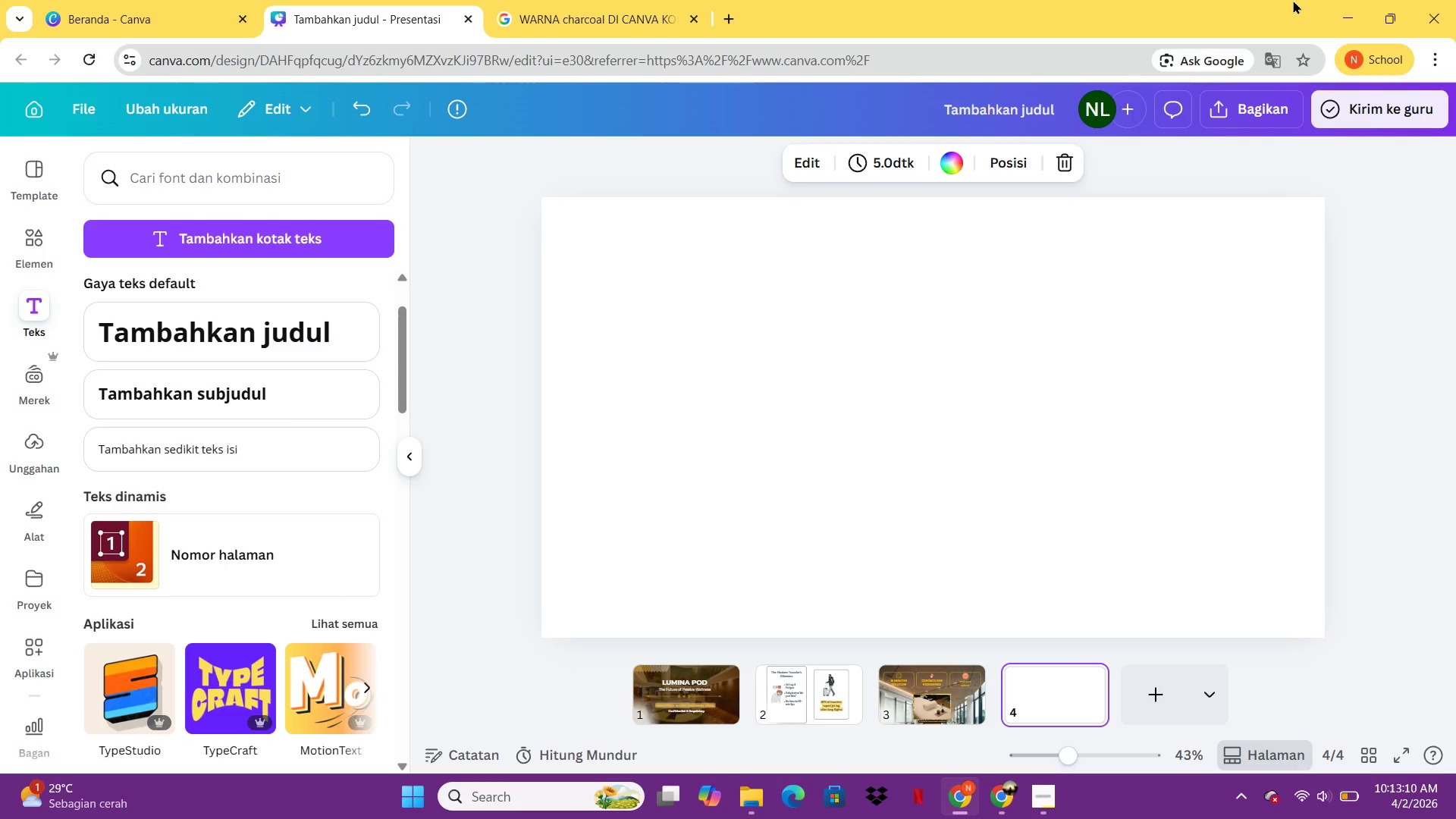 
wait(40.28)
 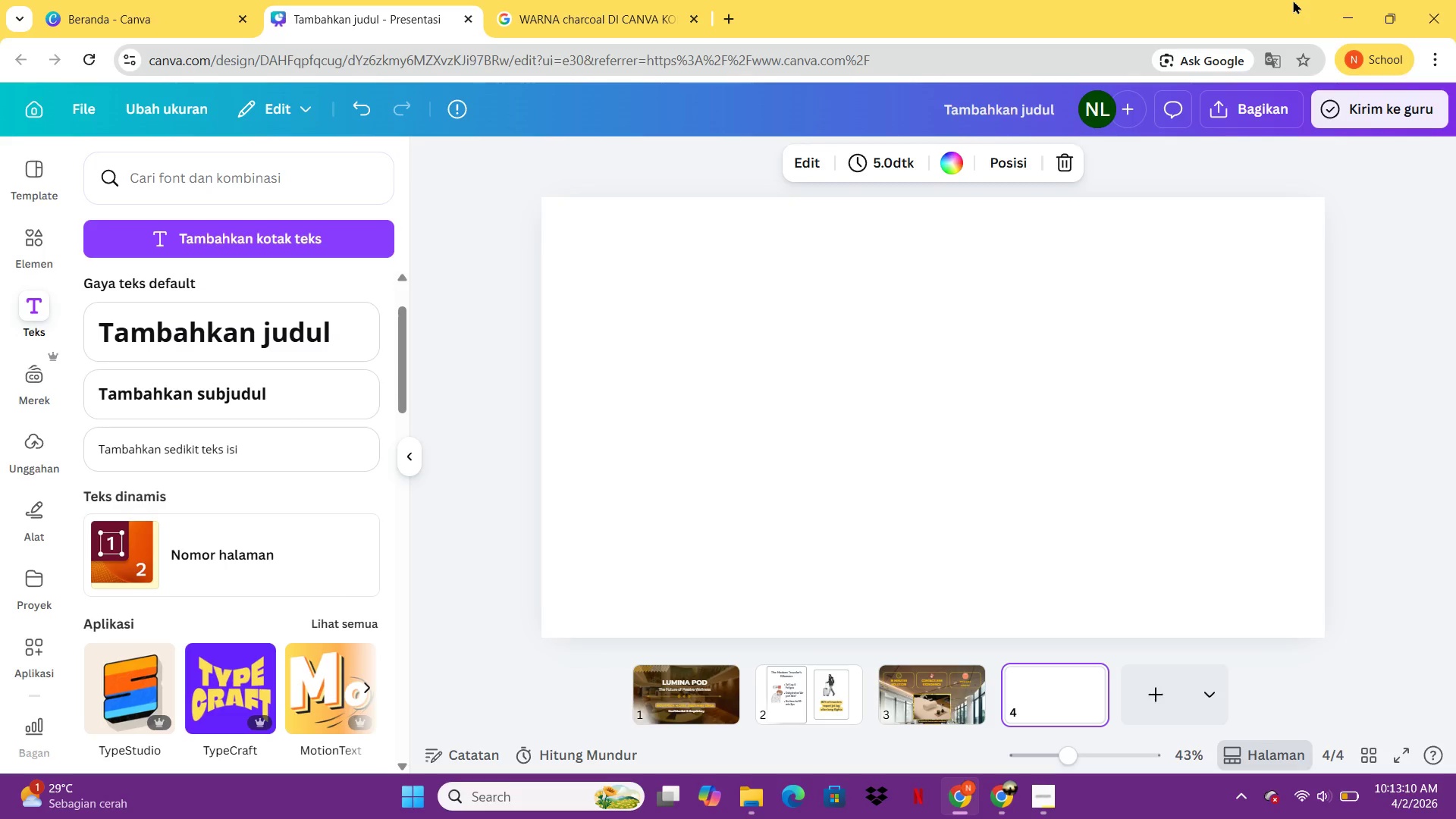 
left_click([180, 344])
 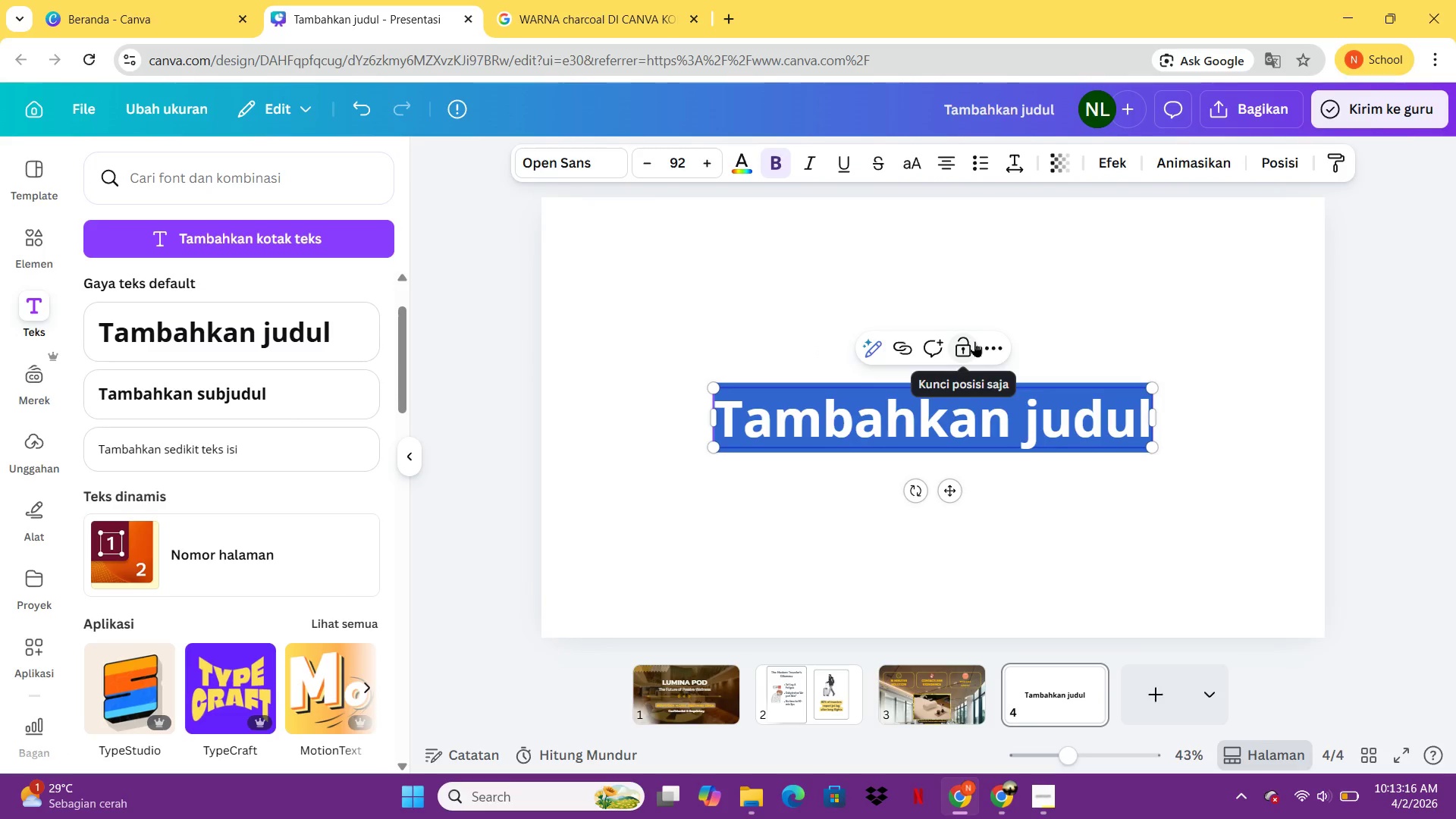 
type(SPA-AS-A-SERVICE)
 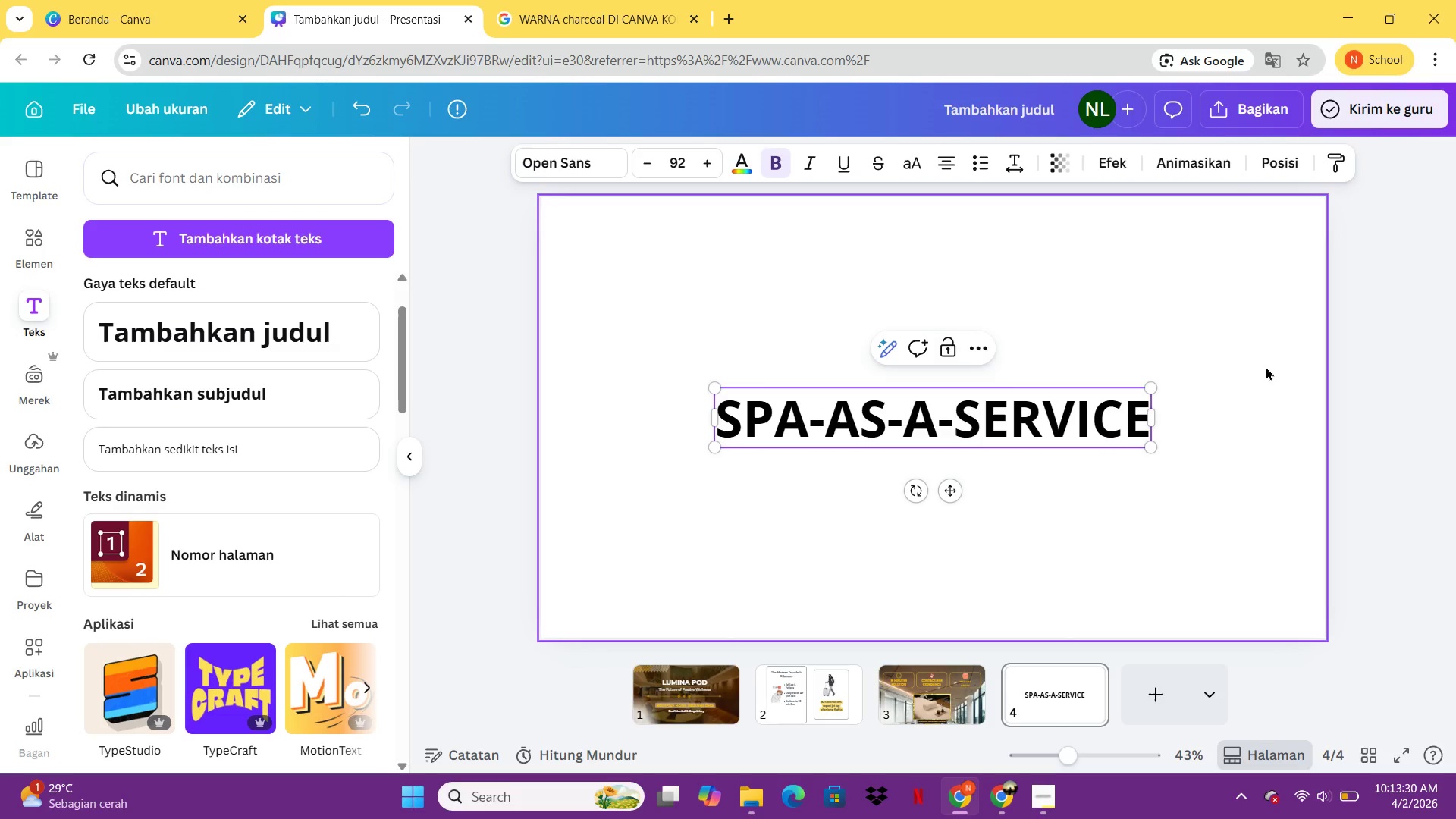 
wait(5.19)
 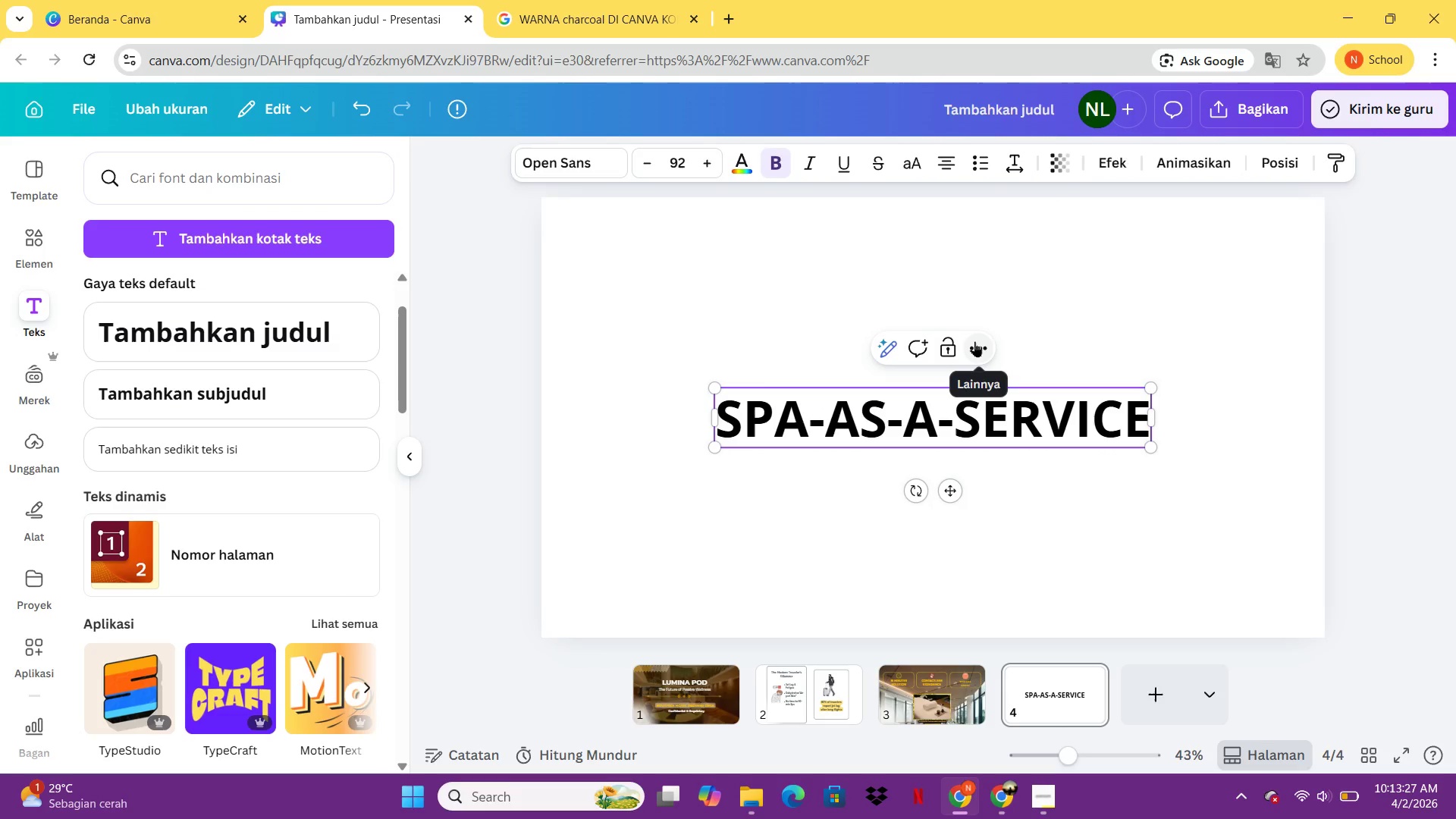 
left_click([576, 170])
 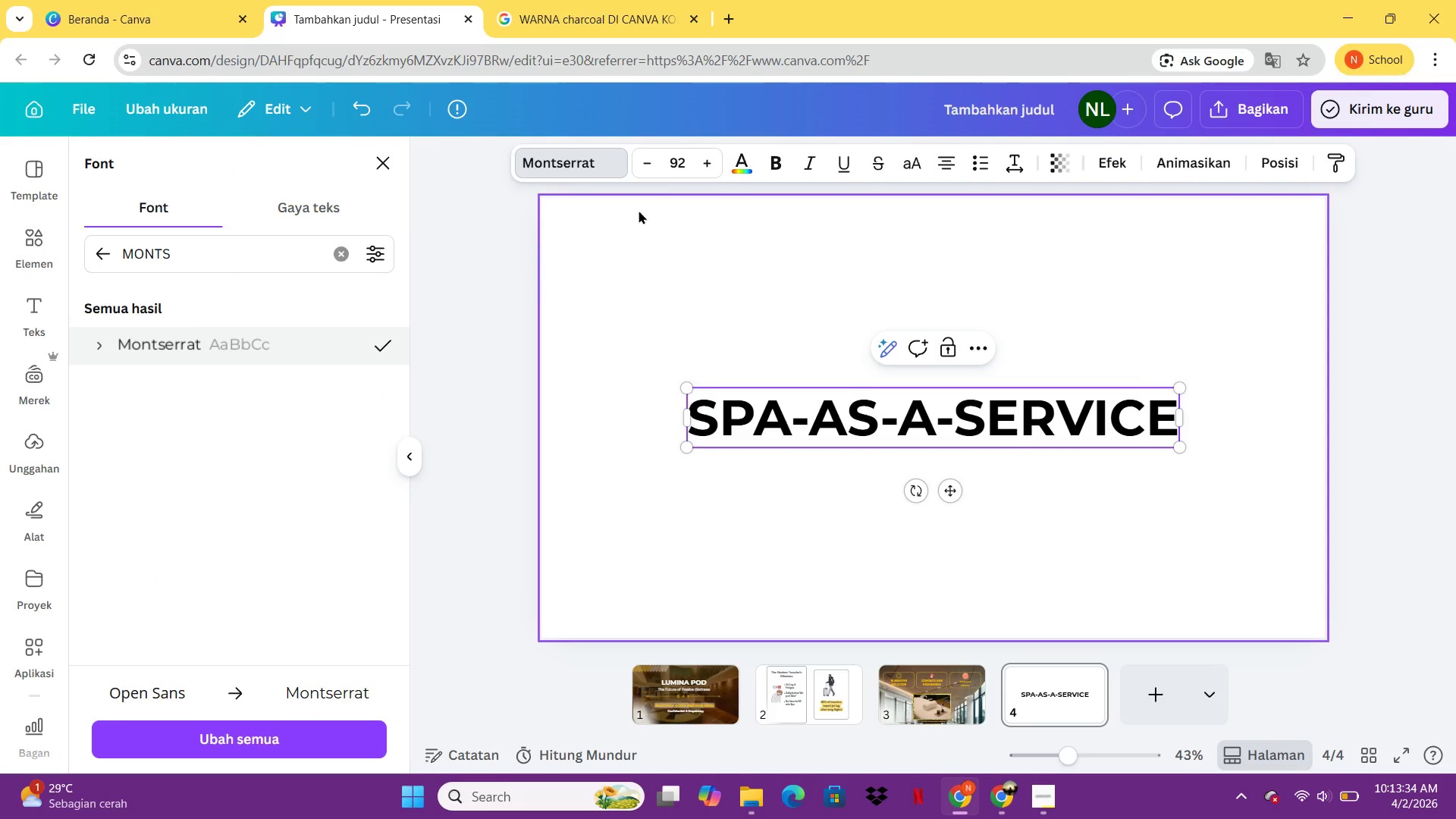 
left_click([783, 150])
 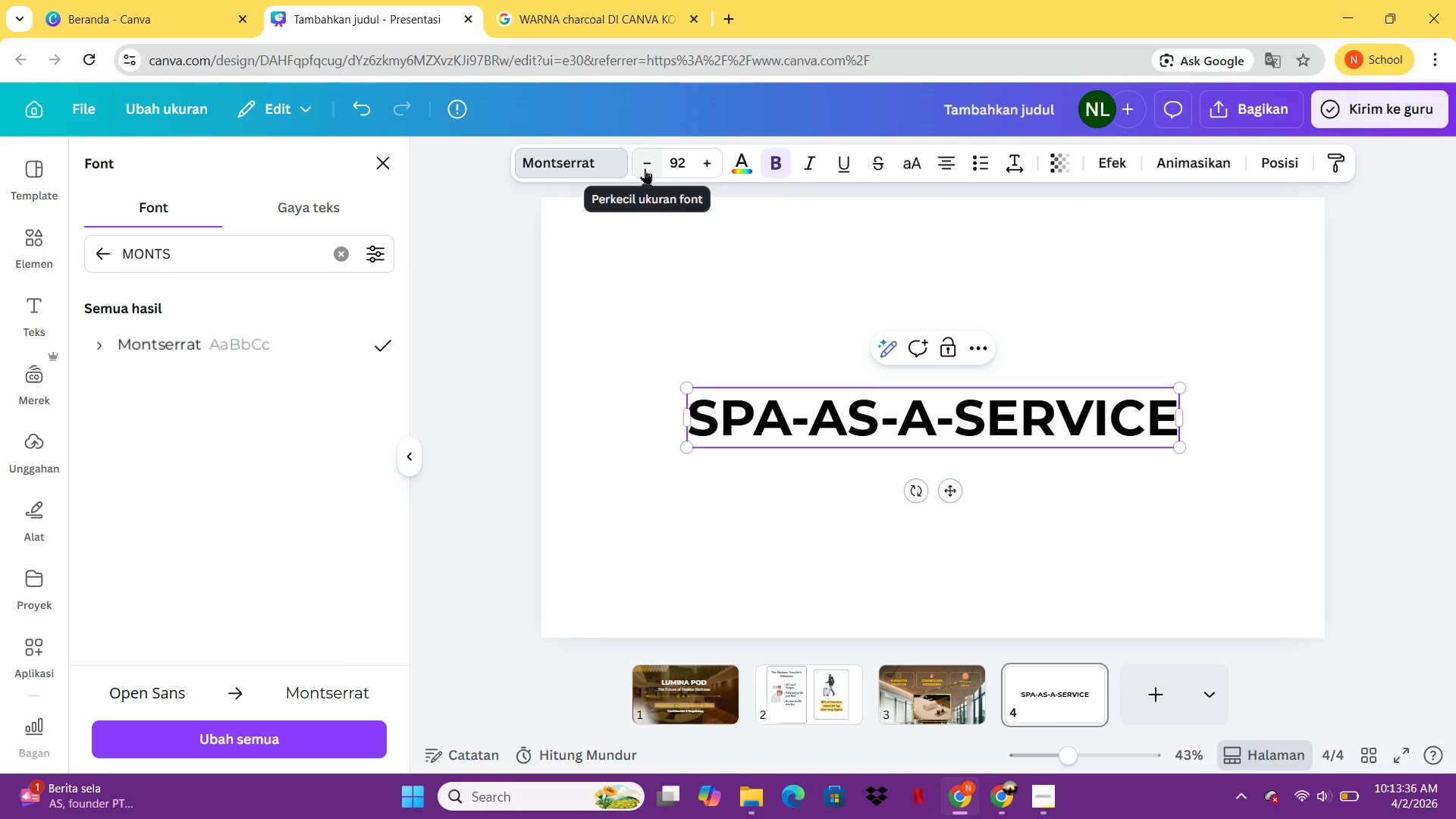 
double_click([645, 168])
 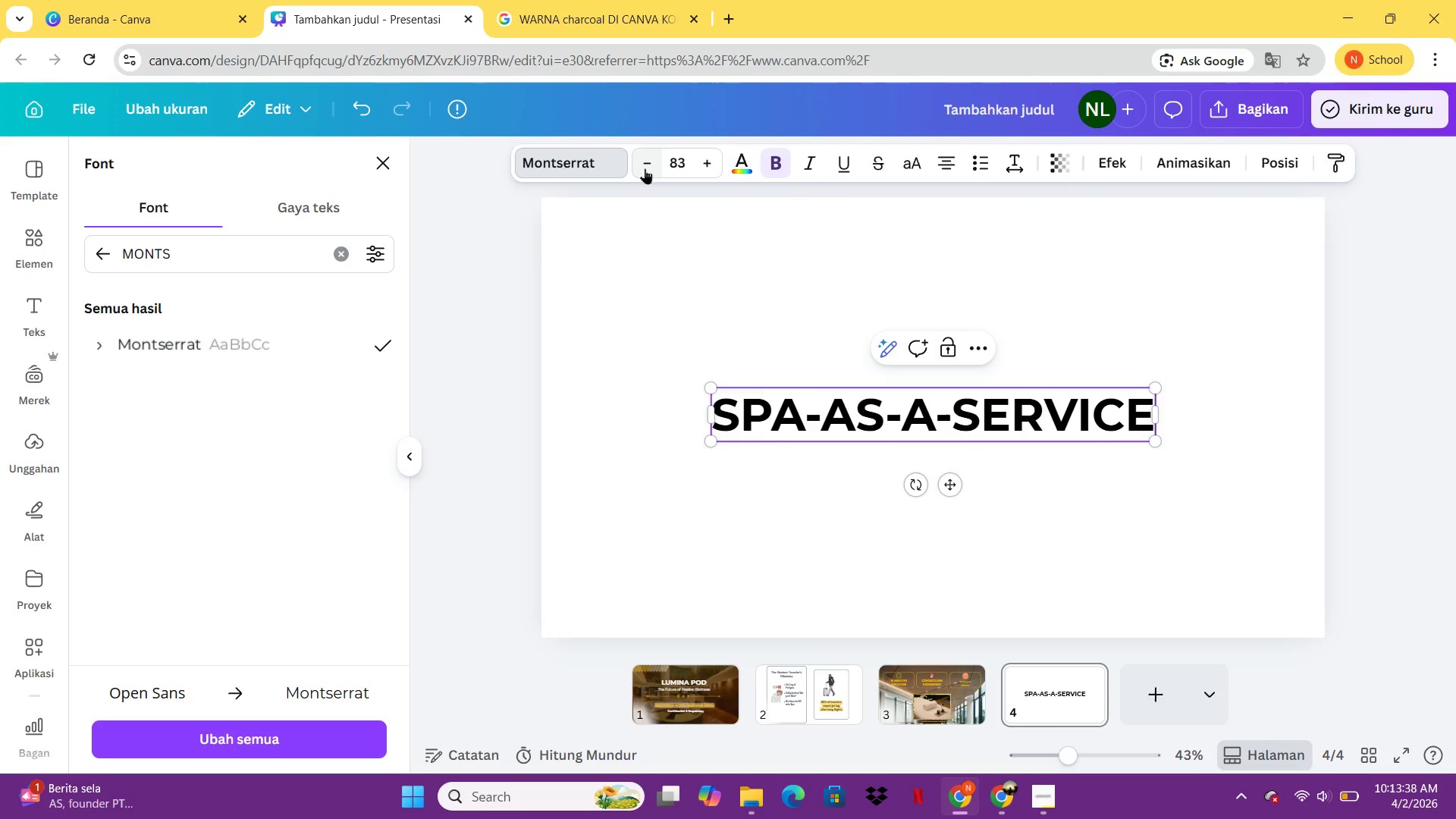 
triple_click([645, 168])
 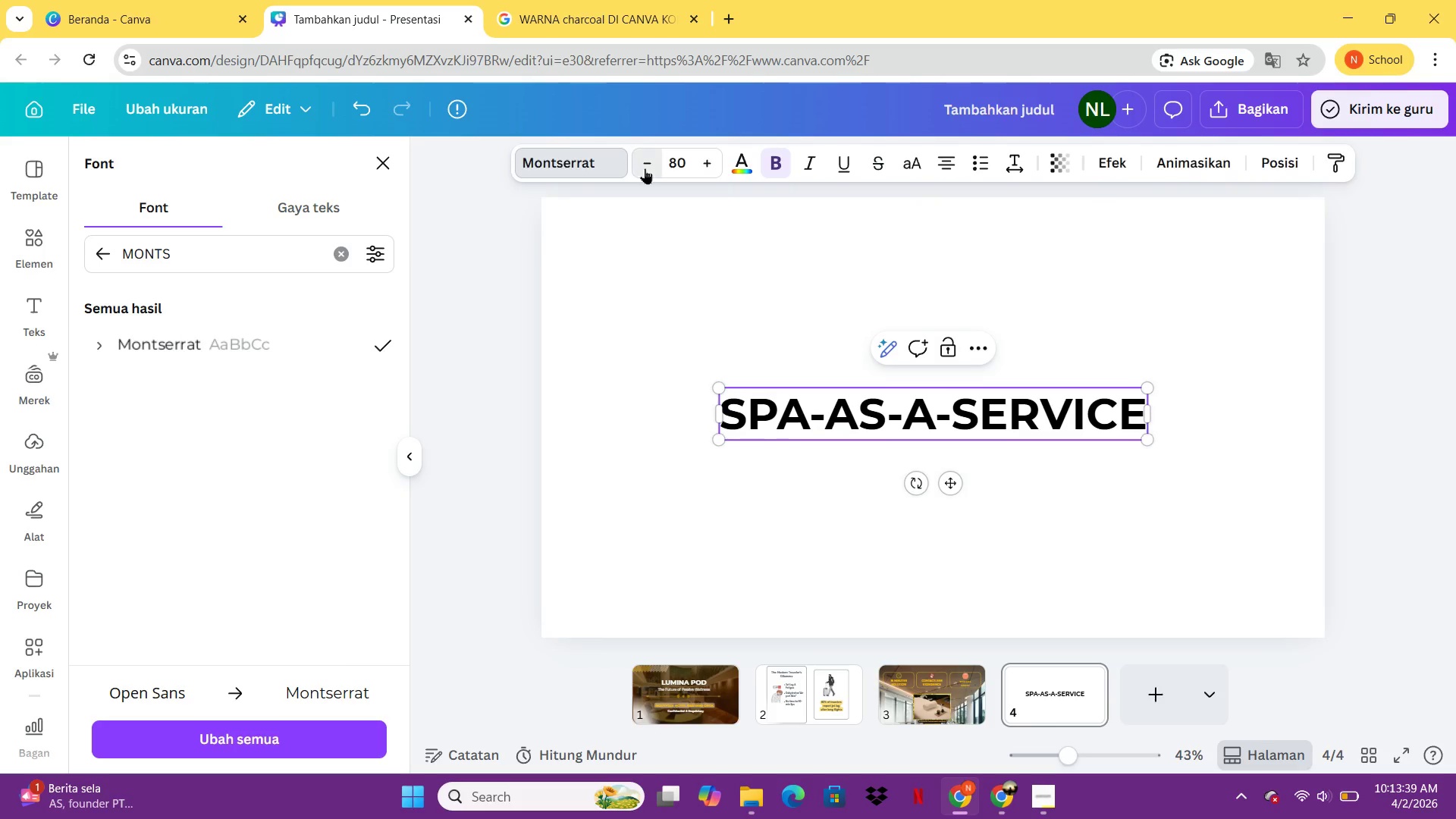 
double_click([645, 168])
 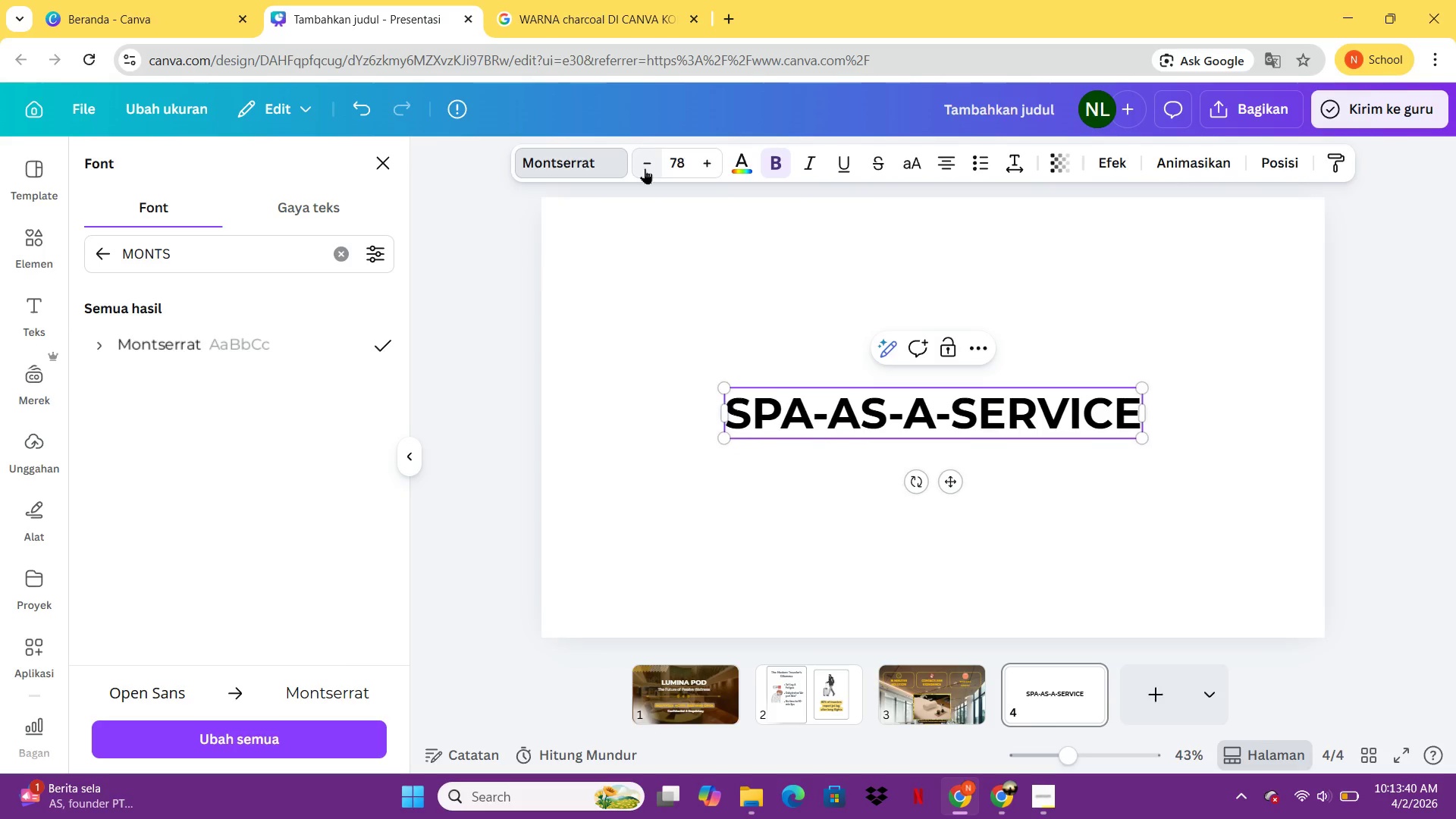 
triple_click([645, 168])
 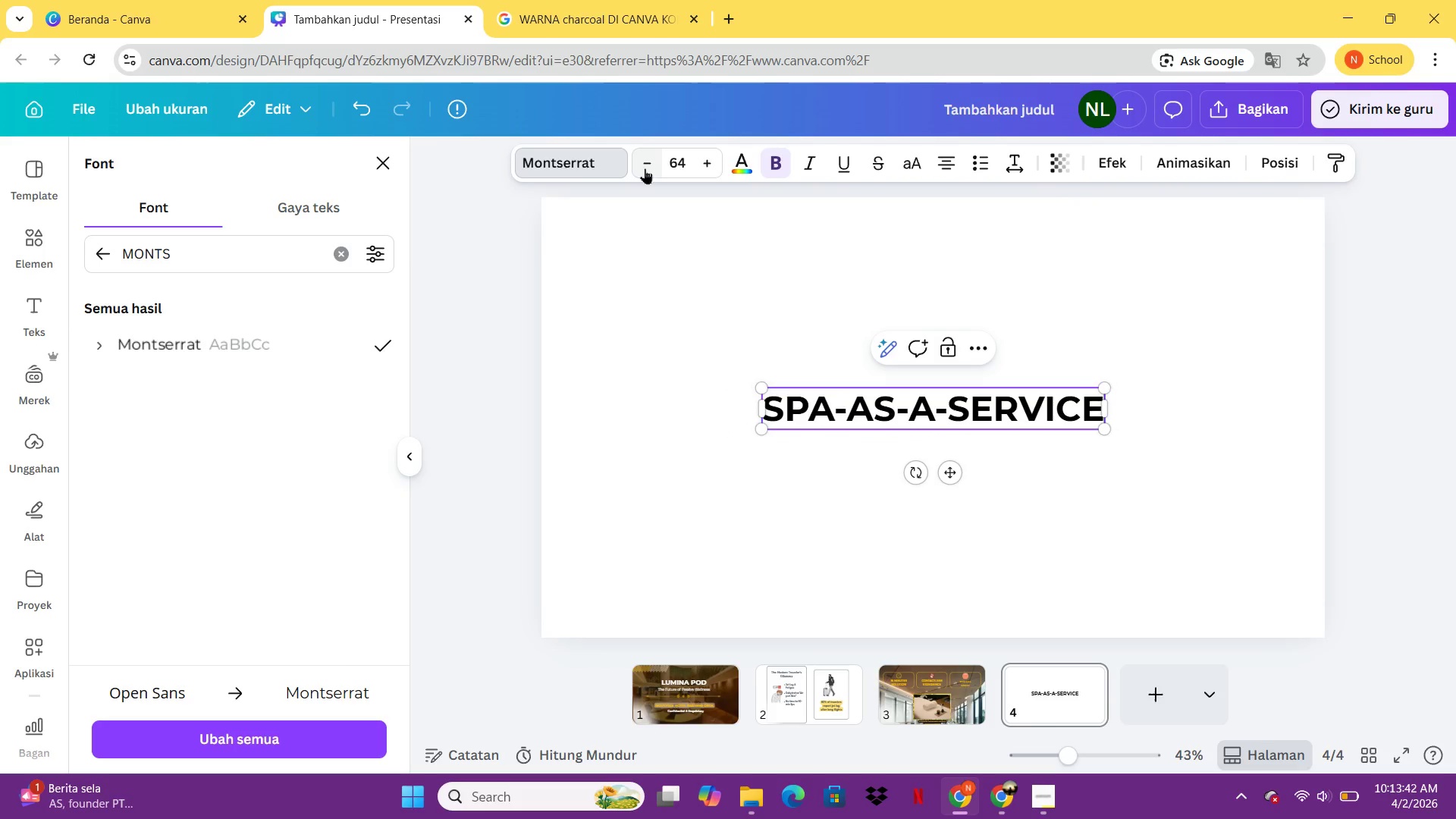 
triple_click([645, 168])
 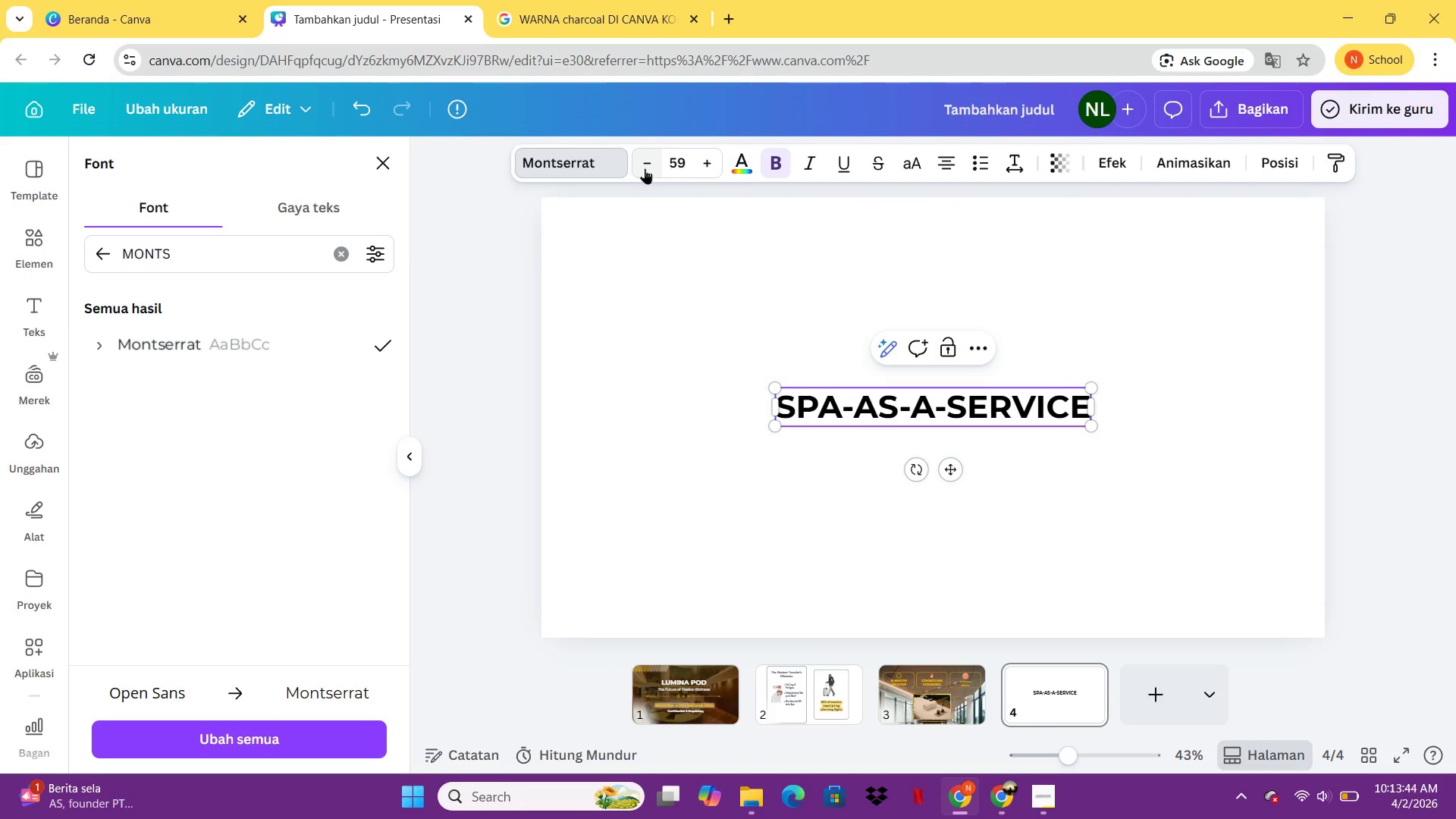 
left_click([645, 168])
 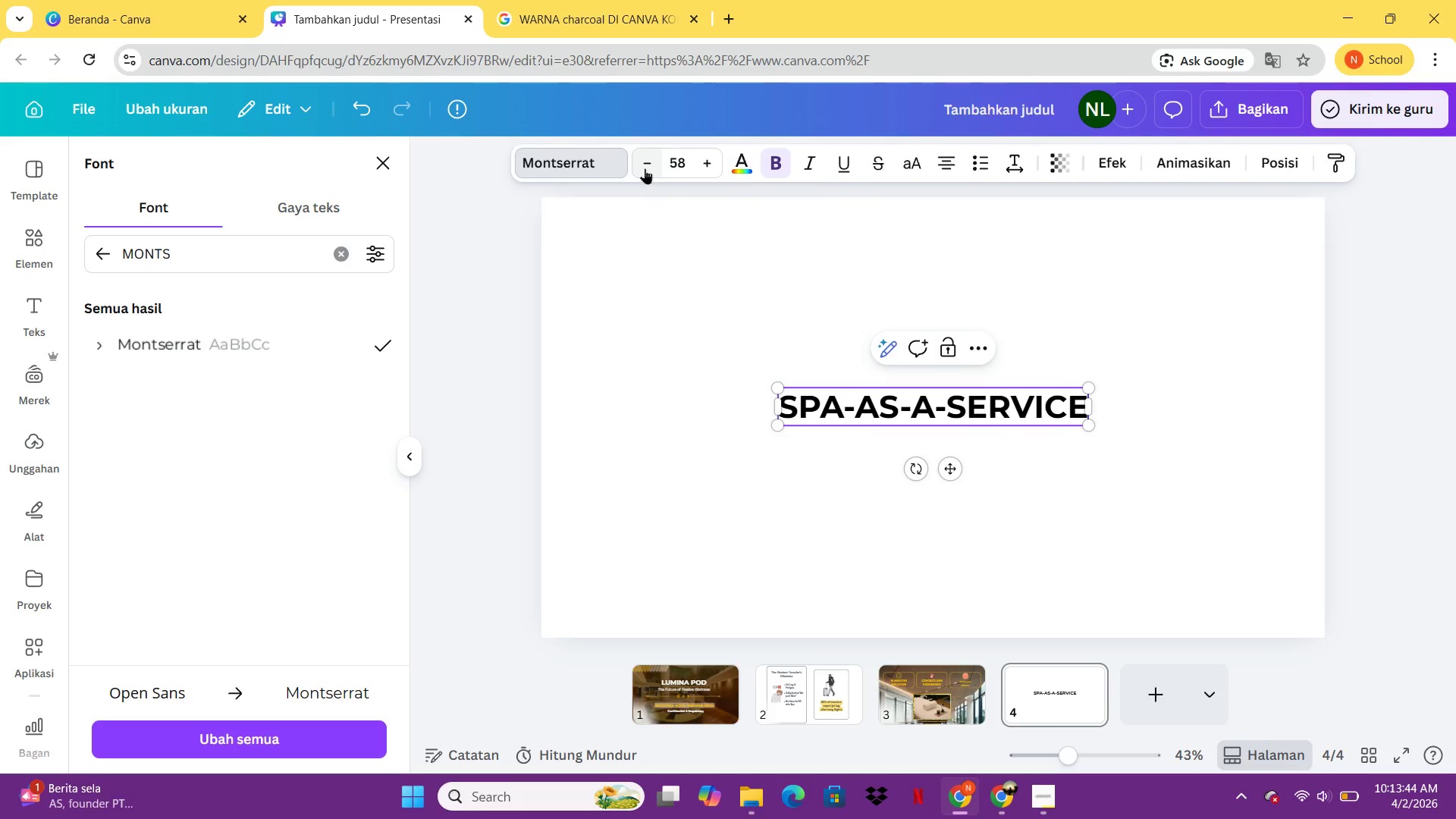 
double_click([645, 168])
 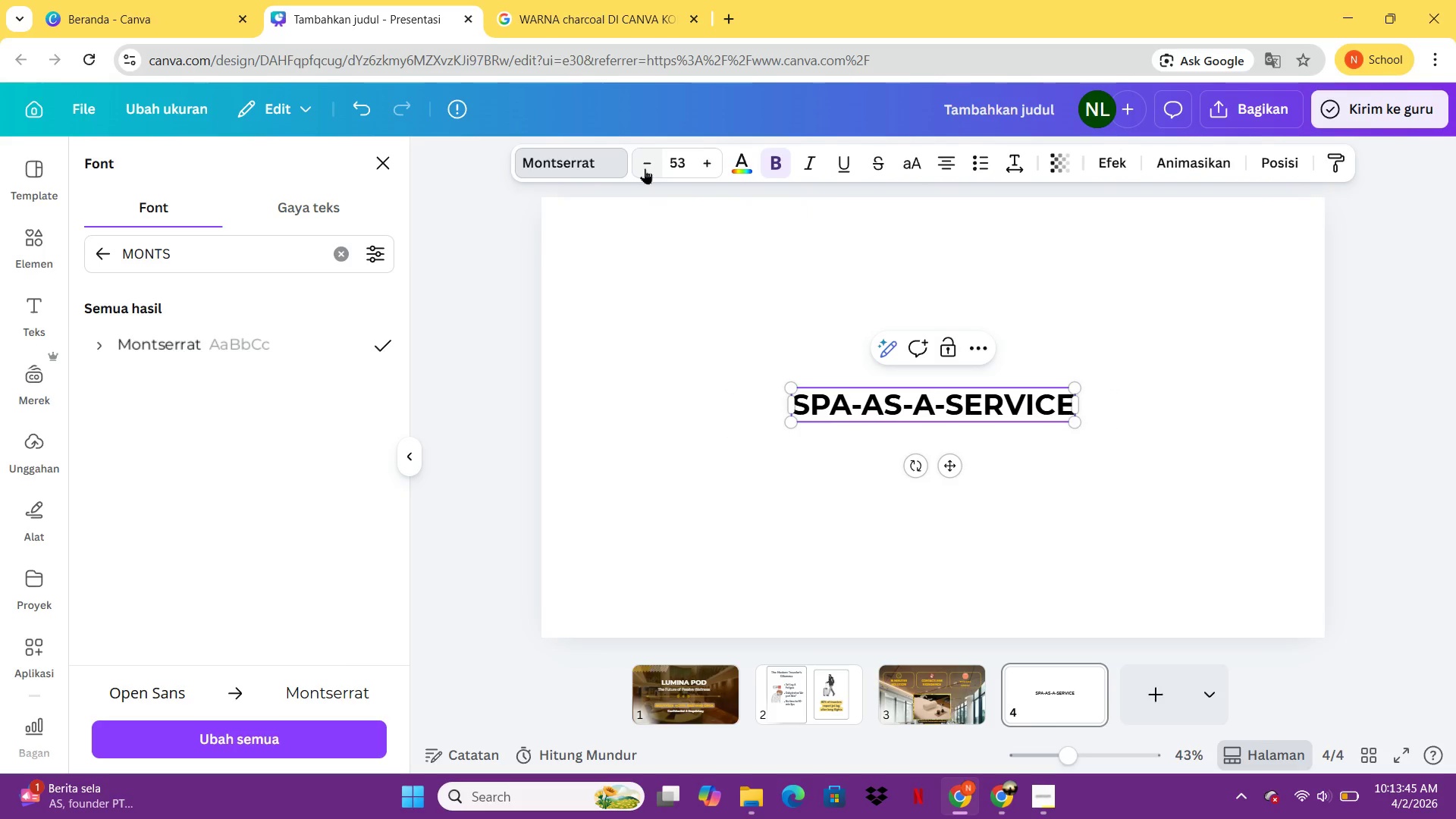 
triple_click([645, 168])
 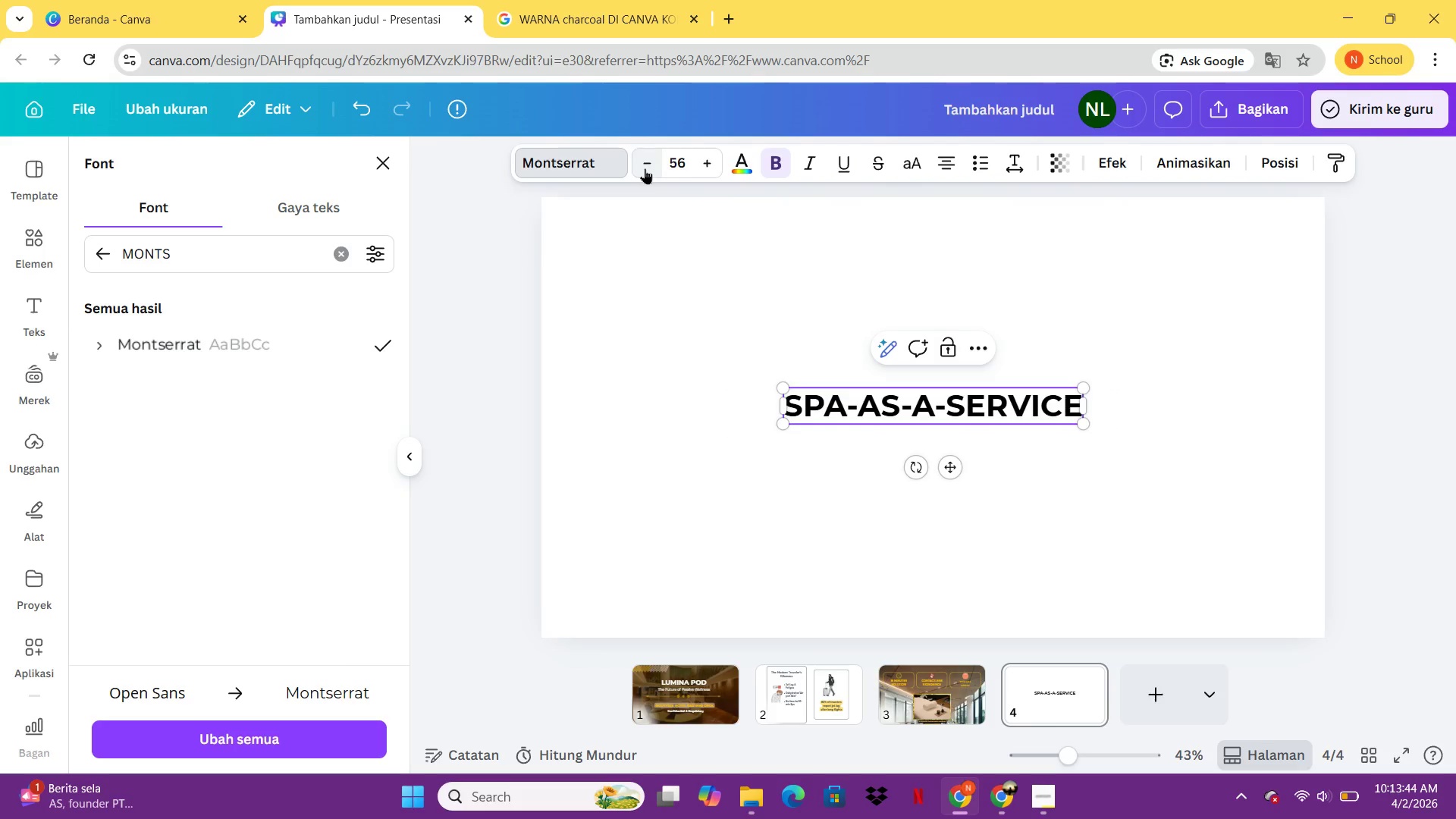 
triple_click([645, 168])
 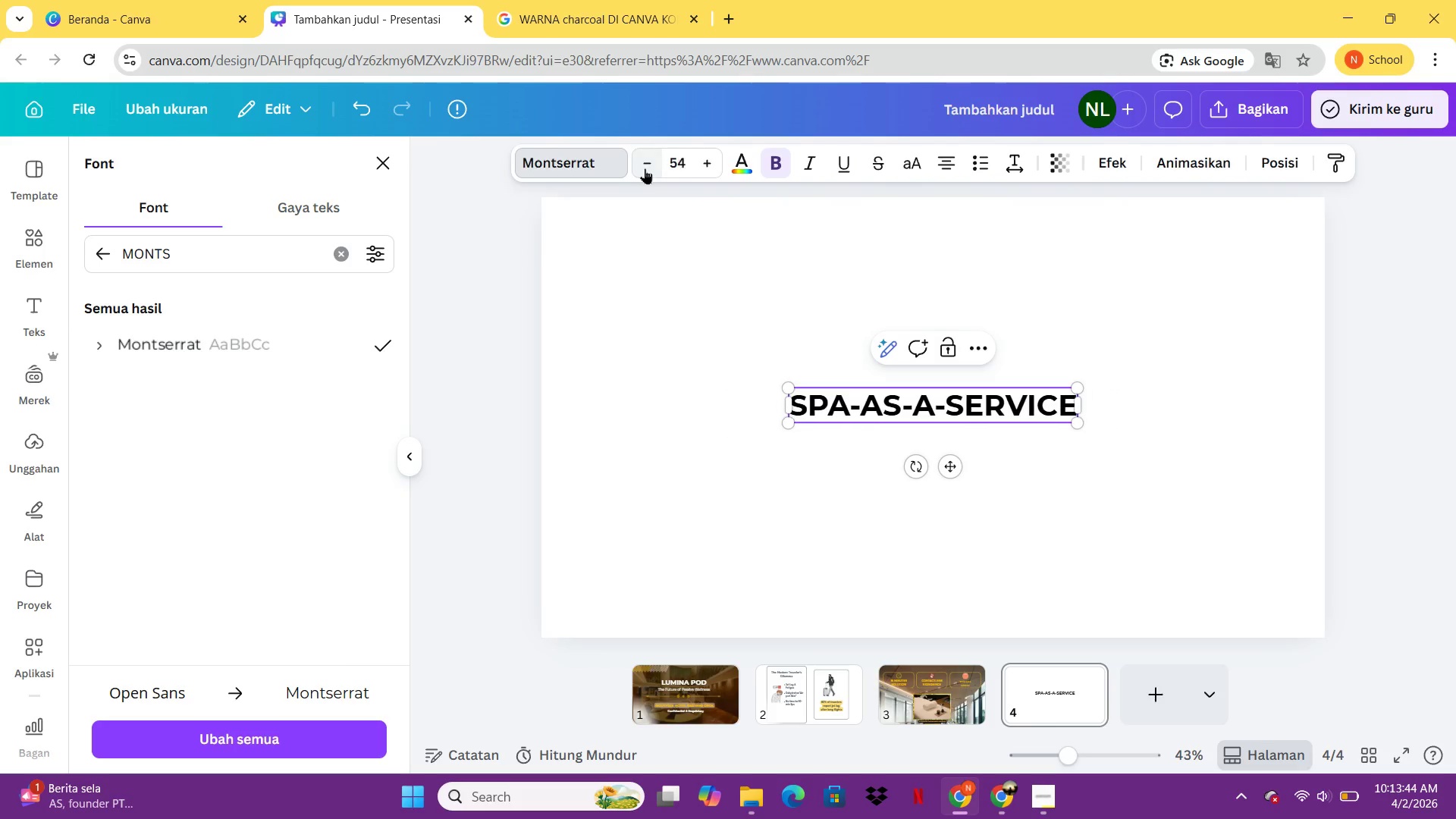 
triple_click([645, 168])
 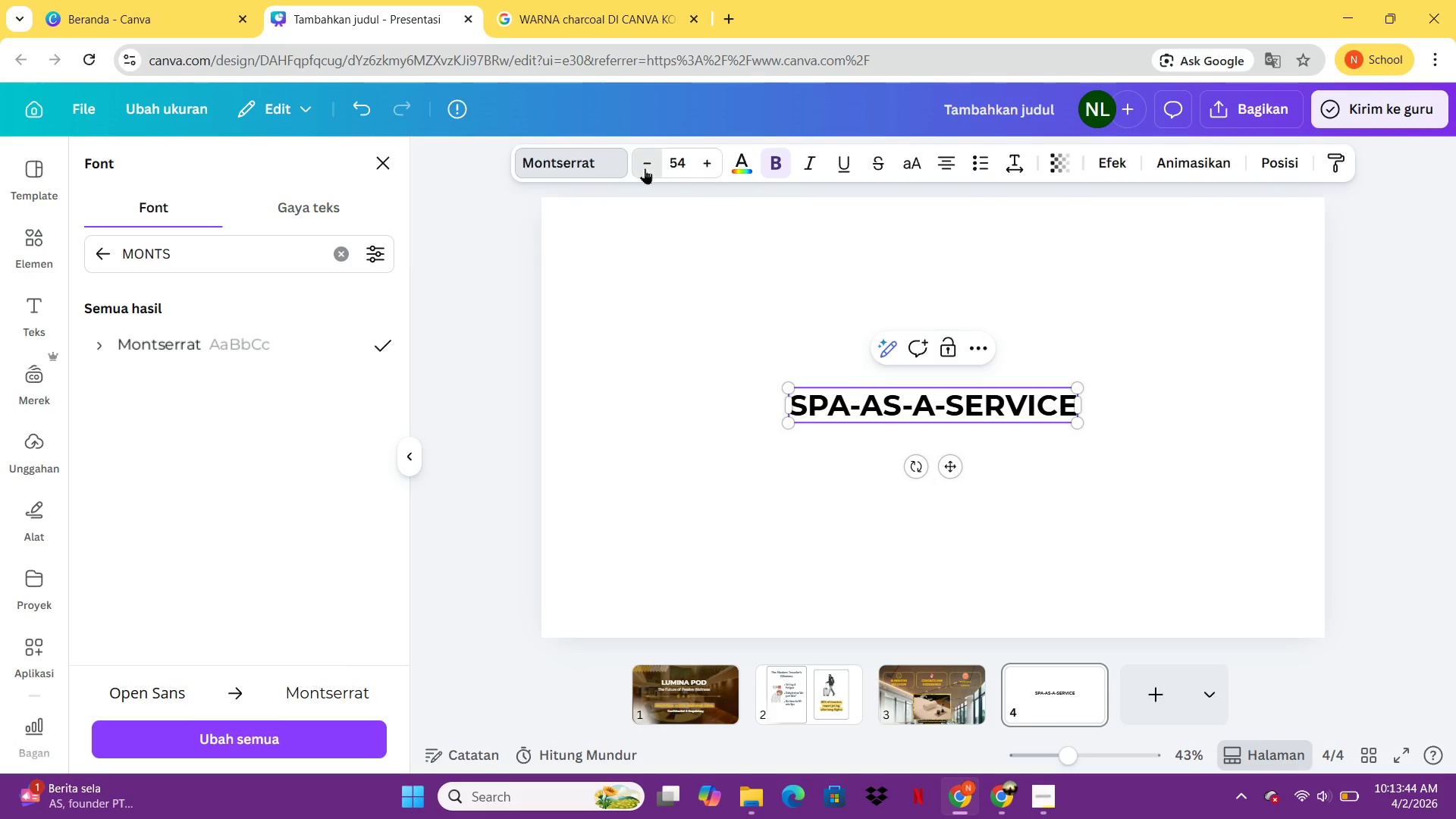 
triple_click([645, 168])
 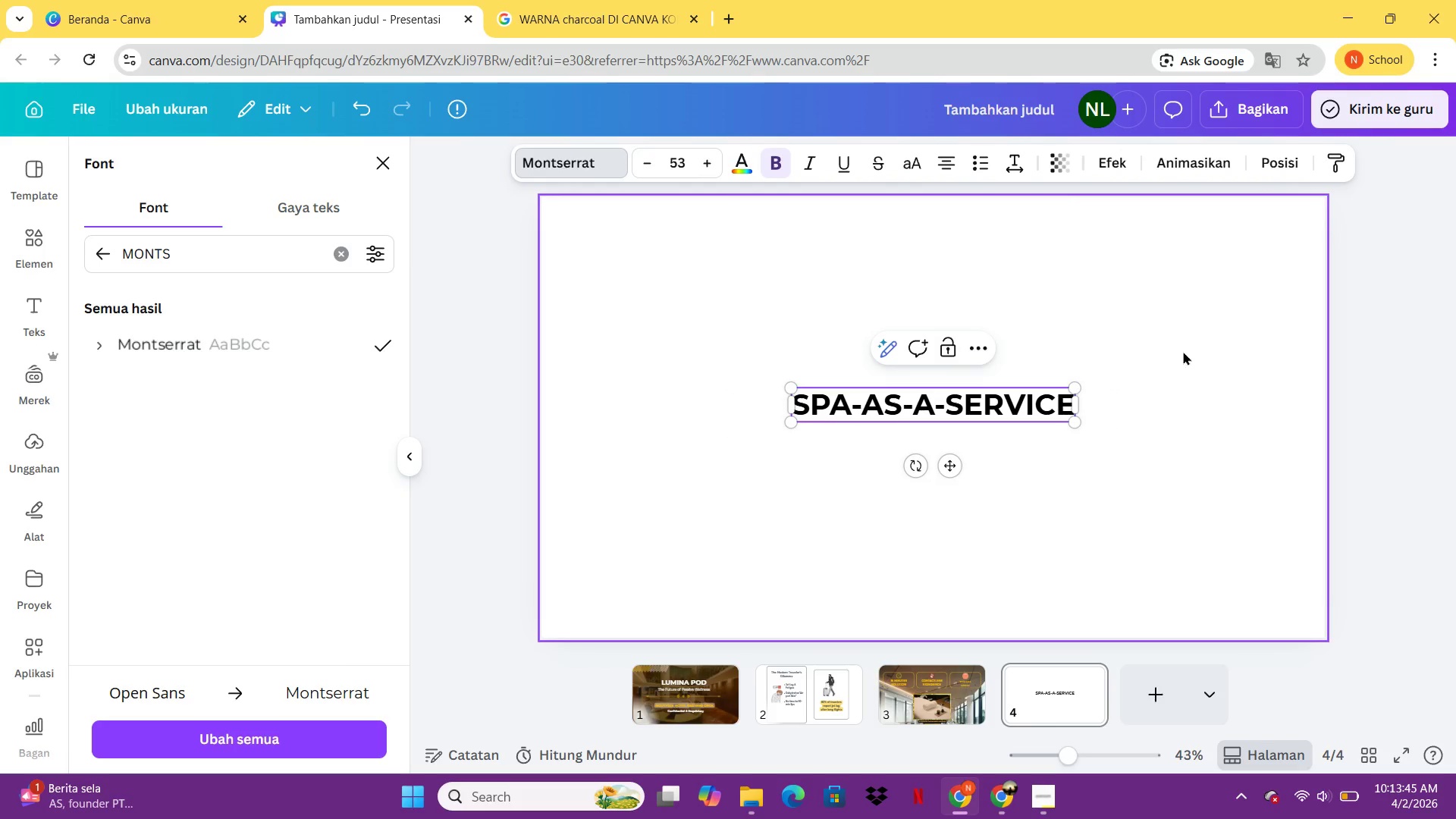 
left_click([1183, 351])
 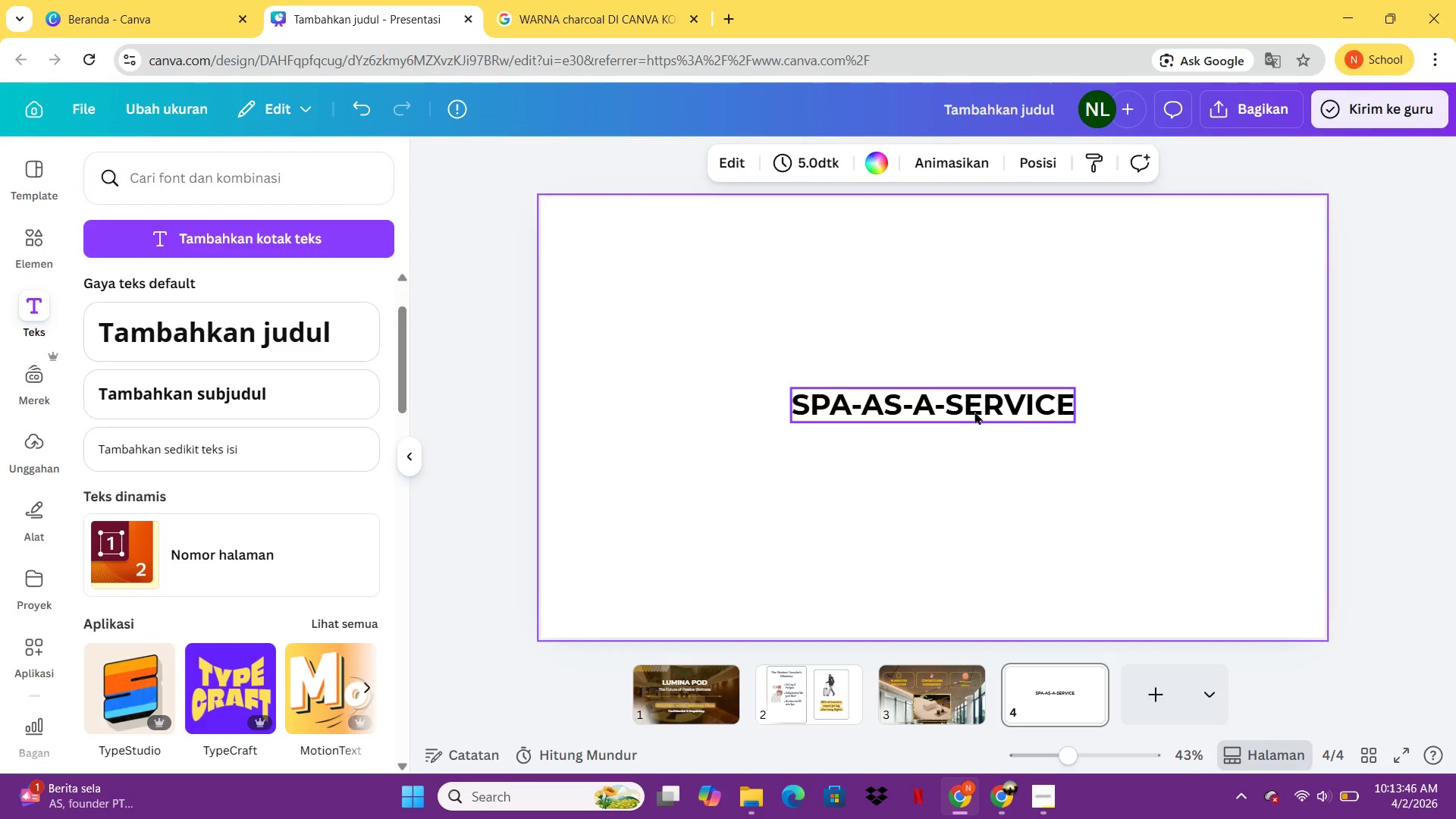 
left_click_drag(start_coordinate=[974, 411], to_coordinate=[987, 240])
 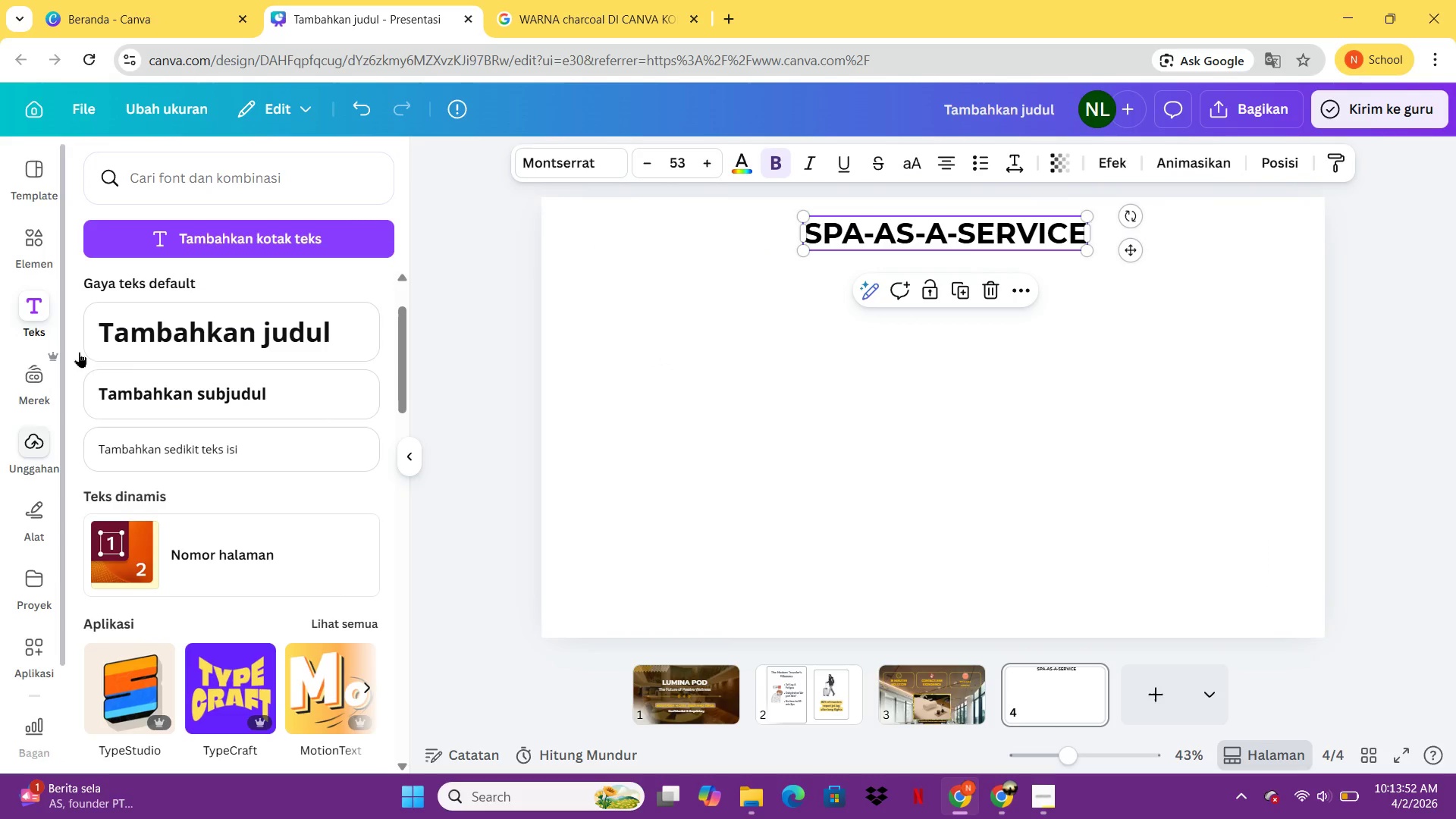 
left_click([184, 386])
 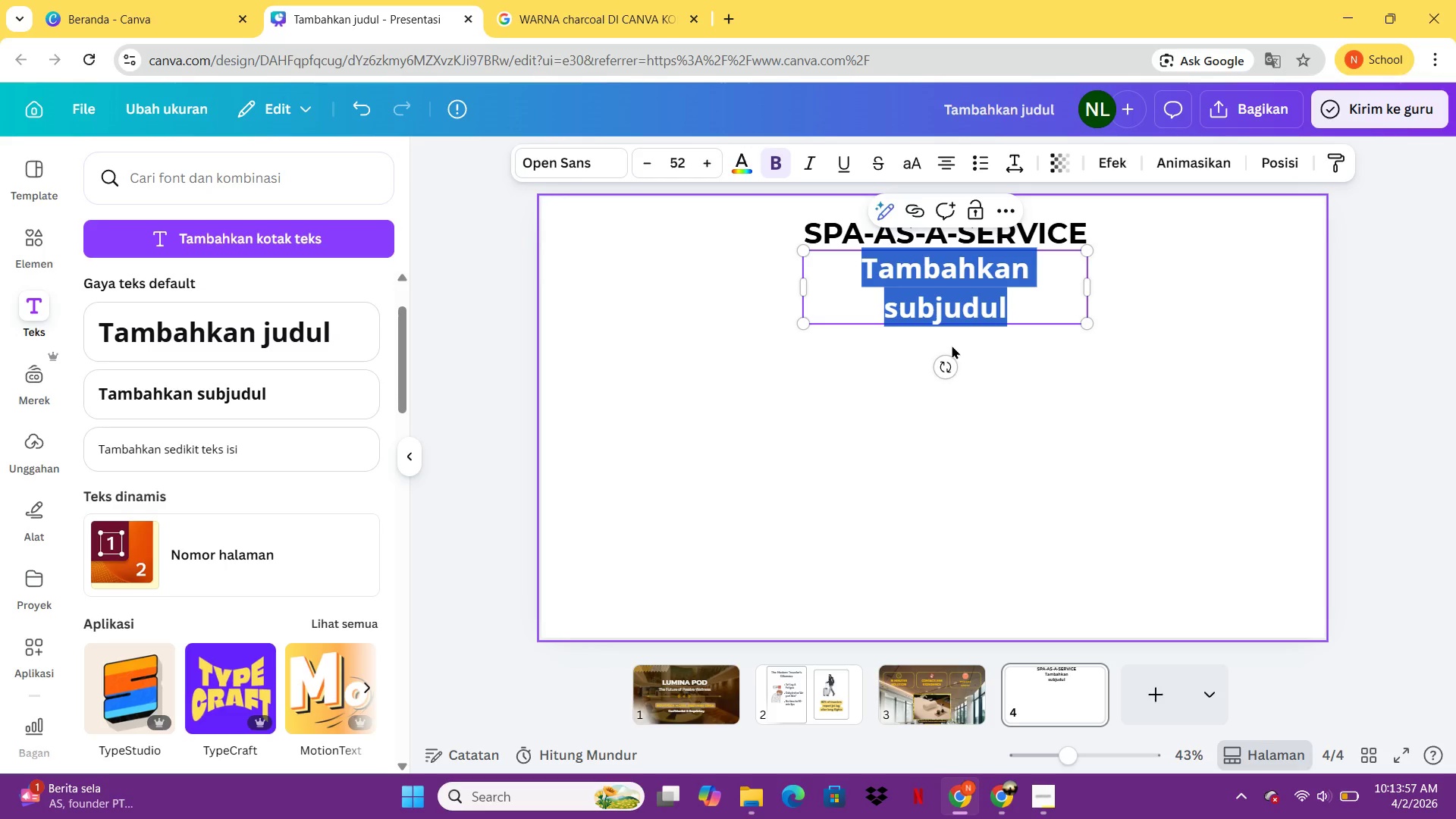 
wait(5.2)
 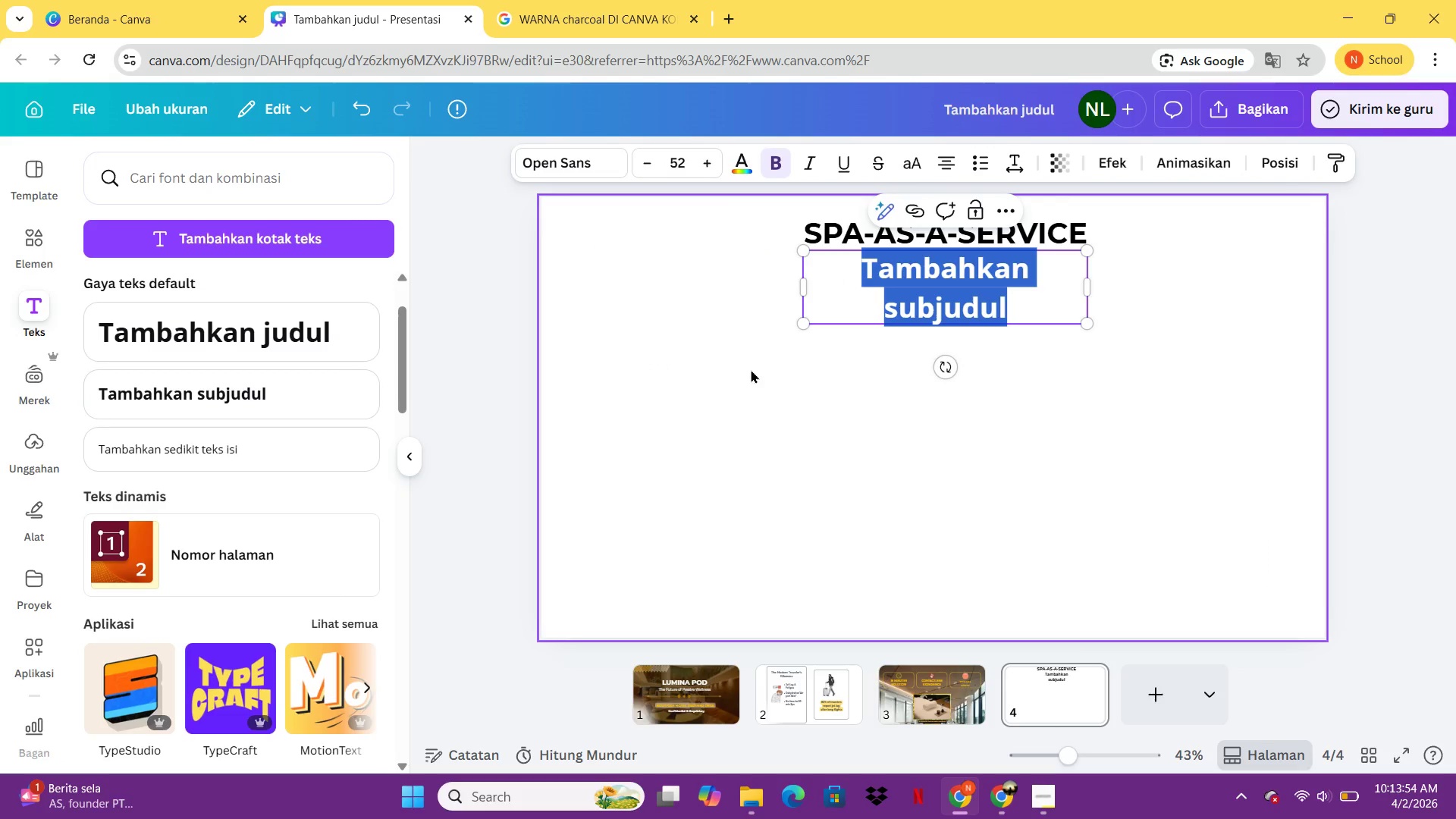 
type(Zero Upforn)
key(Backspace)
key(Backspace)
key(Backspace)
type(ront Cost. Full Service Included)
 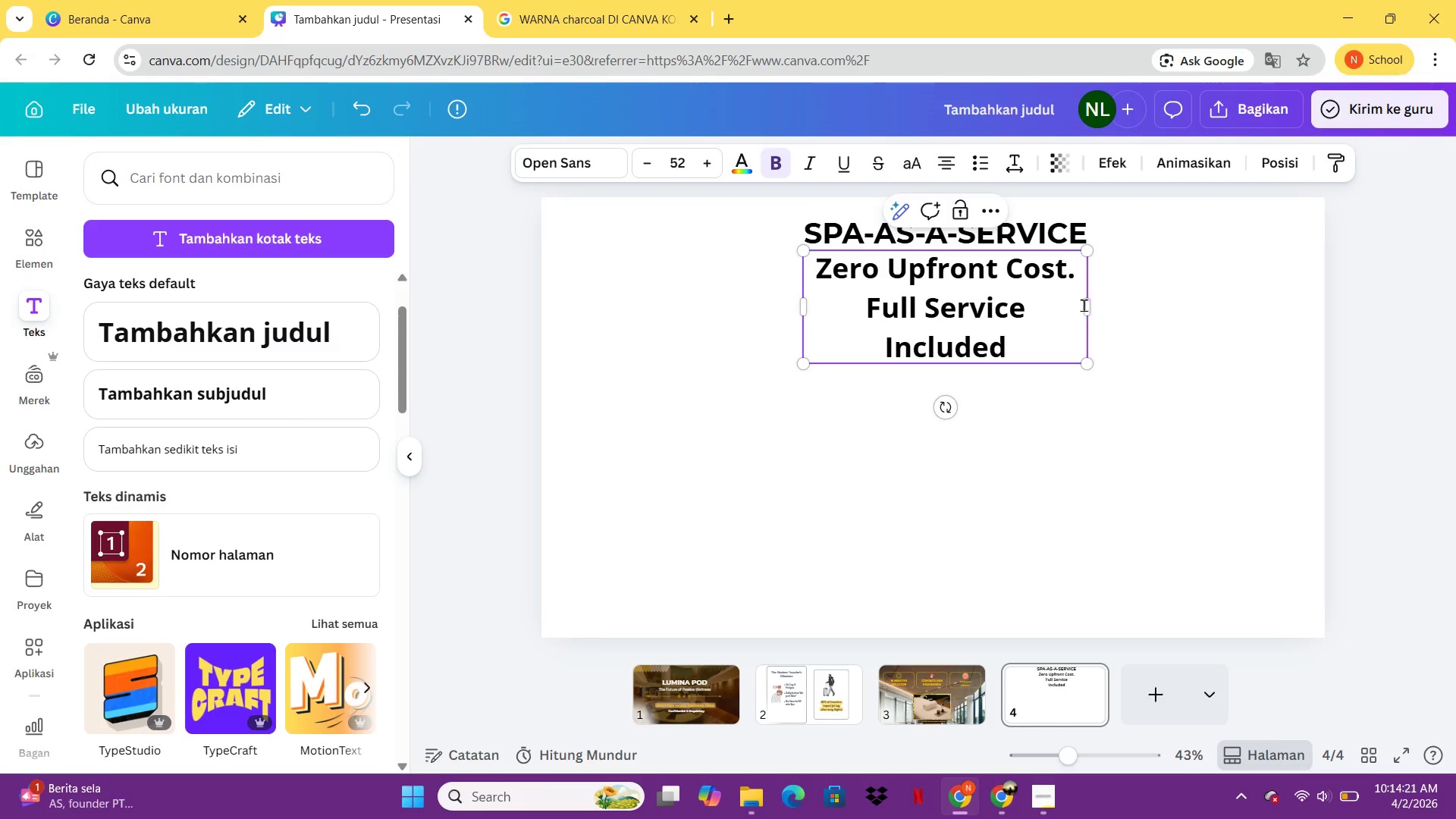 
left_click_drag(start_coordinate=[1091, 303], to_coordinate=[1398, 277])
 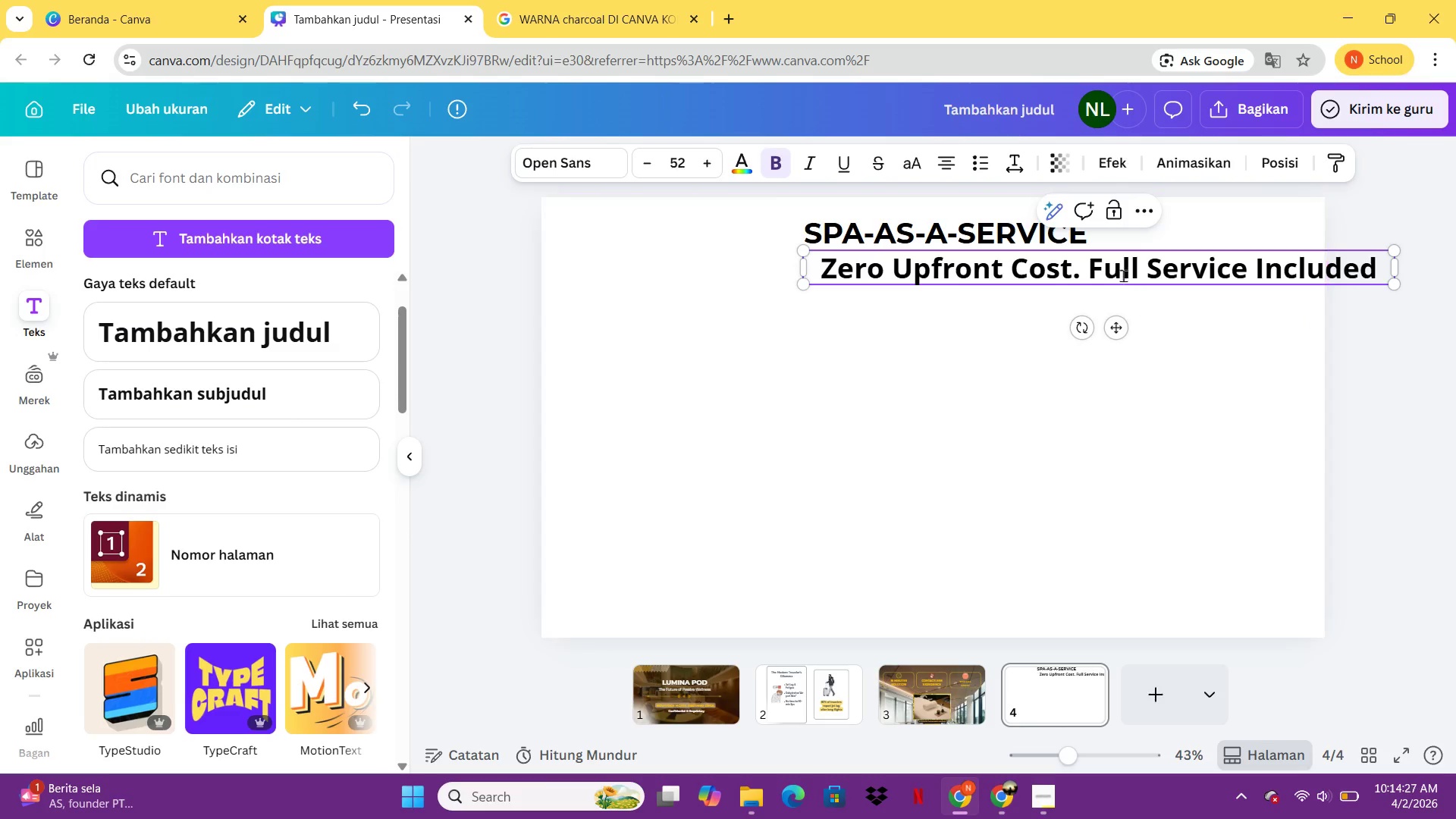 
left_click([1123, 271])
 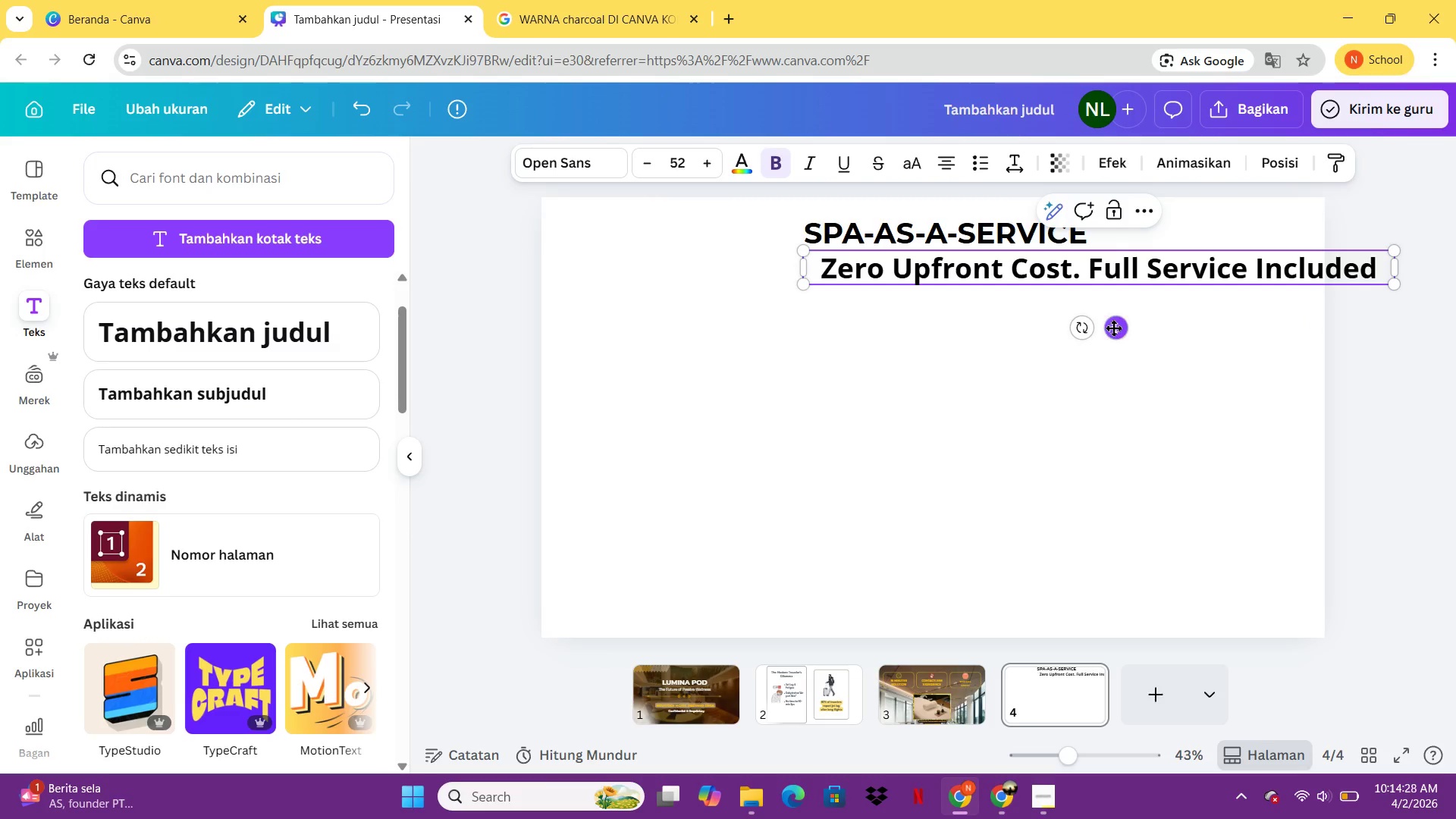 
left_click_drag(start_coordinate=[1113, 328], to_coordinate=[924, 339])
 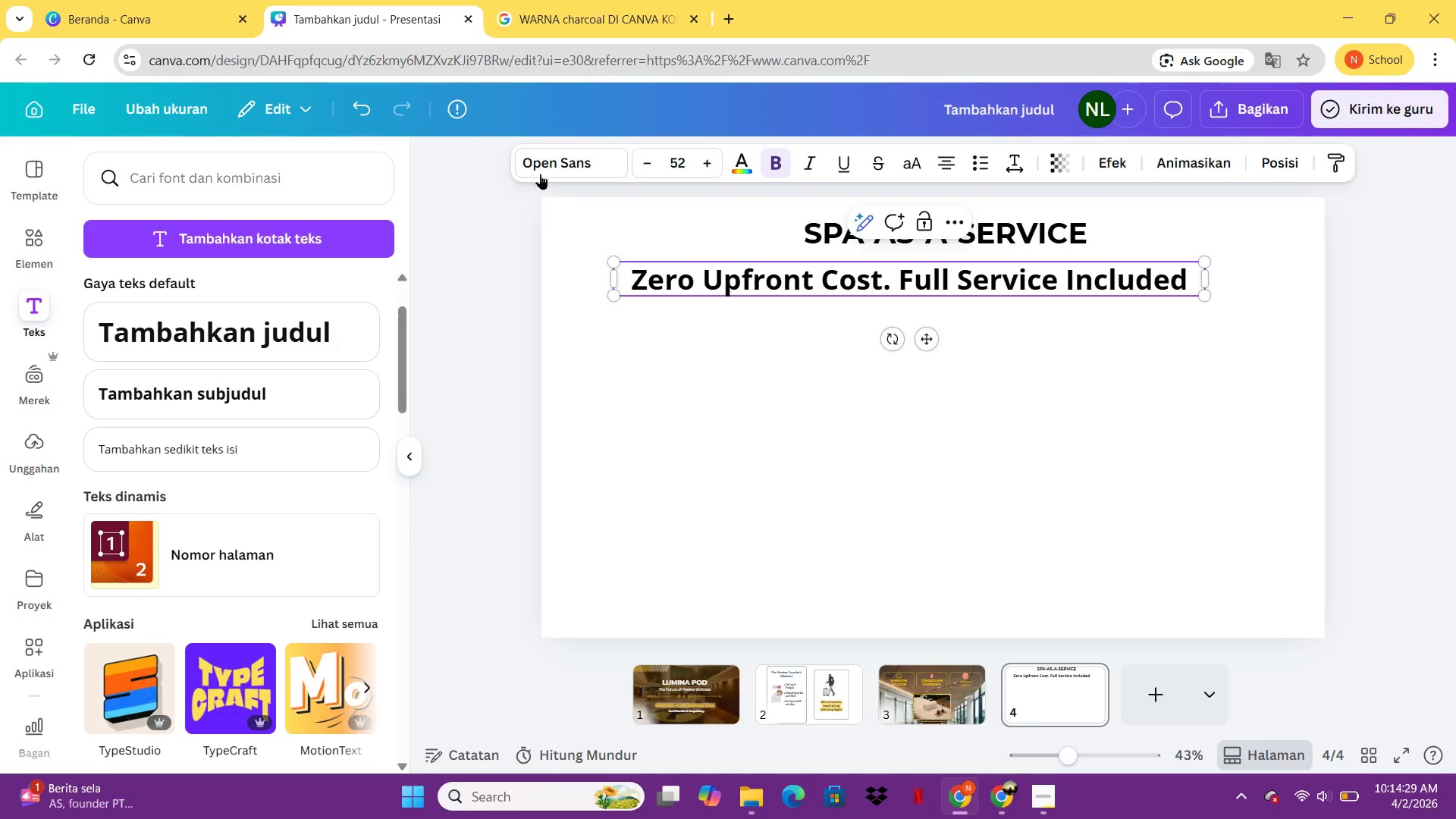 
left_click([542, 166])
 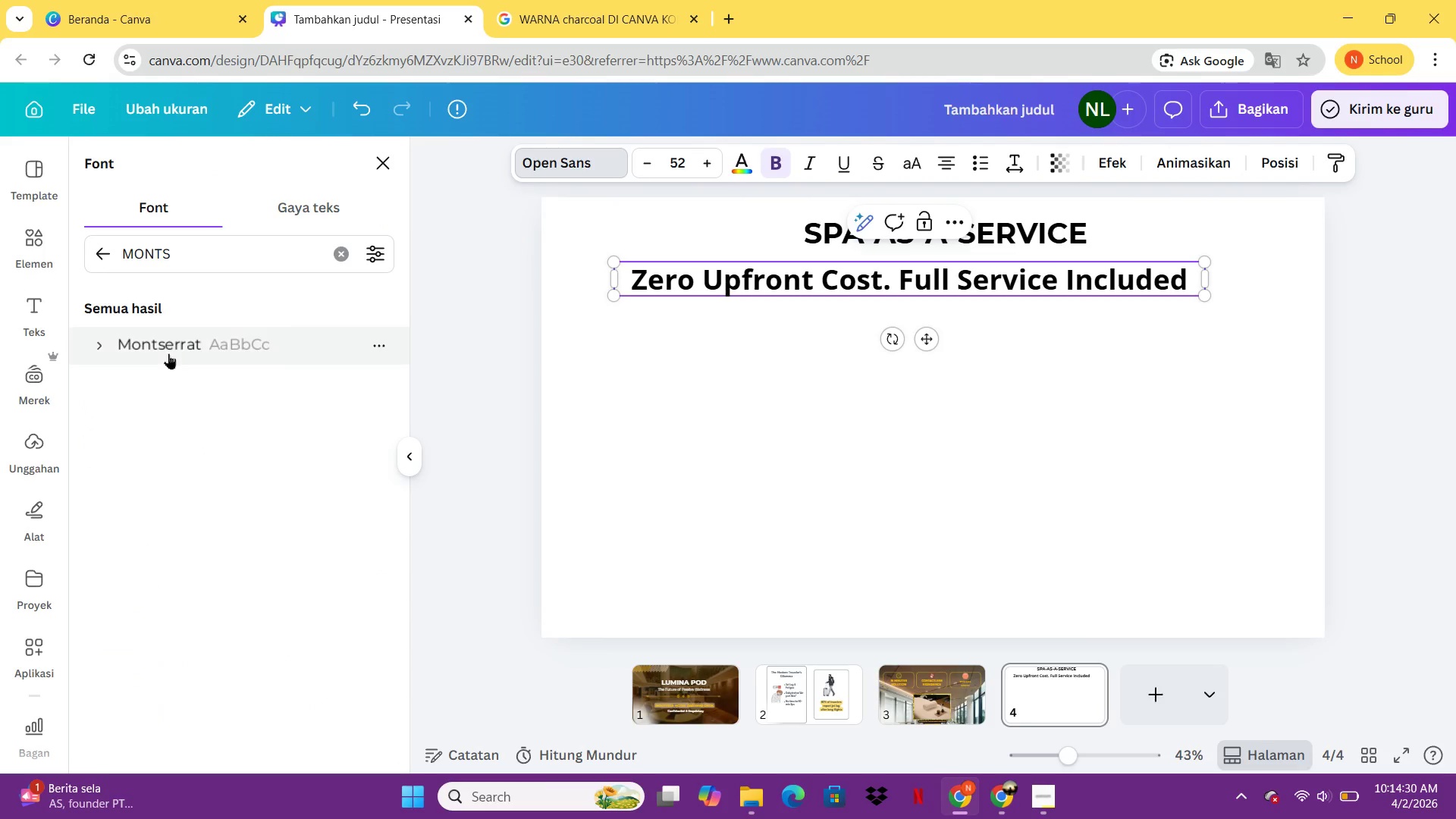 
left_click([168, 353])
 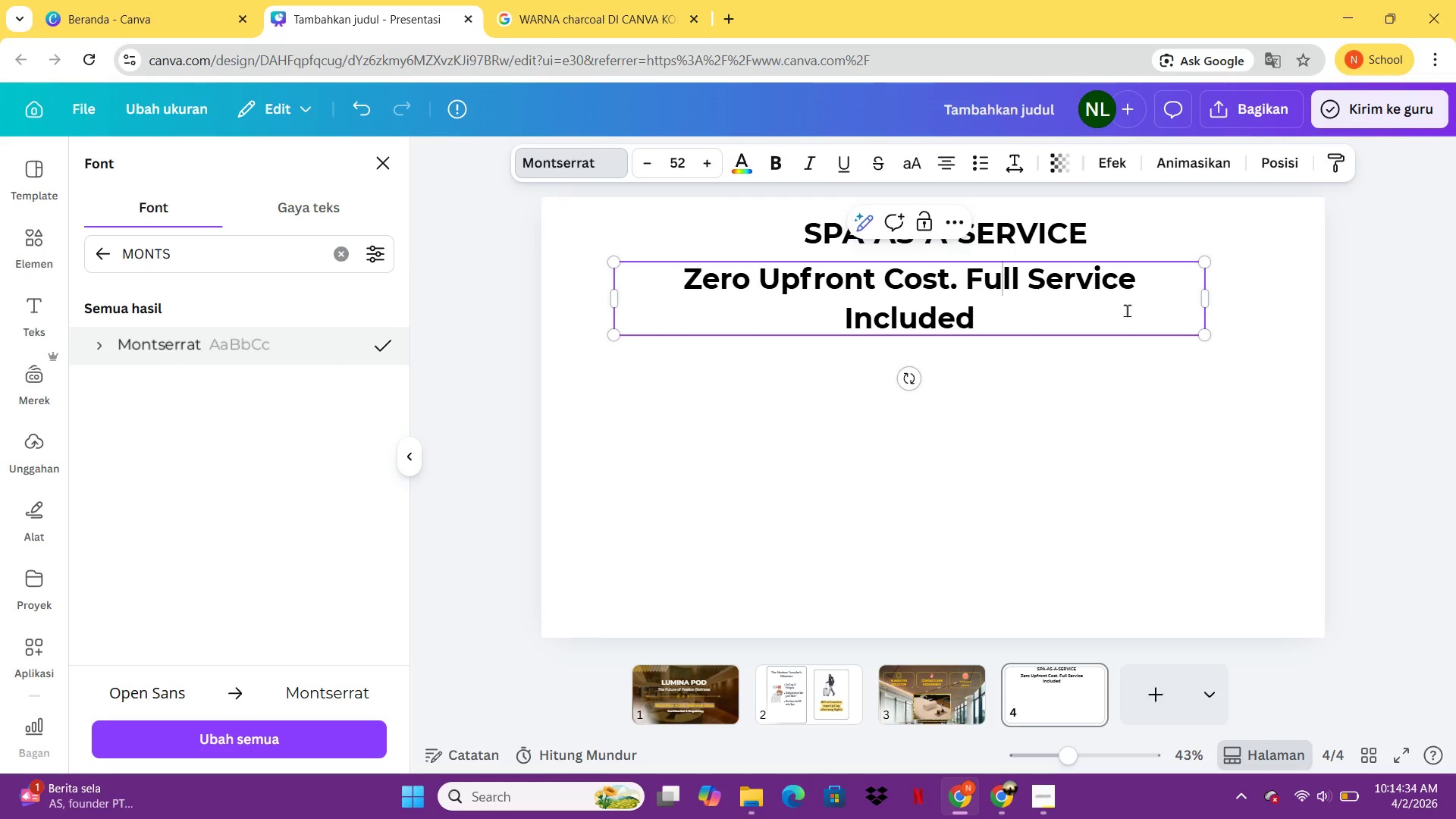 
left_click_drag(start_coordinate=[1210, 297], to_coordinate=[1265, 294])
 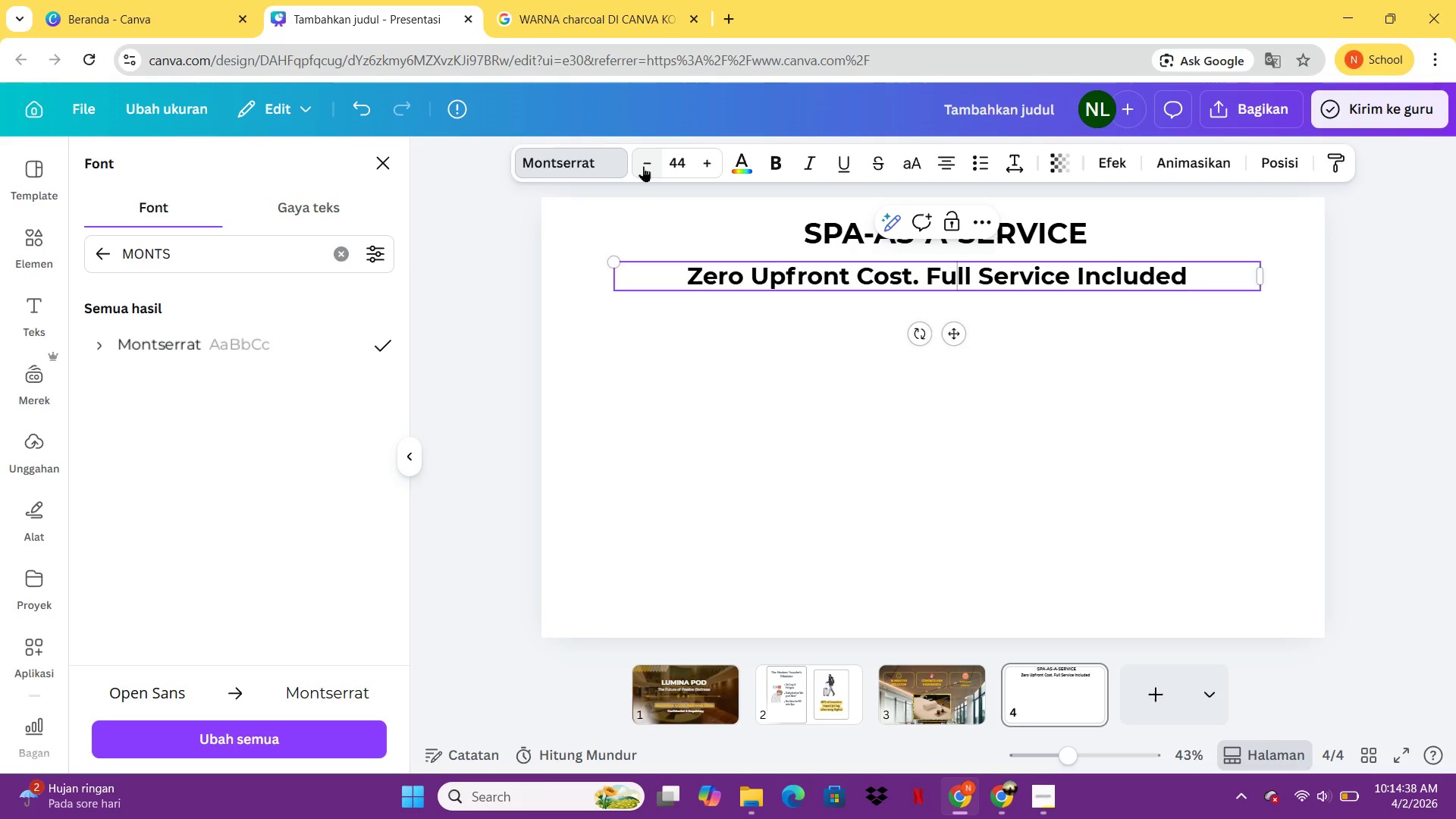 
left_click([643, 166])
 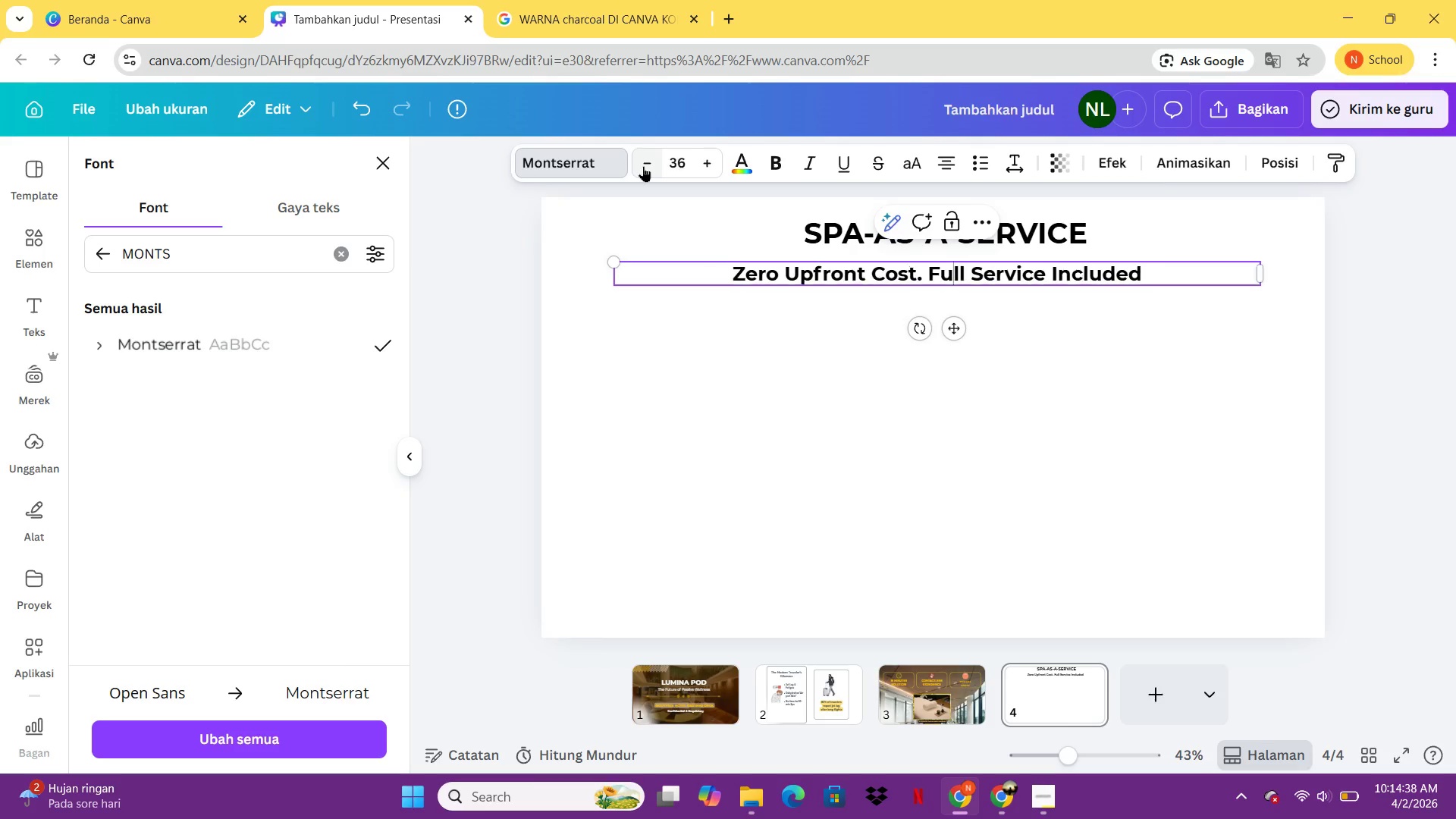 
double_click([643, 166])
 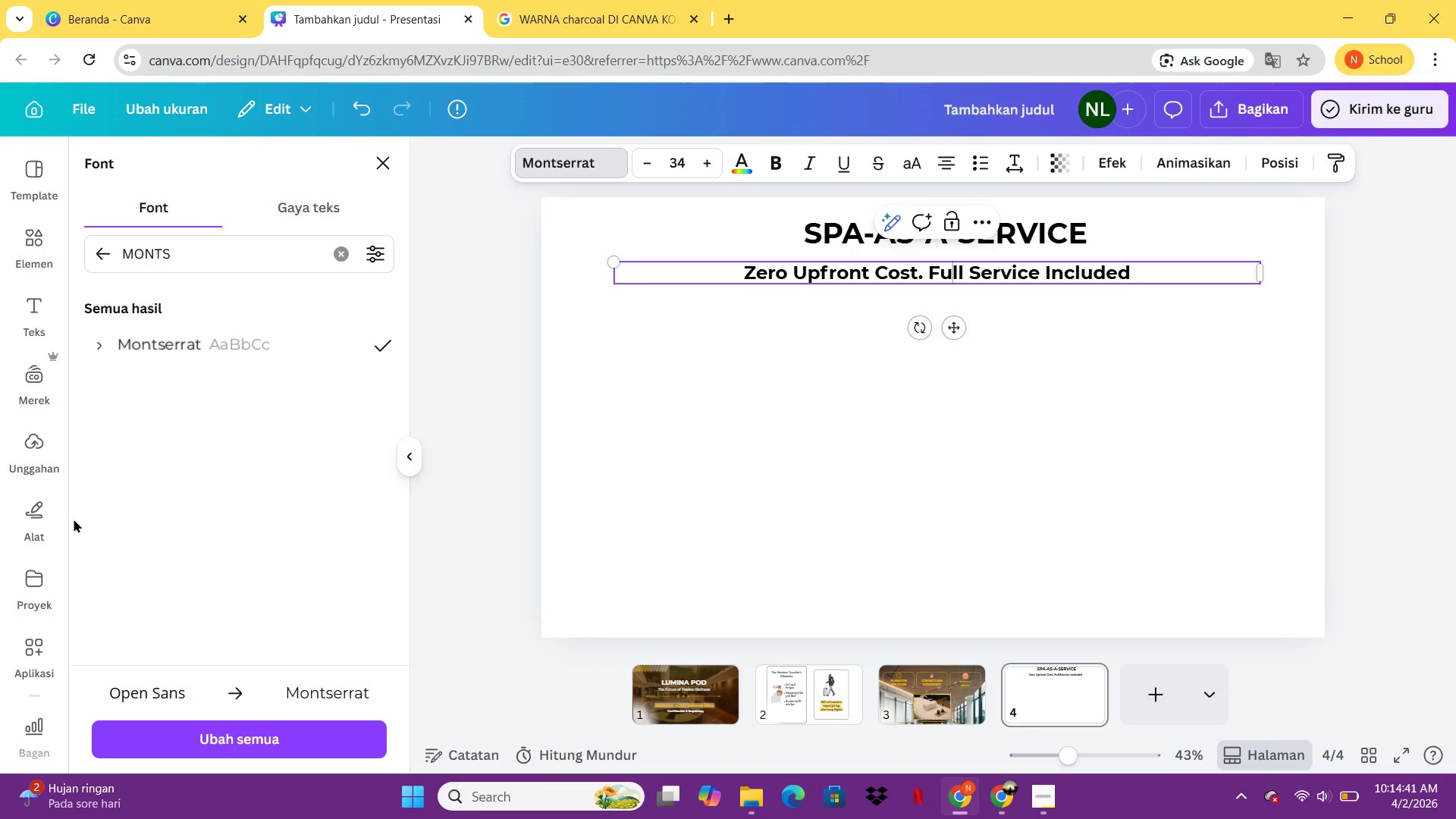 
left_click([23, 242])
 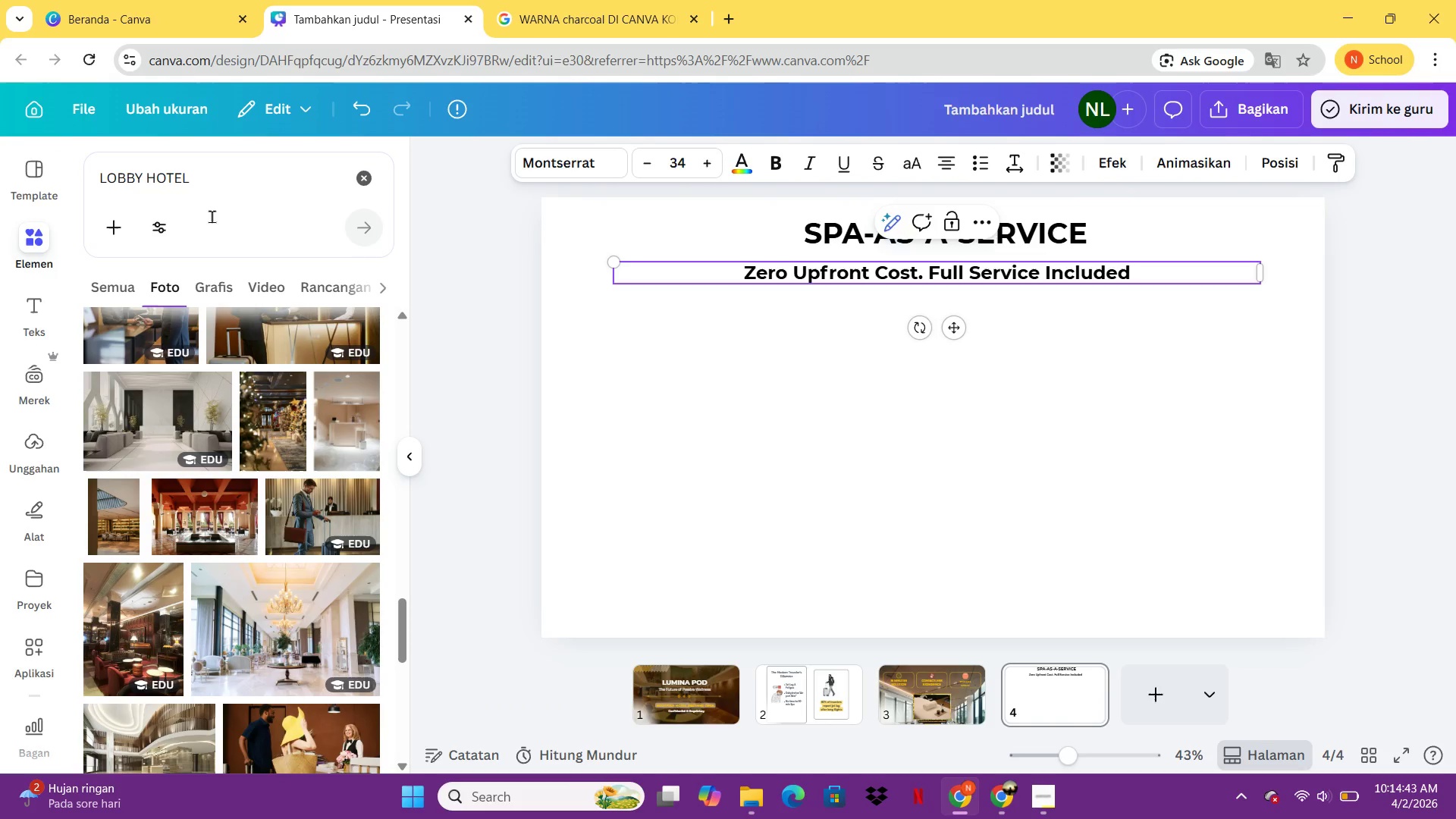 
left_click_drag(start_coordinate=[230, 192], to_coordinate=[90, 193])
 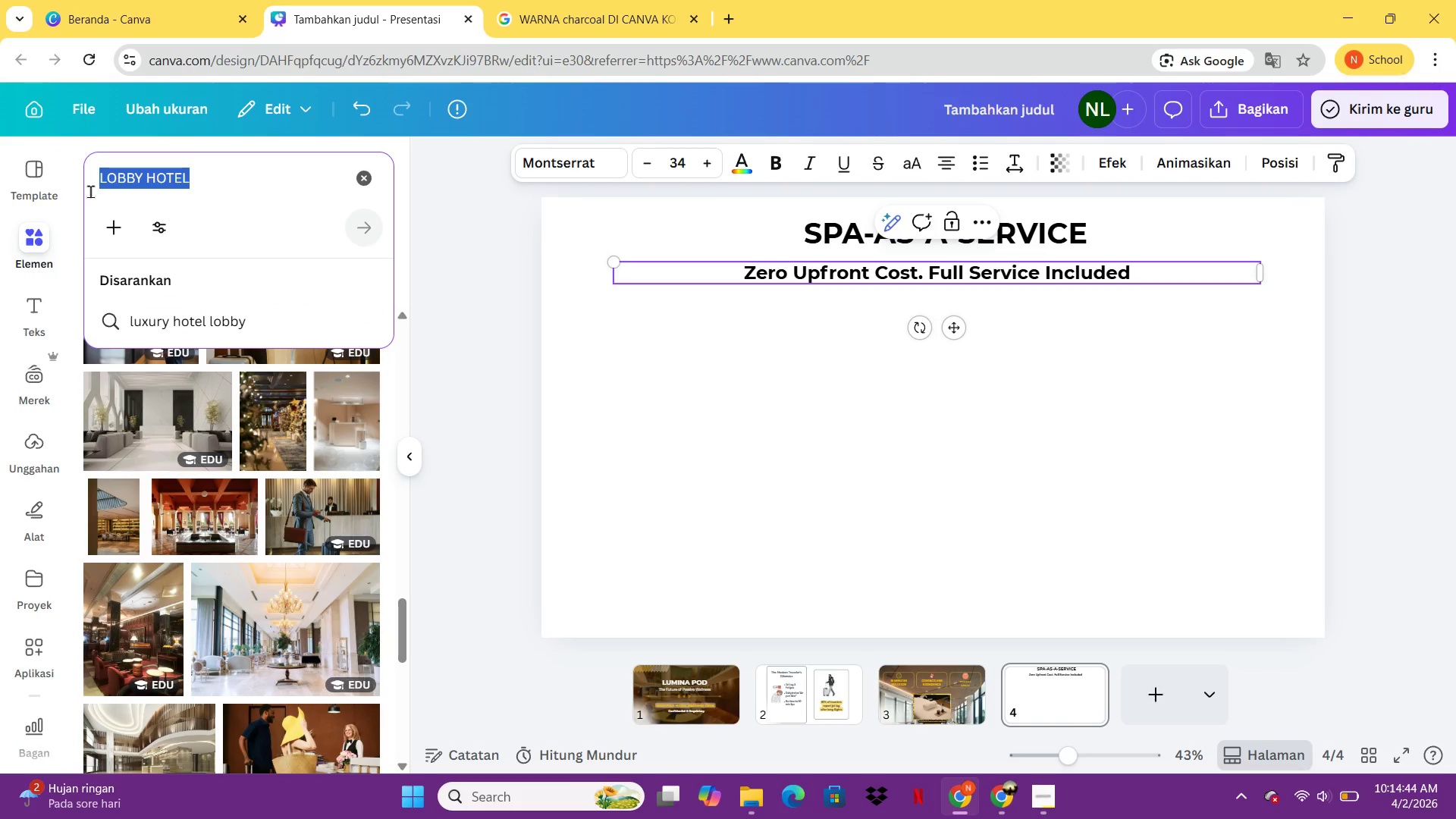 
type(garis)
 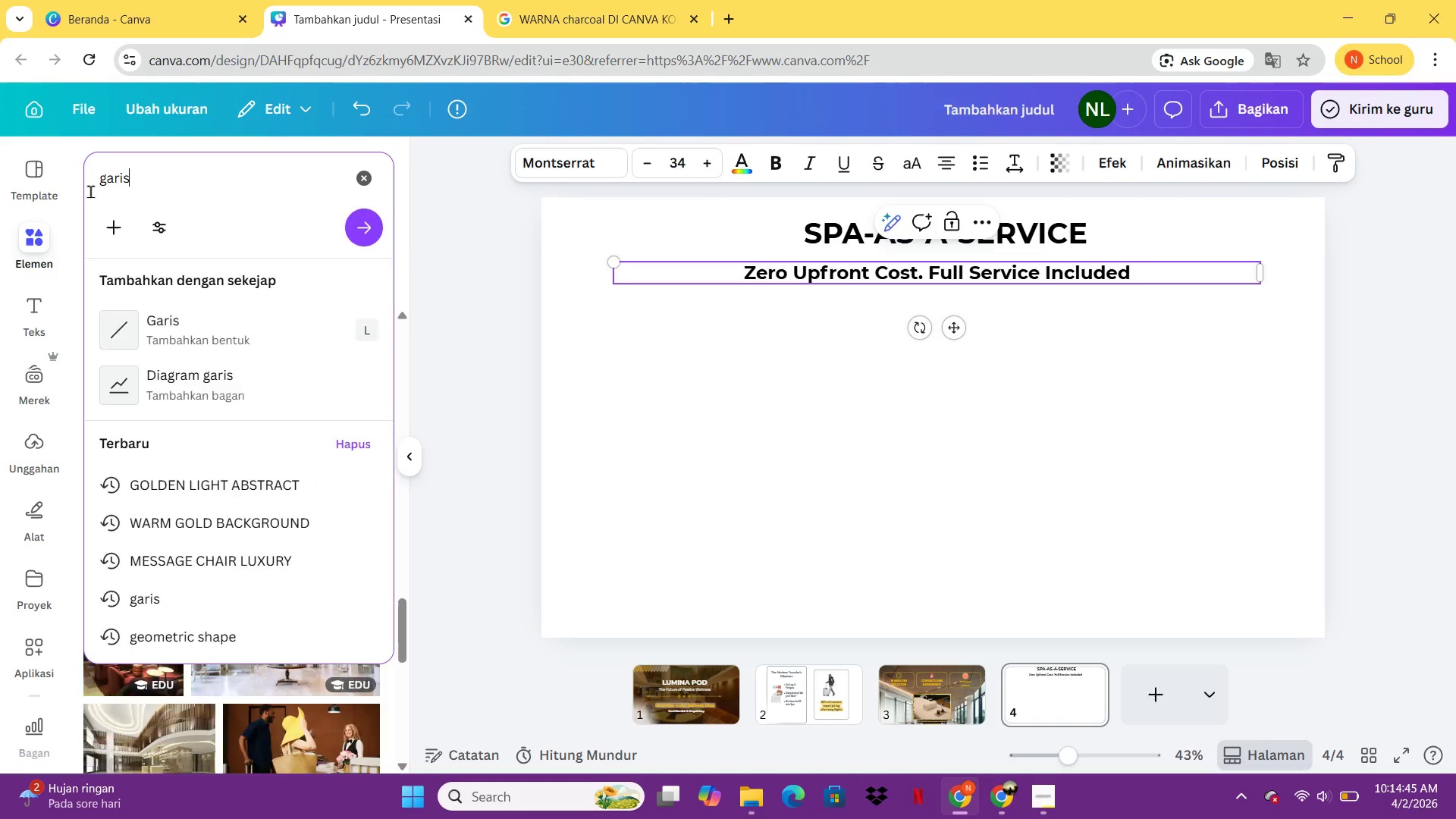 
key(Enter)
 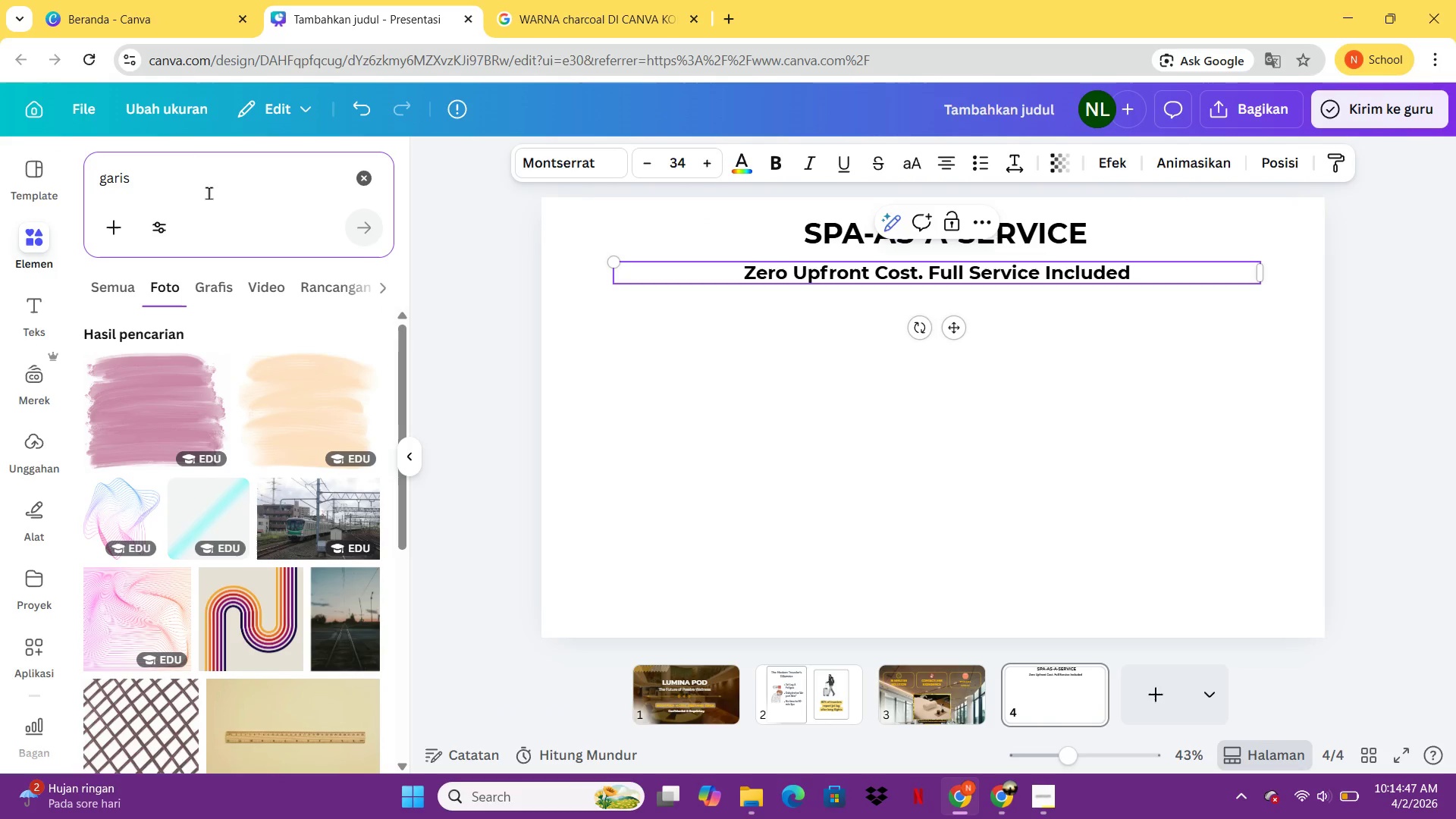 
left_click([125, 284])
 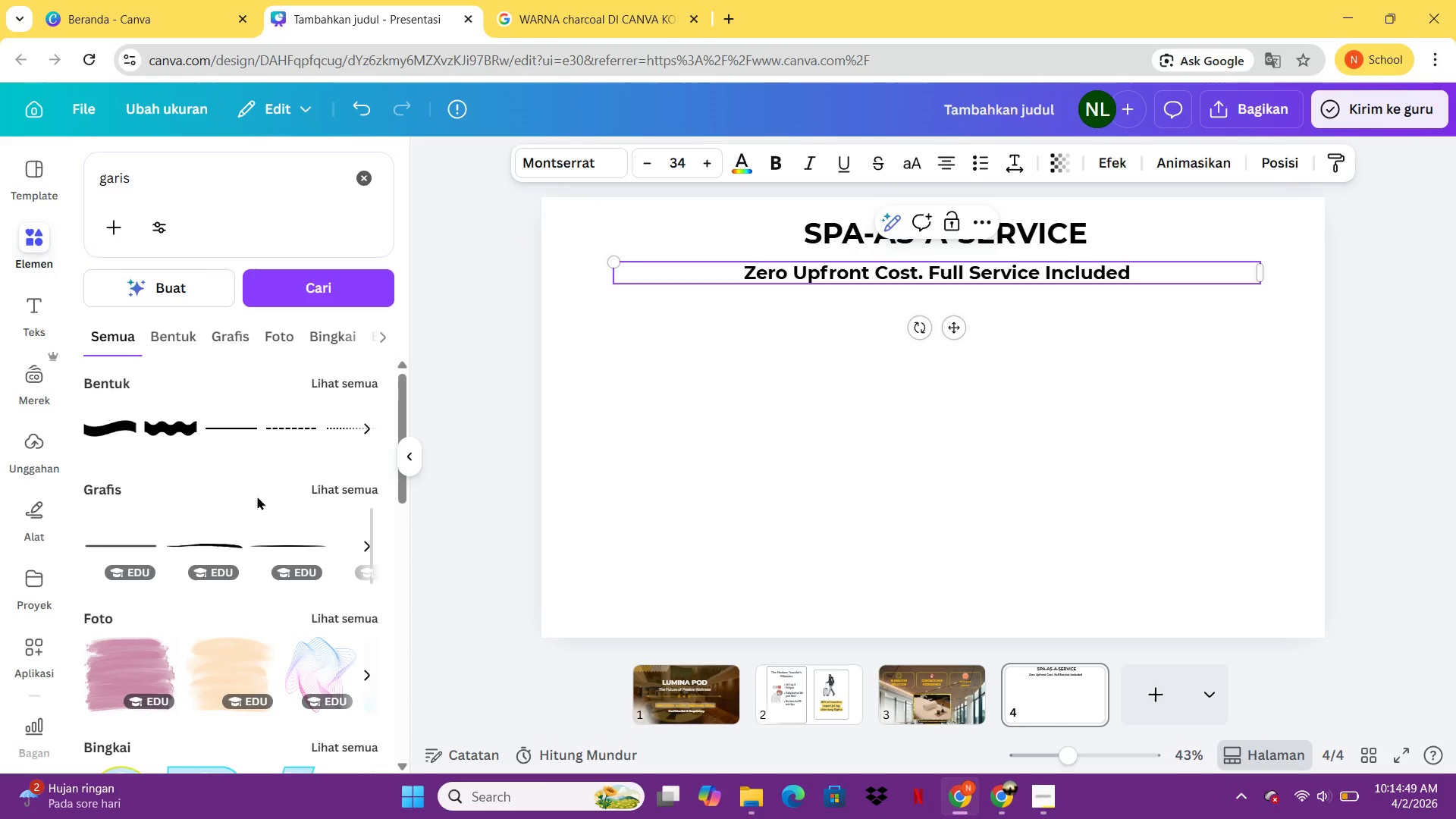 
scroll: coordinate [321, 541], scroll_direction: down, amount: 3.0
 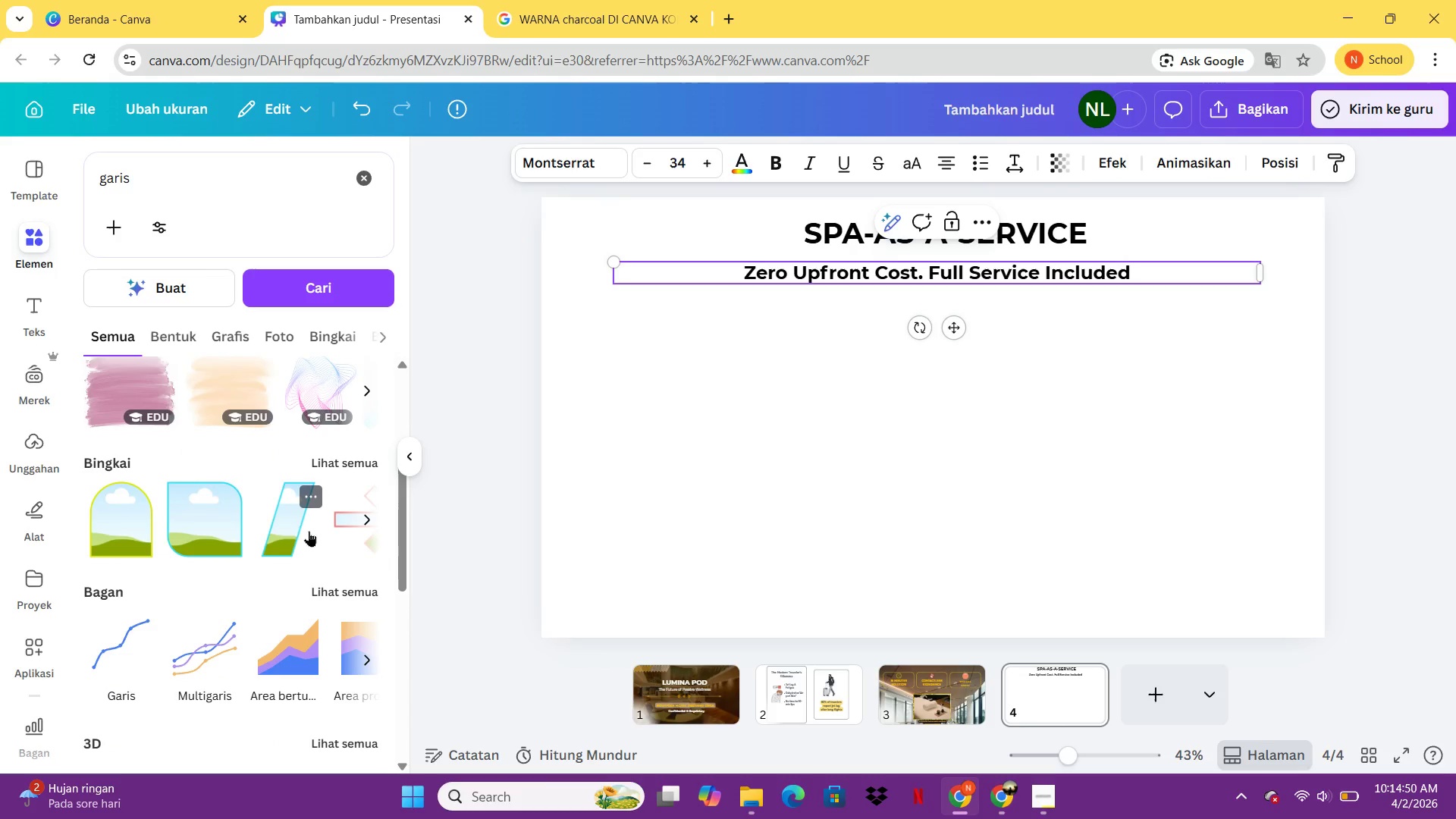 
scroll: coordinate [290, 519], scroll_direction: up, amount: 5.0
 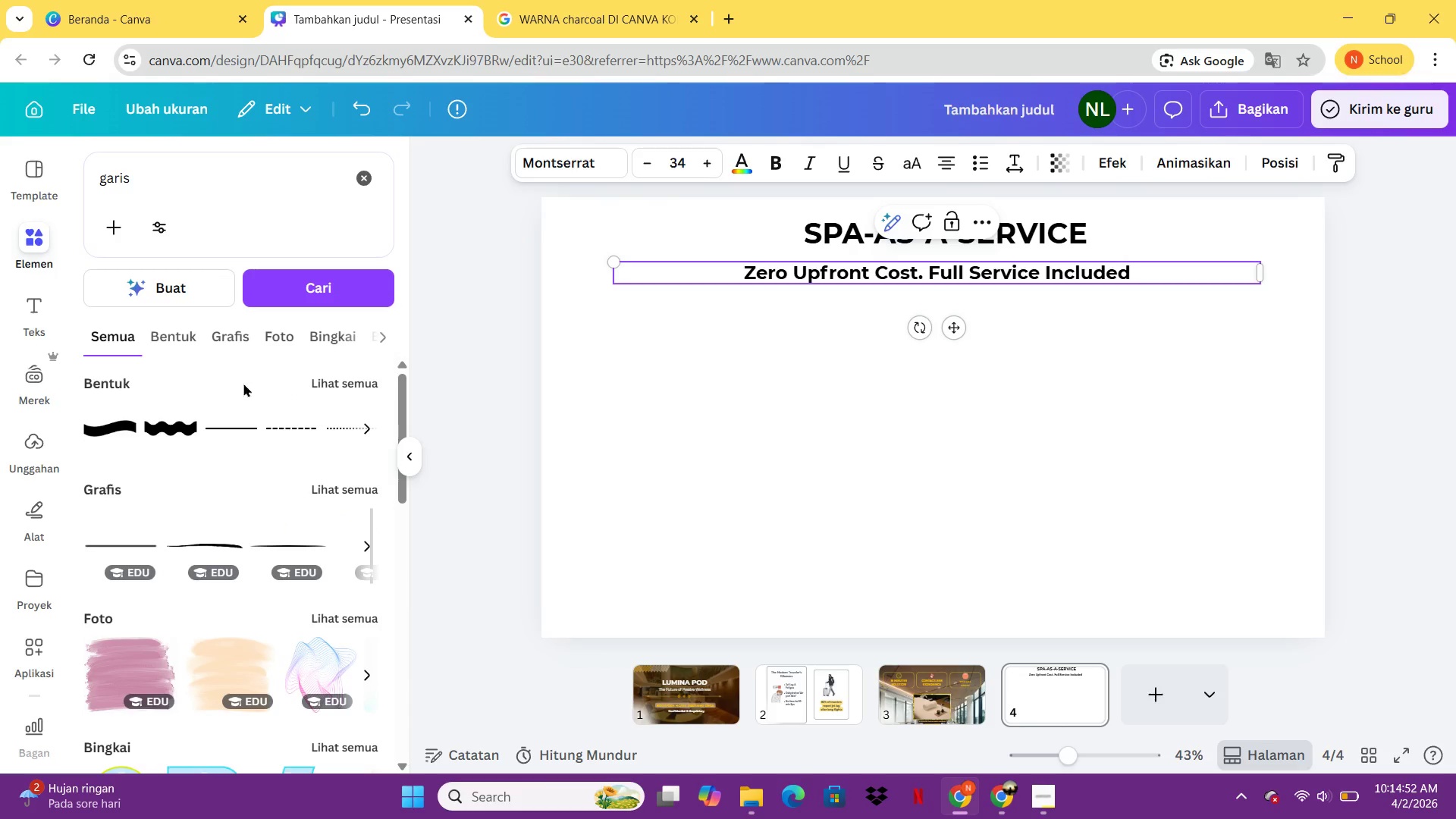 
left_click([231, 338])
 